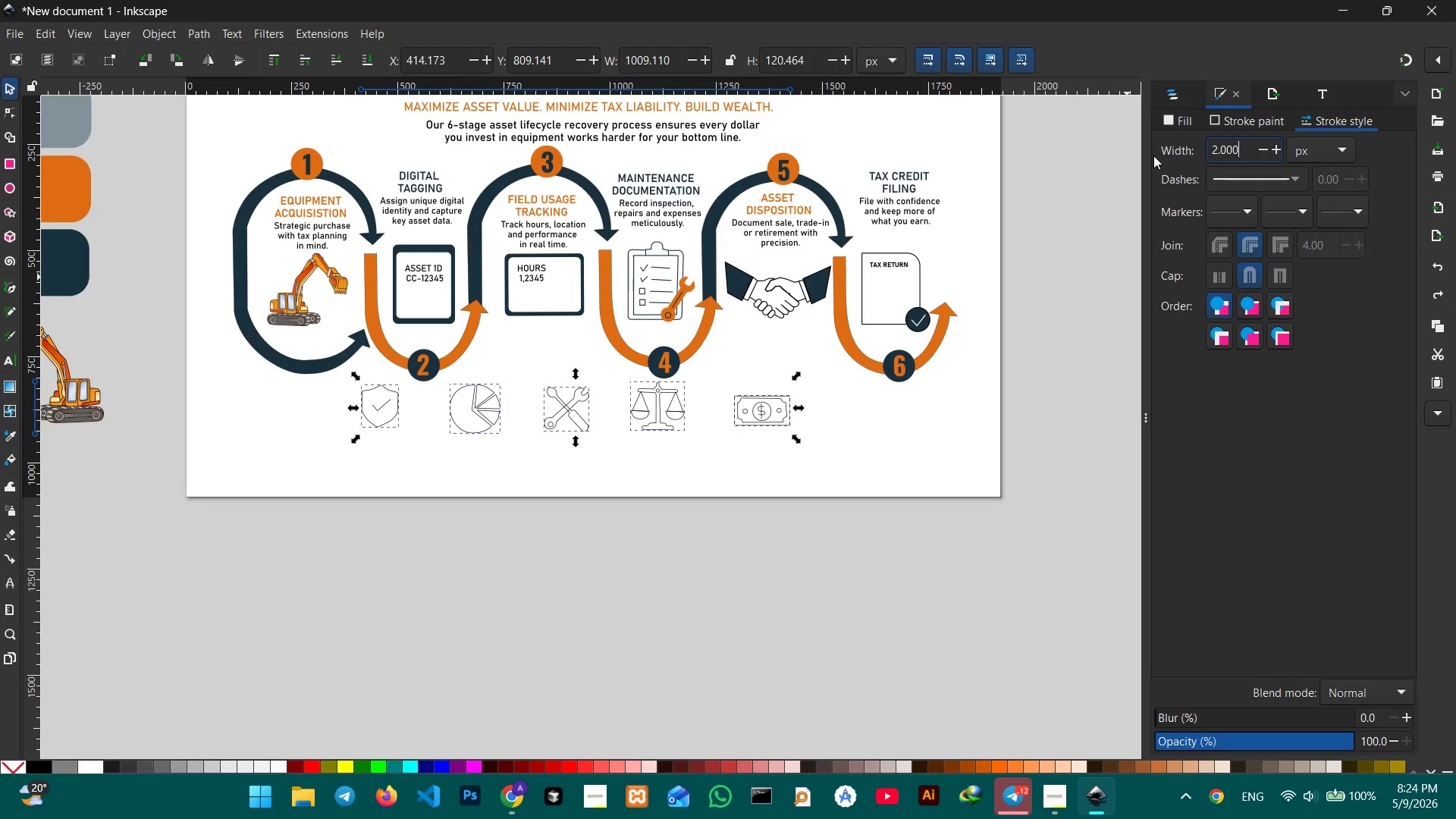 
key(Numpad0)
 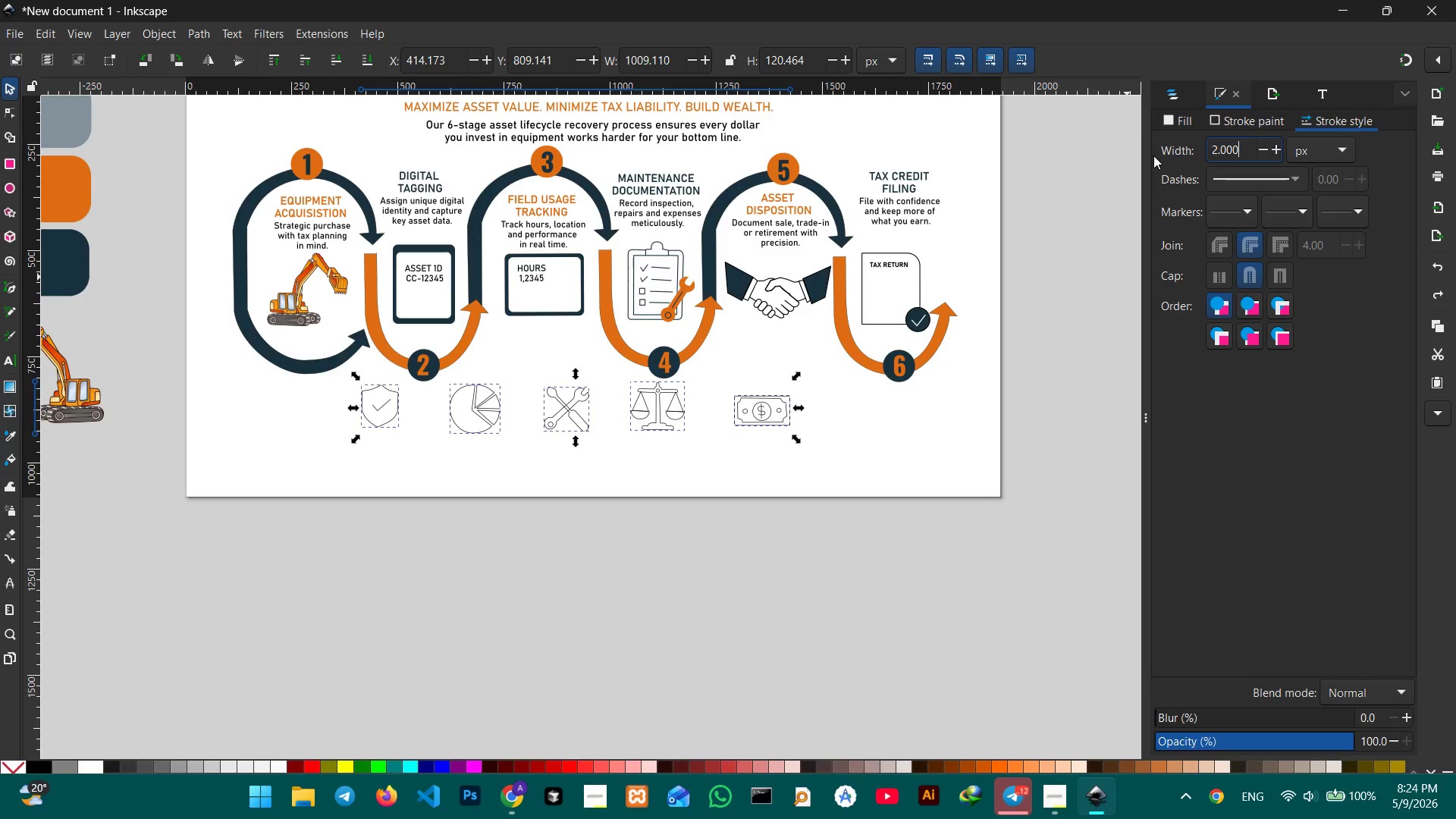 
key(Backspace)
 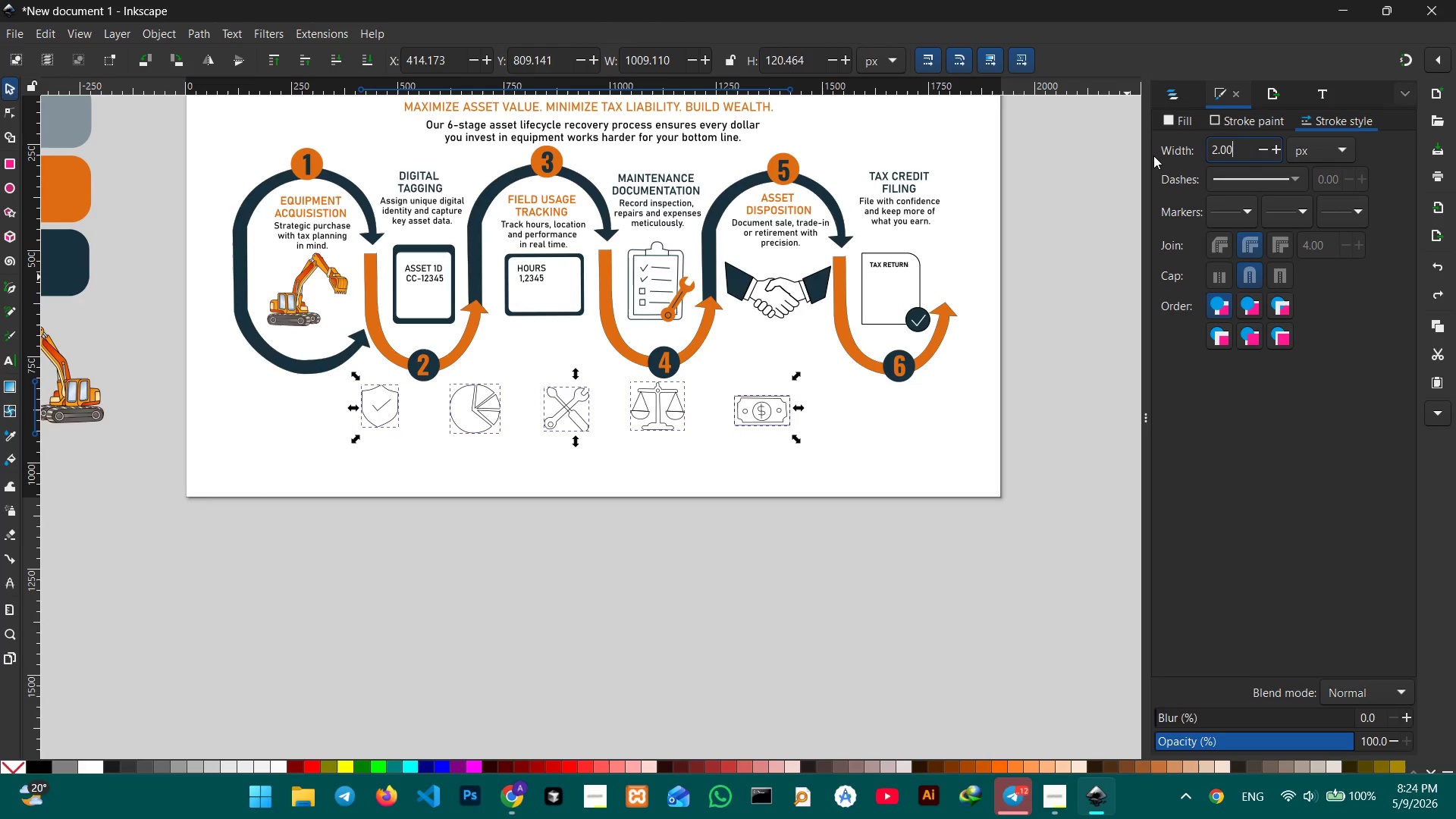 
key(Enter)
 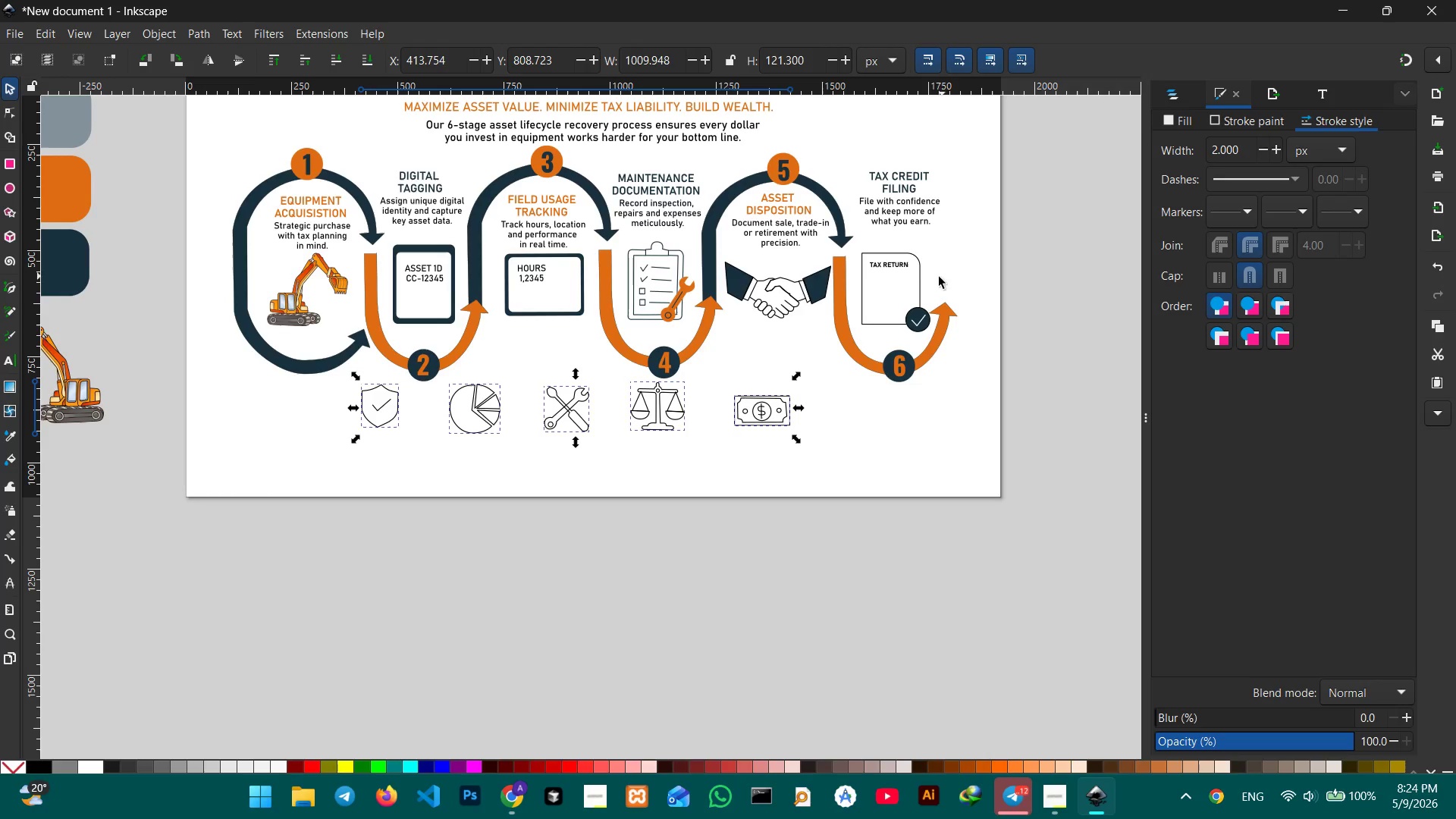 
left_click([655, 429])
 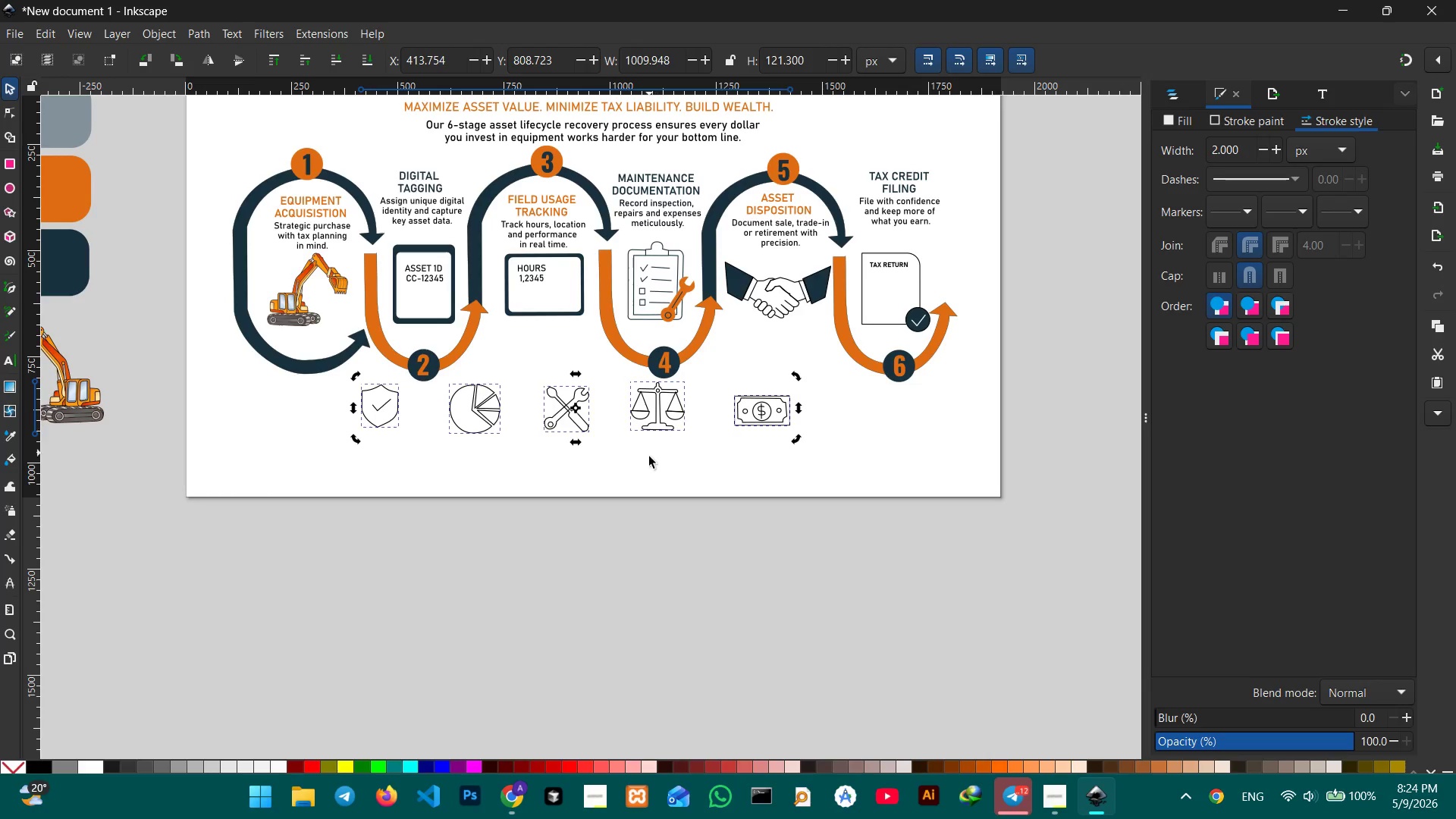 
left_click([649, 460])
 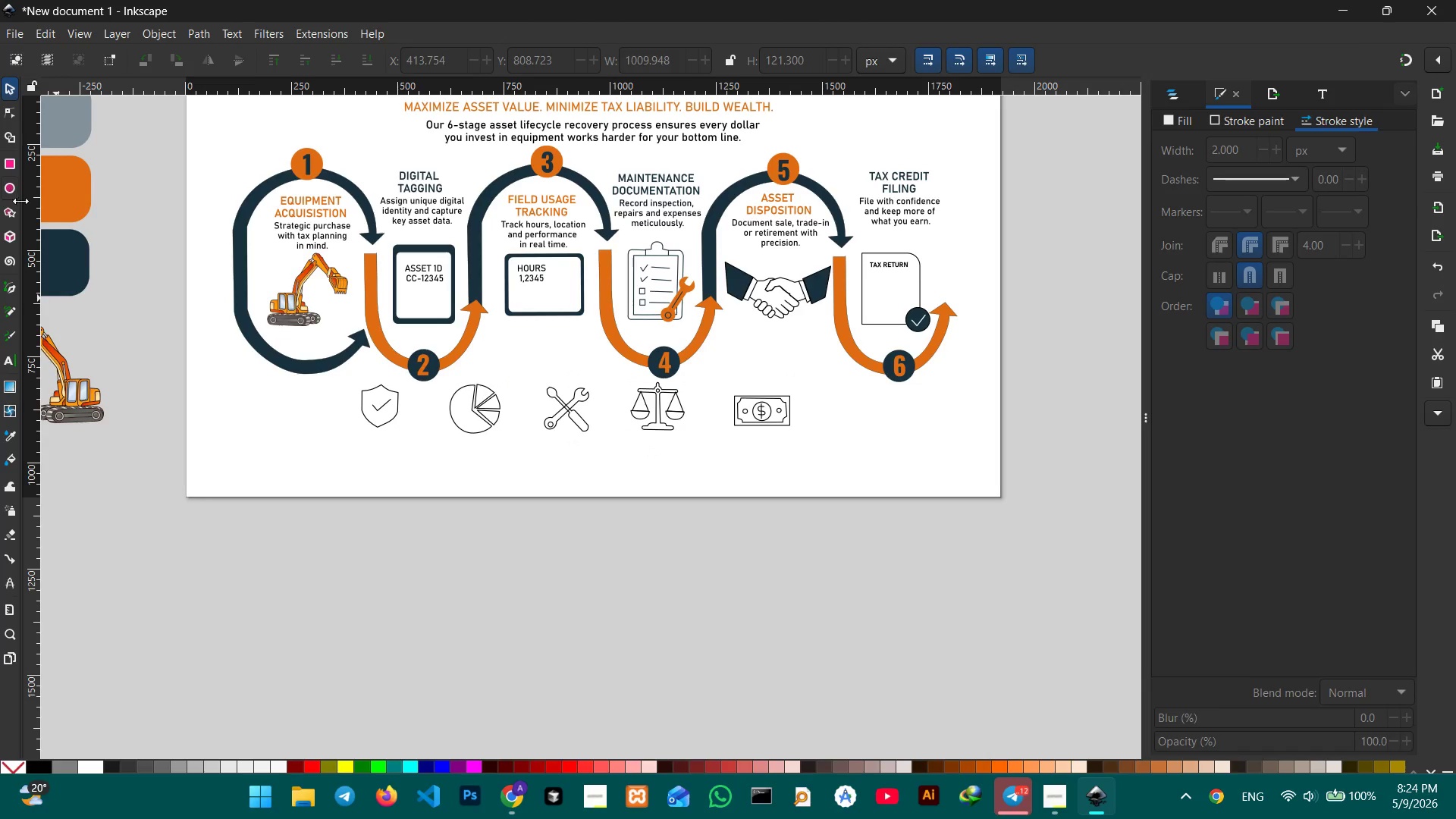 
left_click([61, 245])
 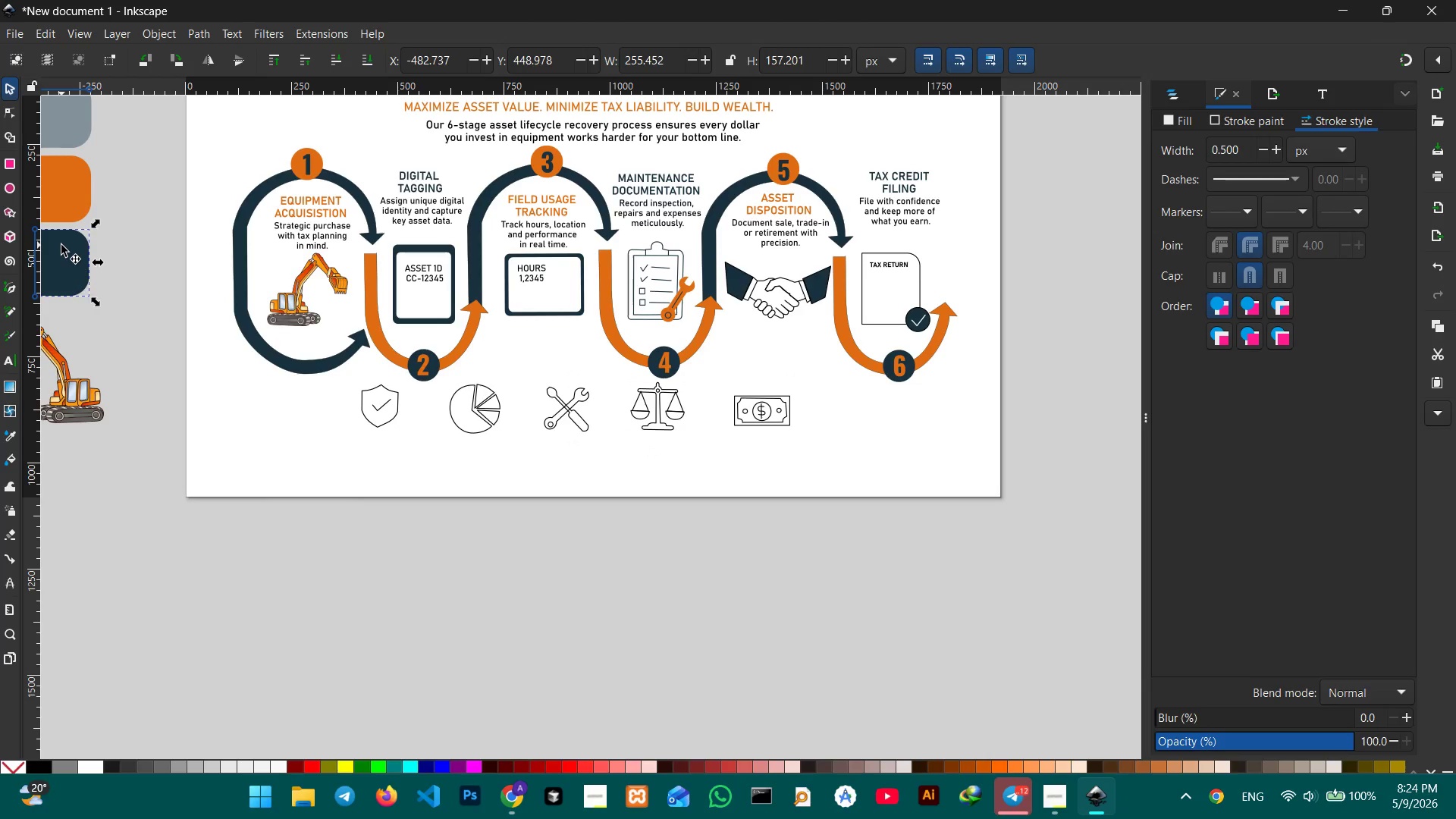 
key(Control+C)
 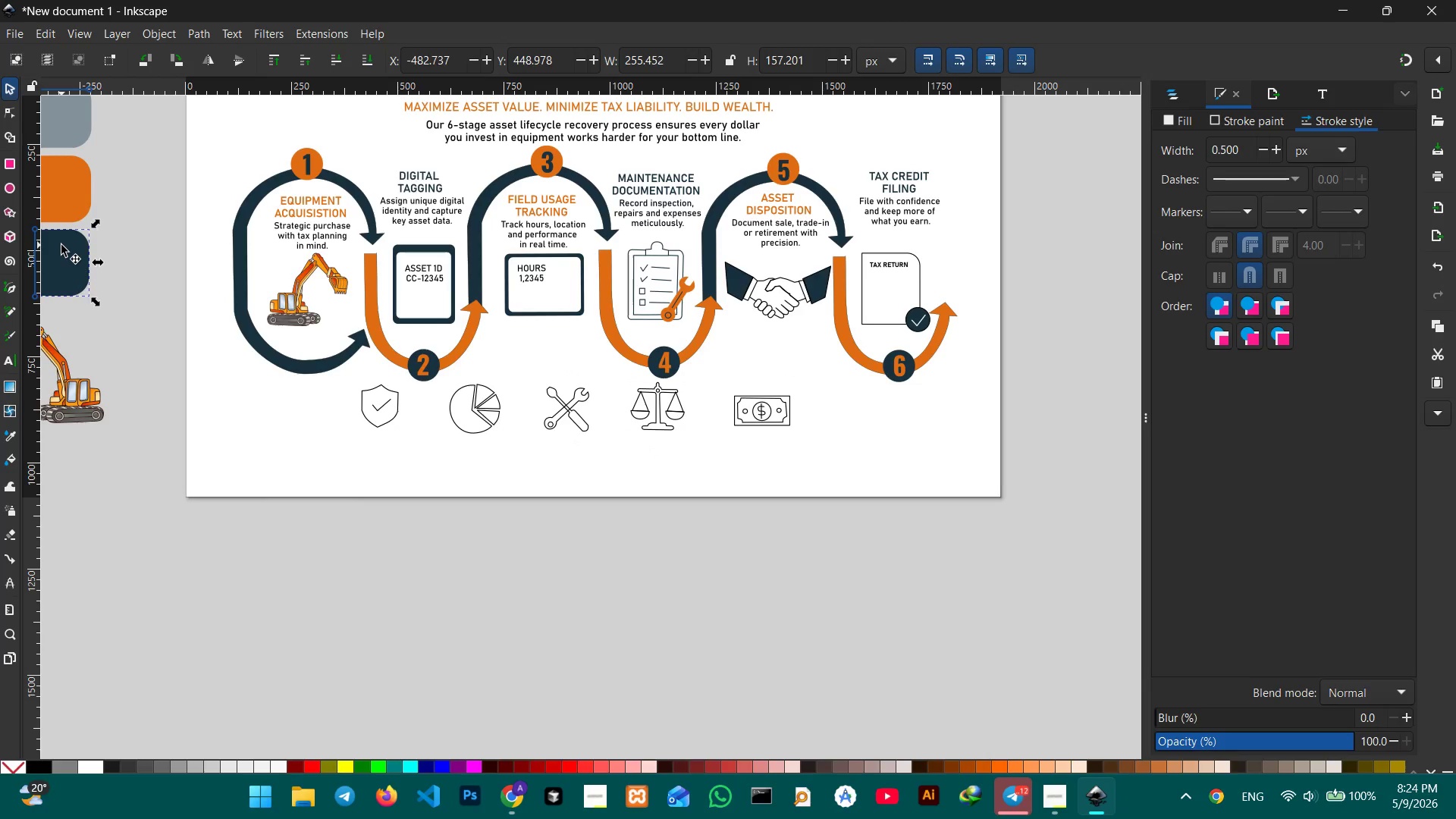 
key(Control+V)
 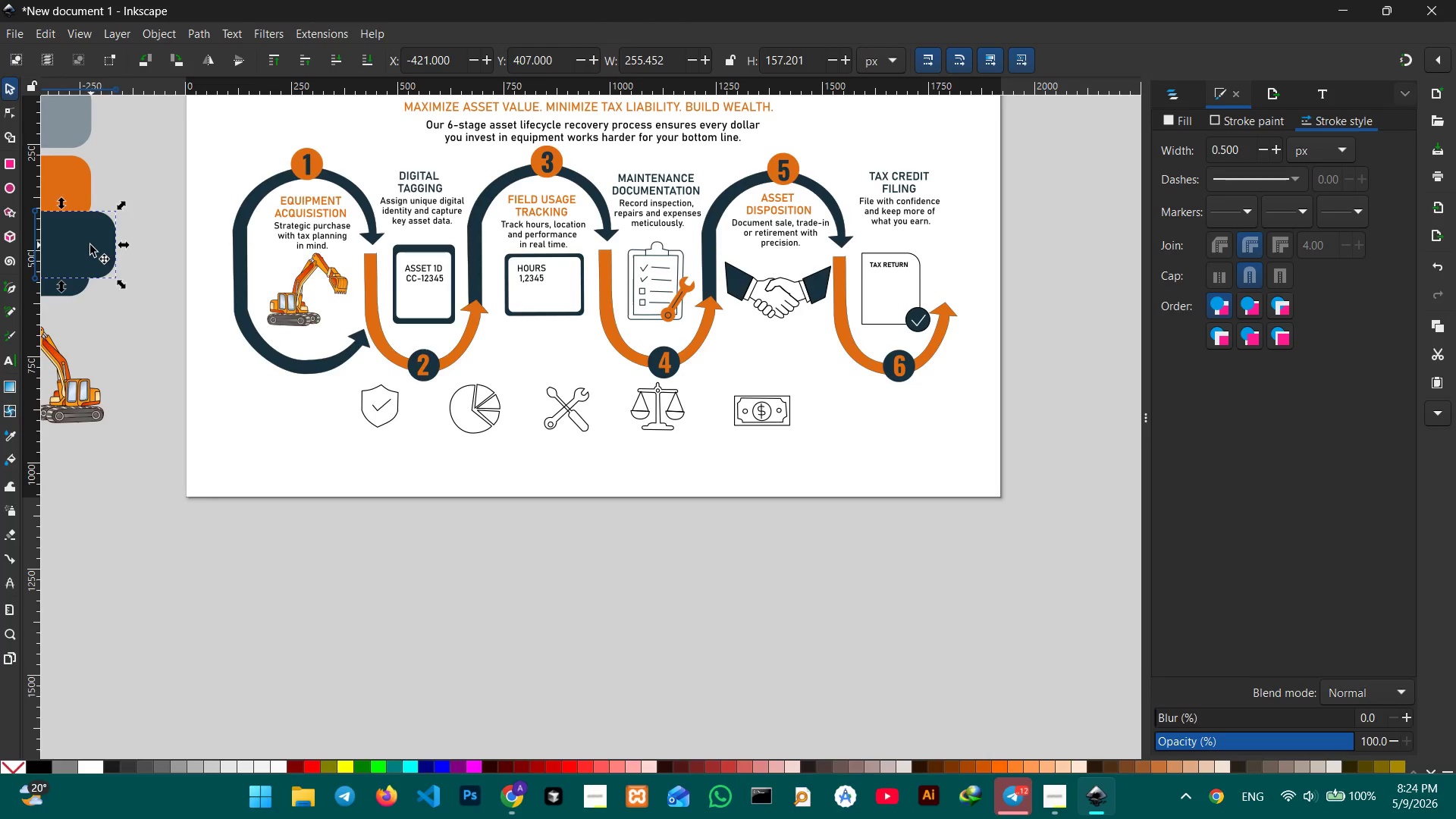 
left_click_drag(start_coordinate=[89, 245], to_coordinate=[344, 452])
 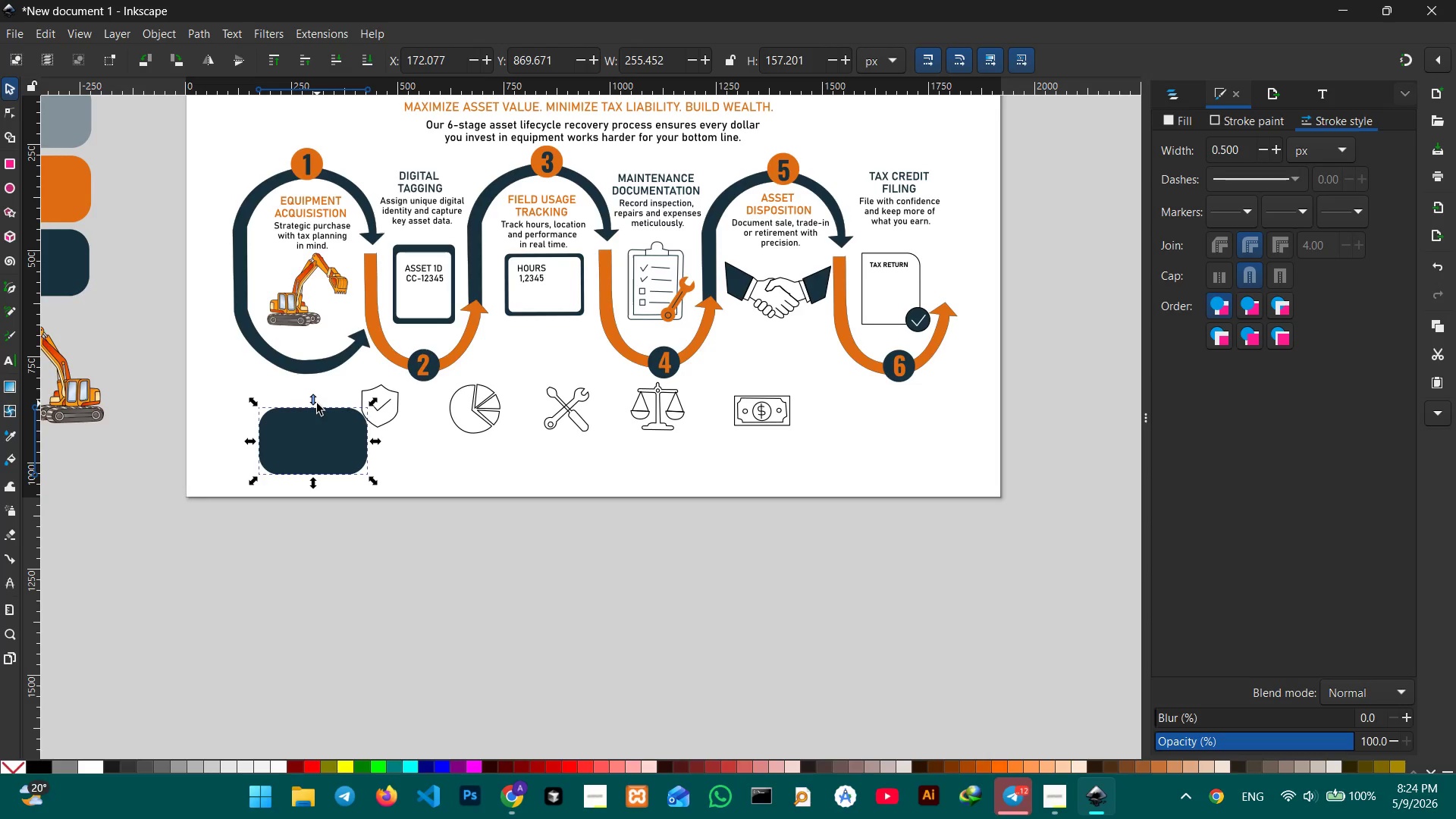 
left_click_drag(start_coordinate=[315, 400], to_coordinate=[315, 440])
 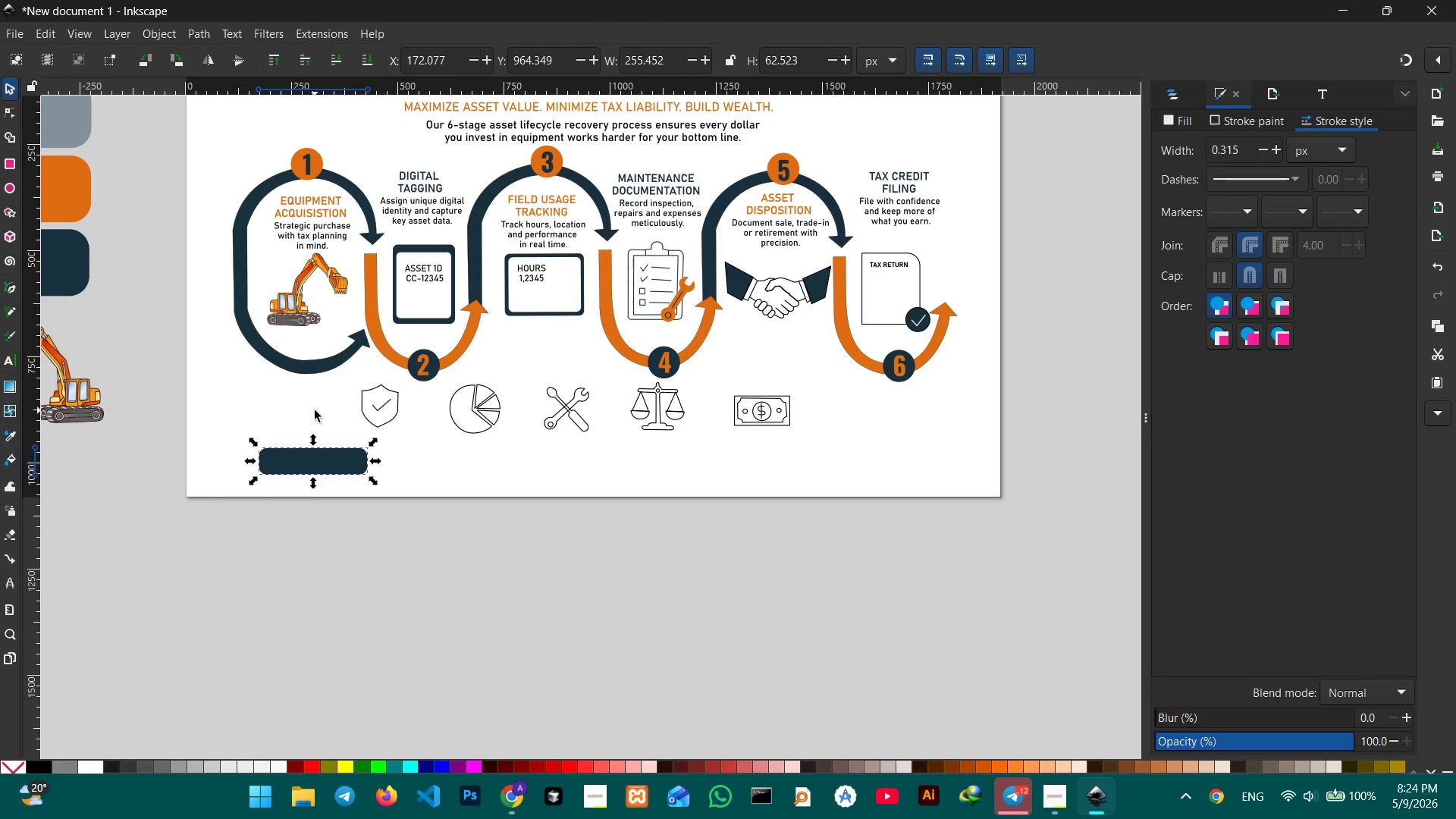 
hold_key(key=ControlLeft, duration=0.62)
scroll: coordinate [315, 410], scroll_direction: up, amount: 1.0
 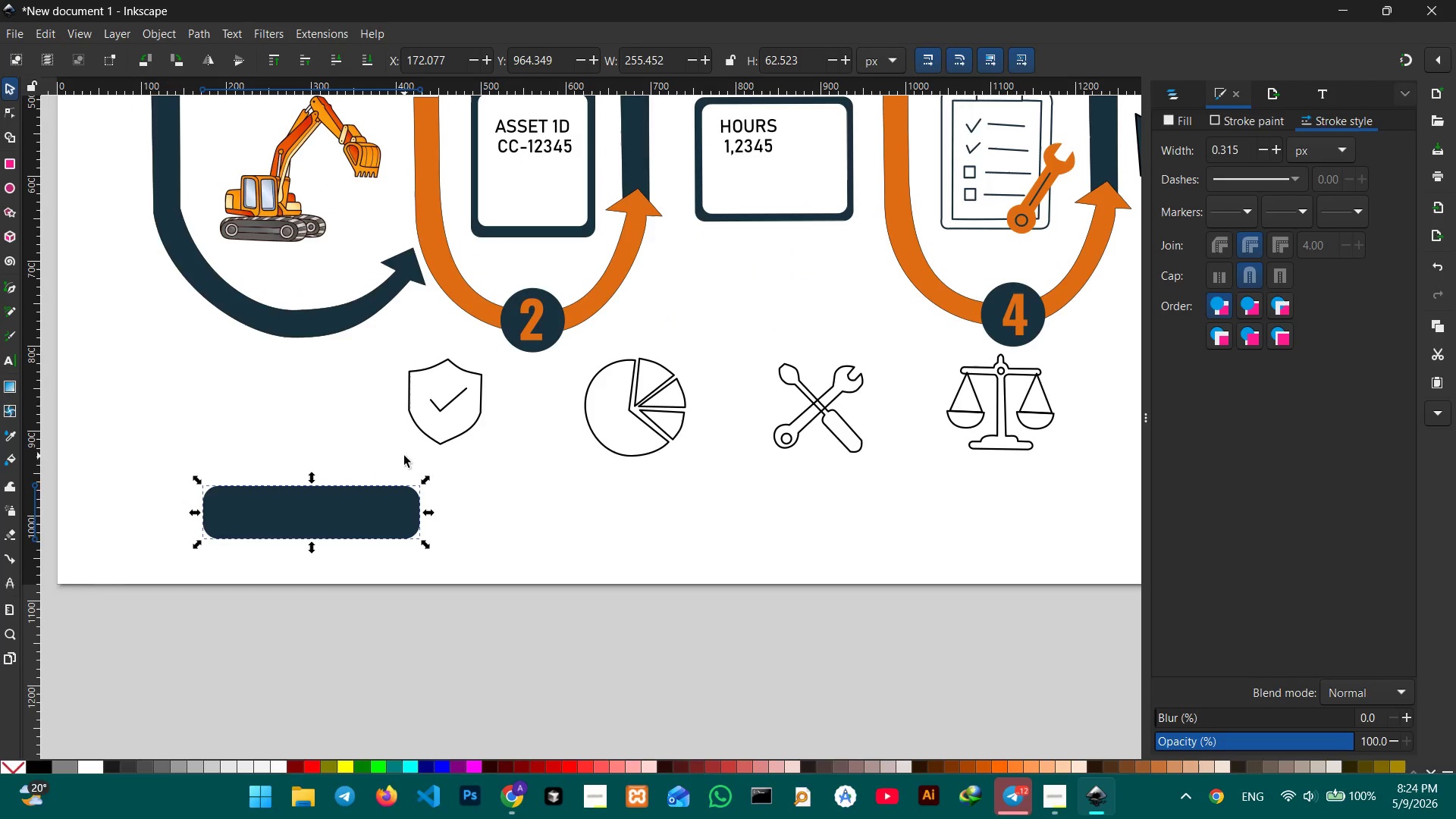 
hold_key(key=ControlLeft, duration=0.33)
scroll: coordinate [404, 456], scroll_direction: down, amount: 2.0
 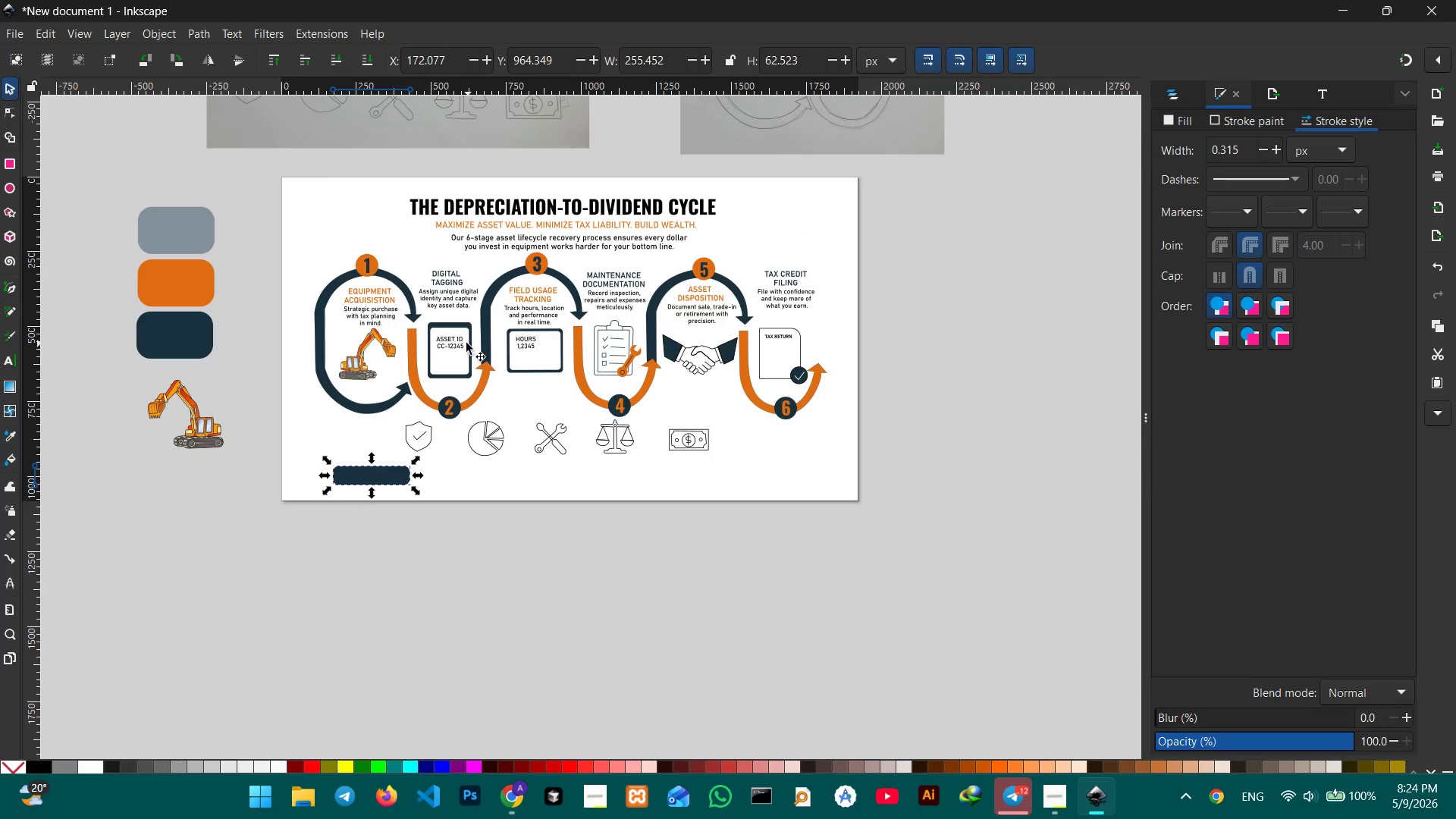 
left_click([306, 279])
 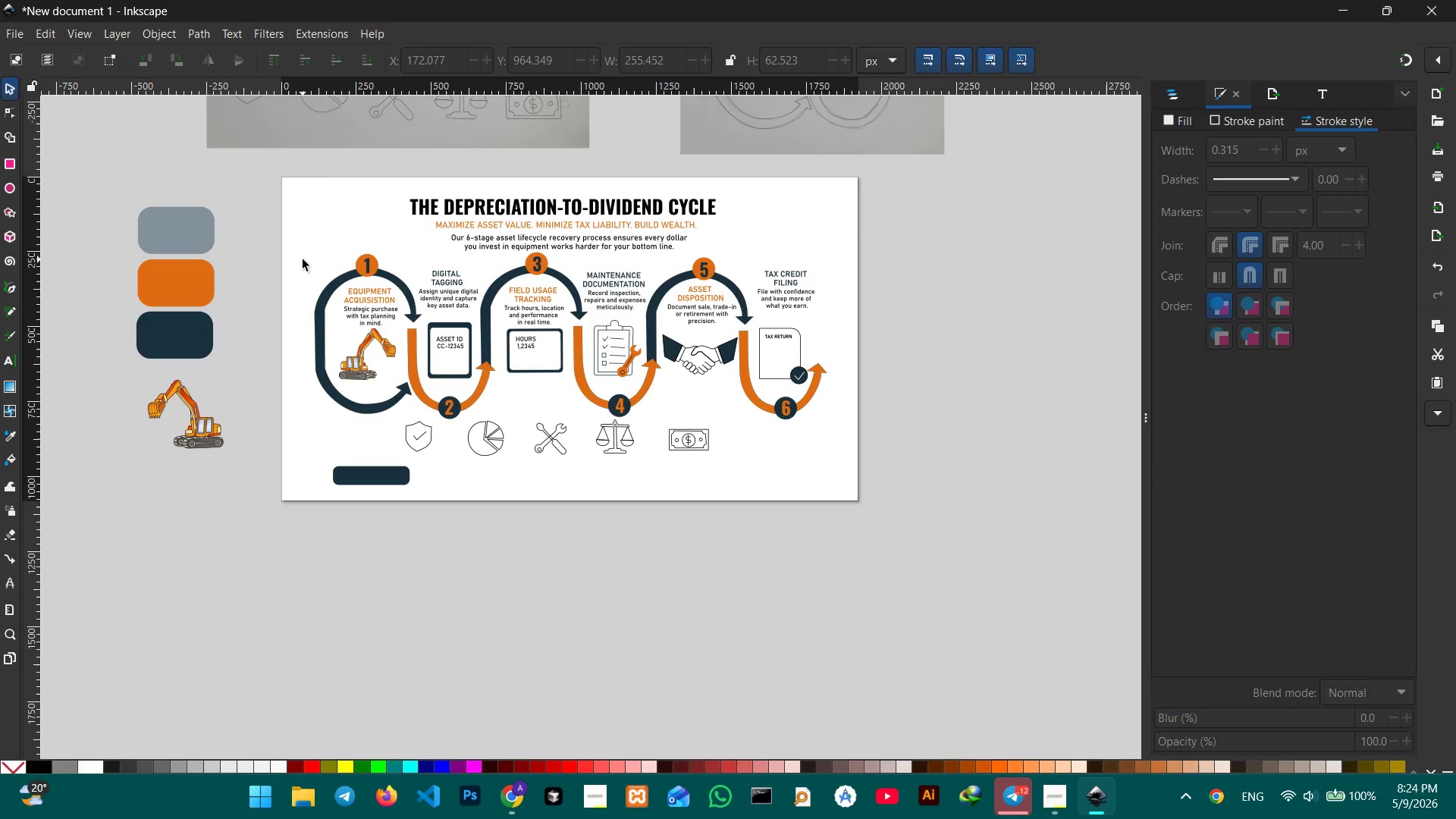 
left_click_drag(start_coordinate=[303, 259], to_coordinate=[836, 416])
 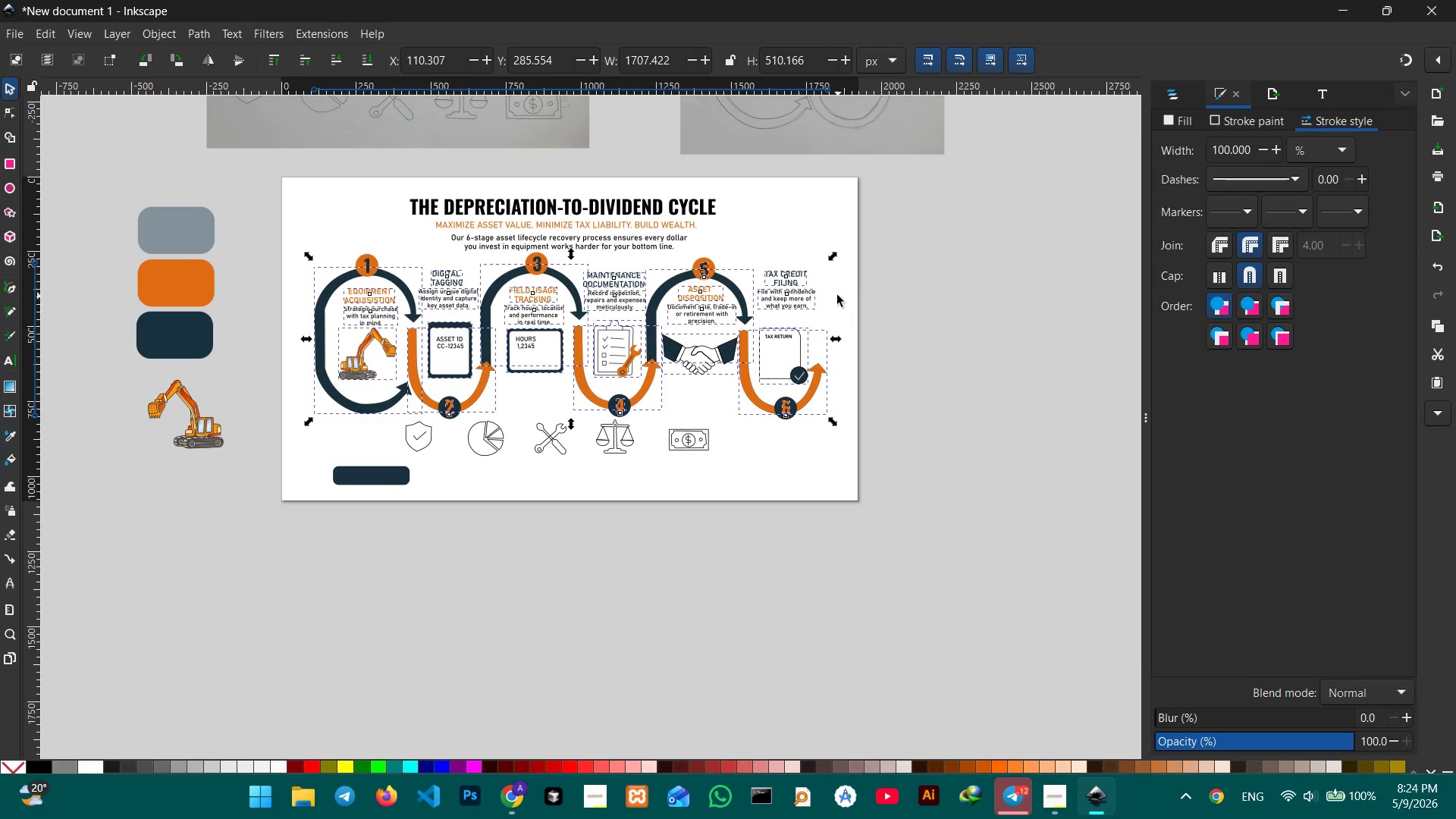 
left_click_drag(start_coordinate=[836, 255], to_coordinate=[821, 277])
 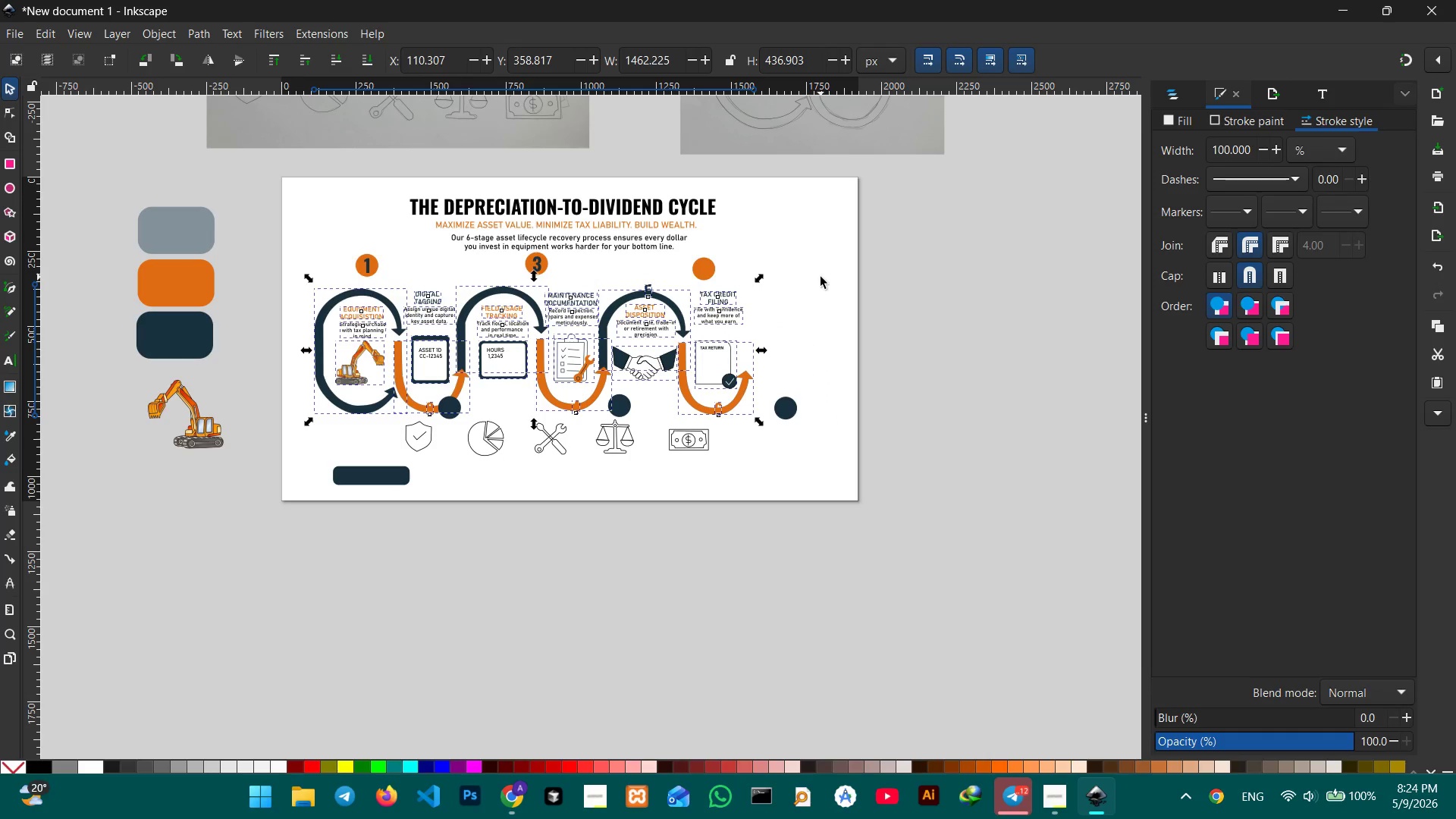 
hold_key(key=ControlLeft, duration=1.09)
 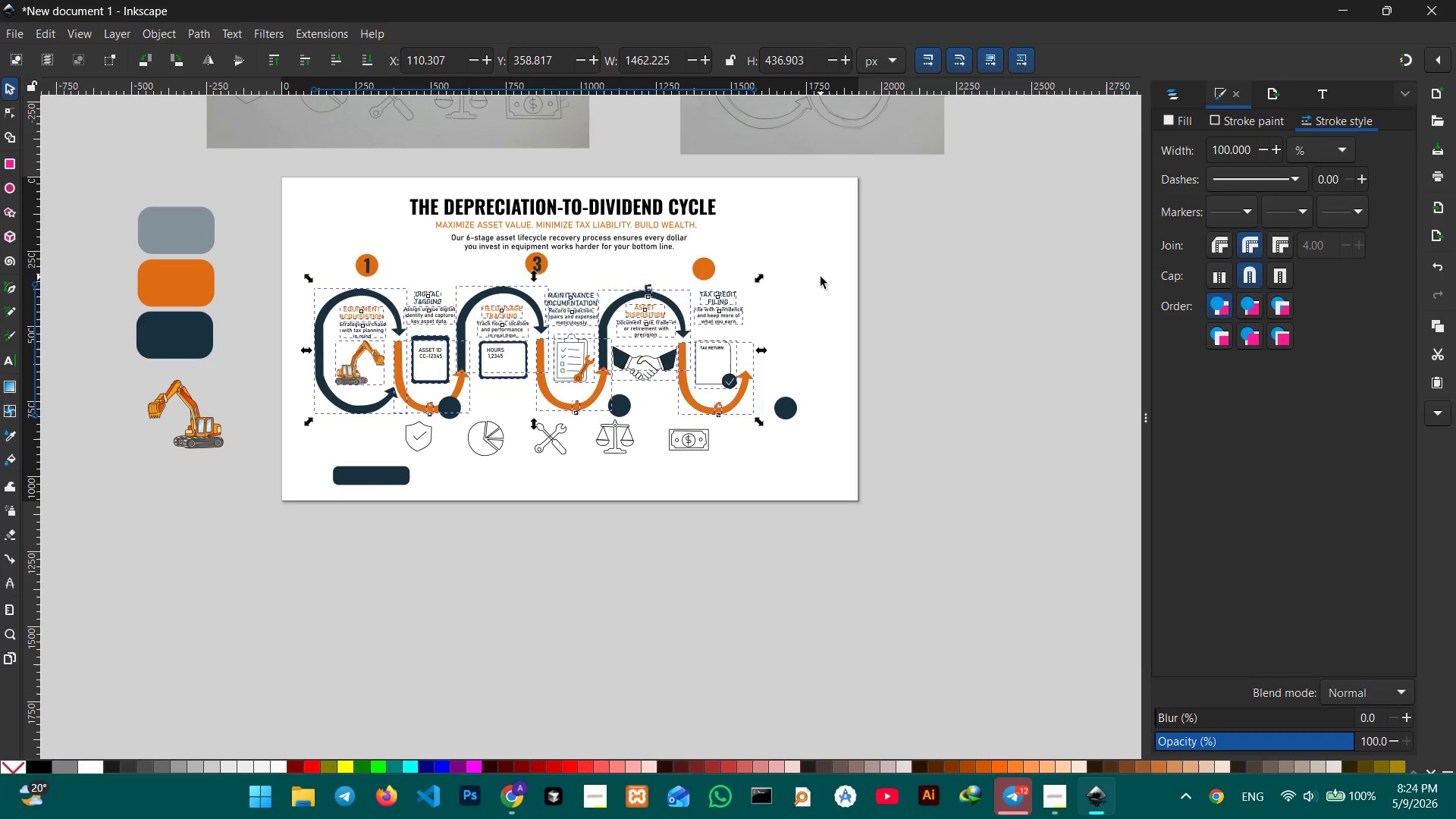 
key(Control+Z)
 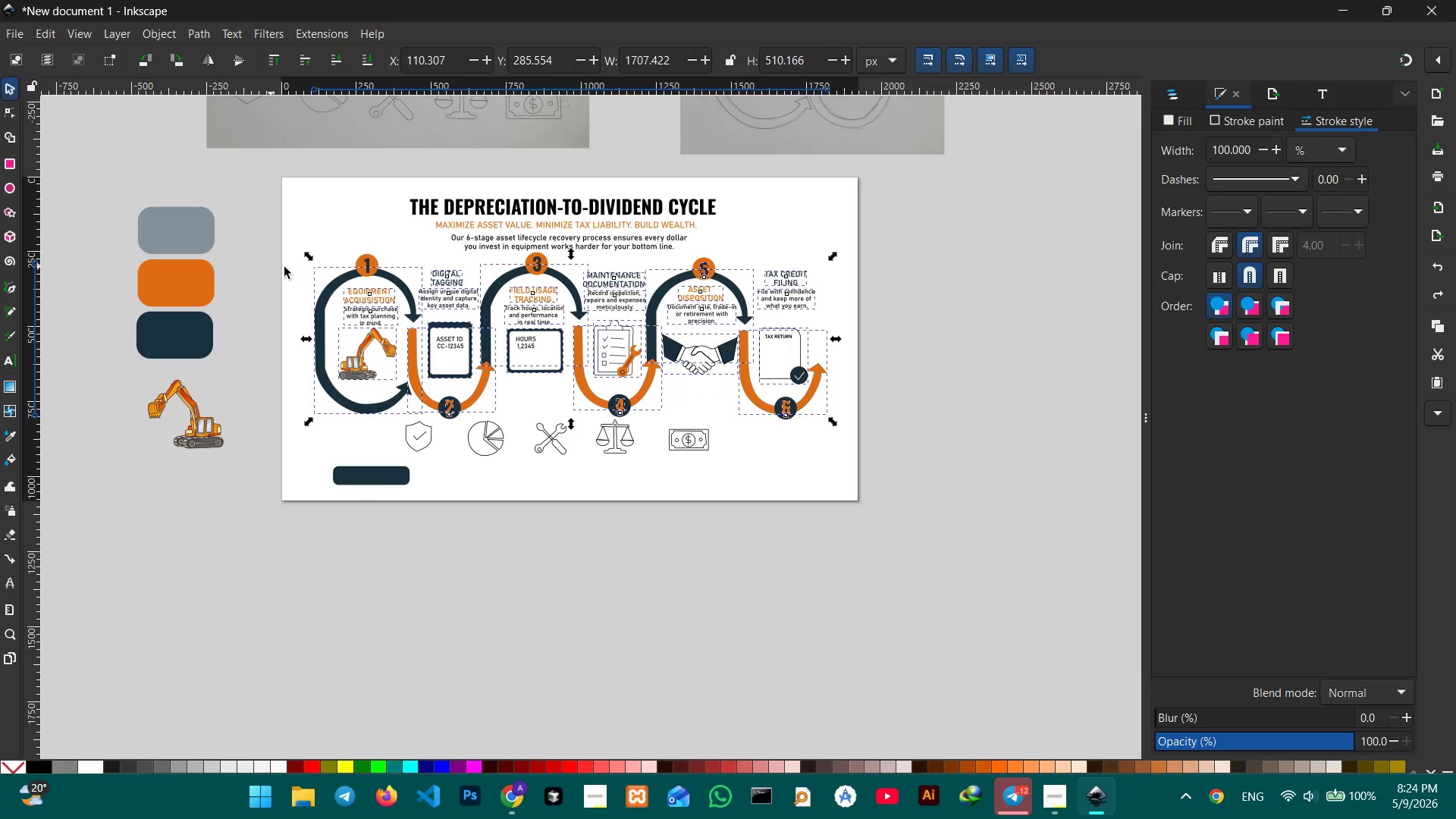 
hold_key(key=ShiftLeft, duration=0.55)
 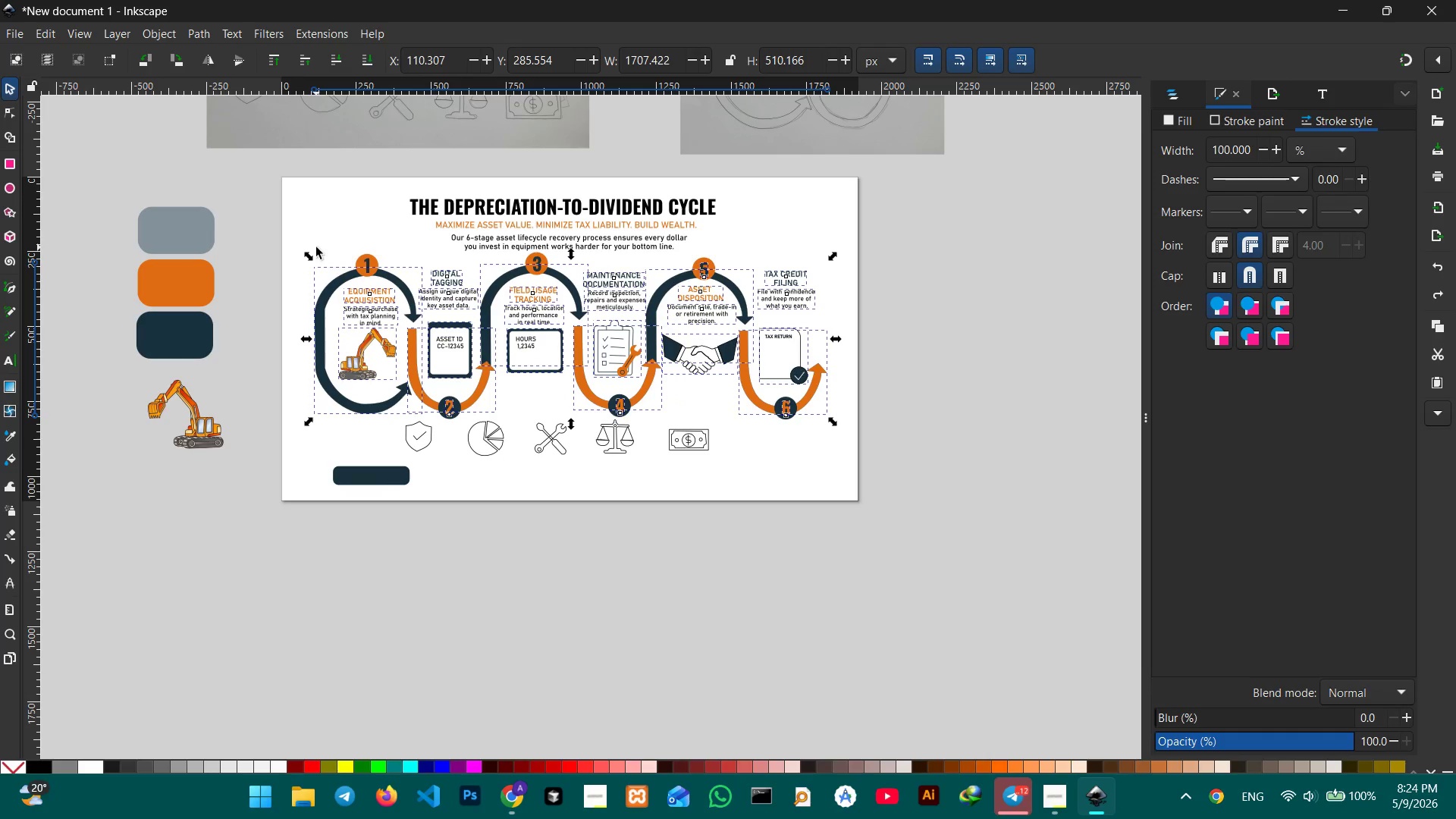 
left_click([309, 235])
 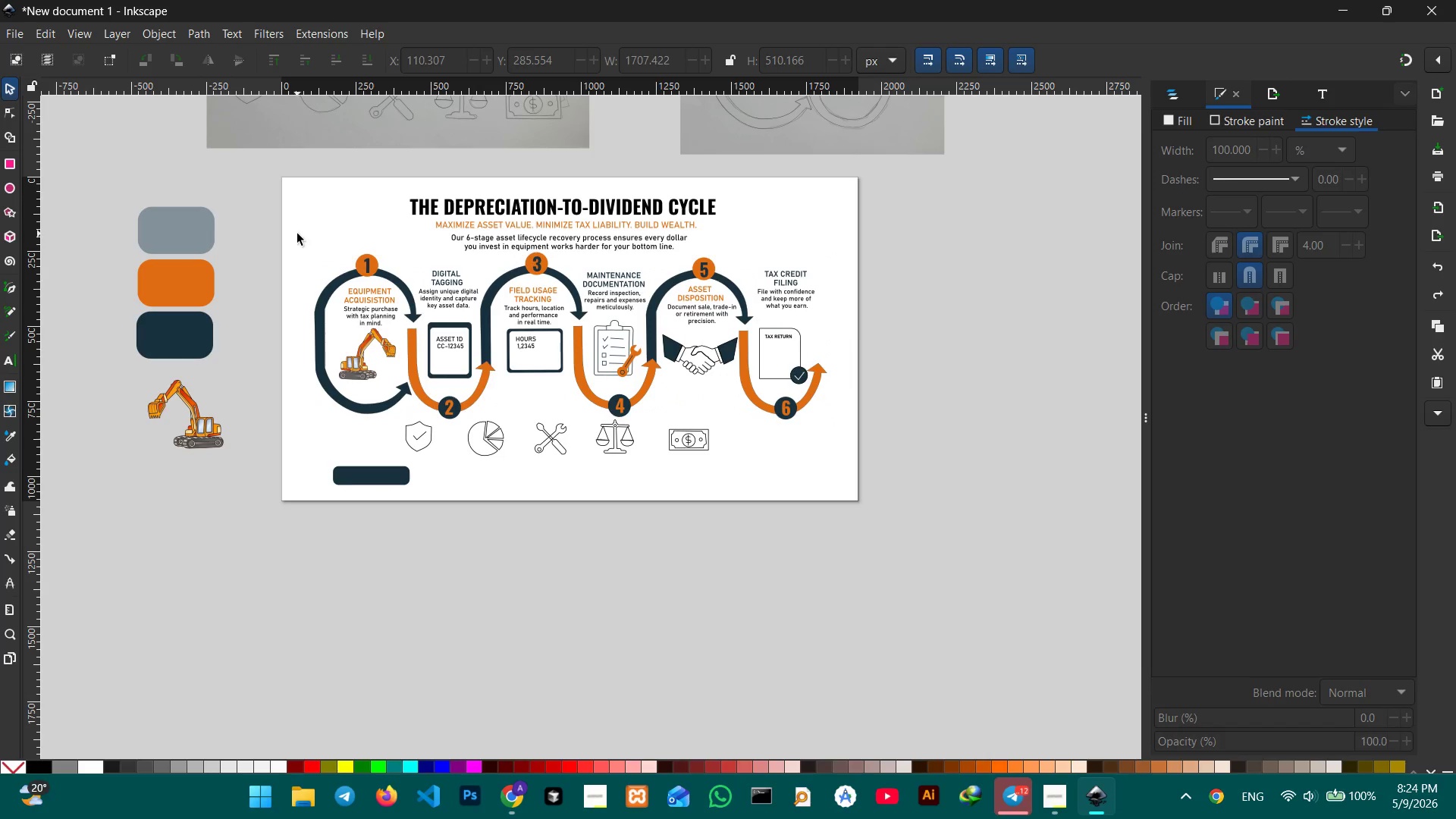 
left_click_drag(start_coordinate=[297, 234], to_coordinate=[858, 426])
 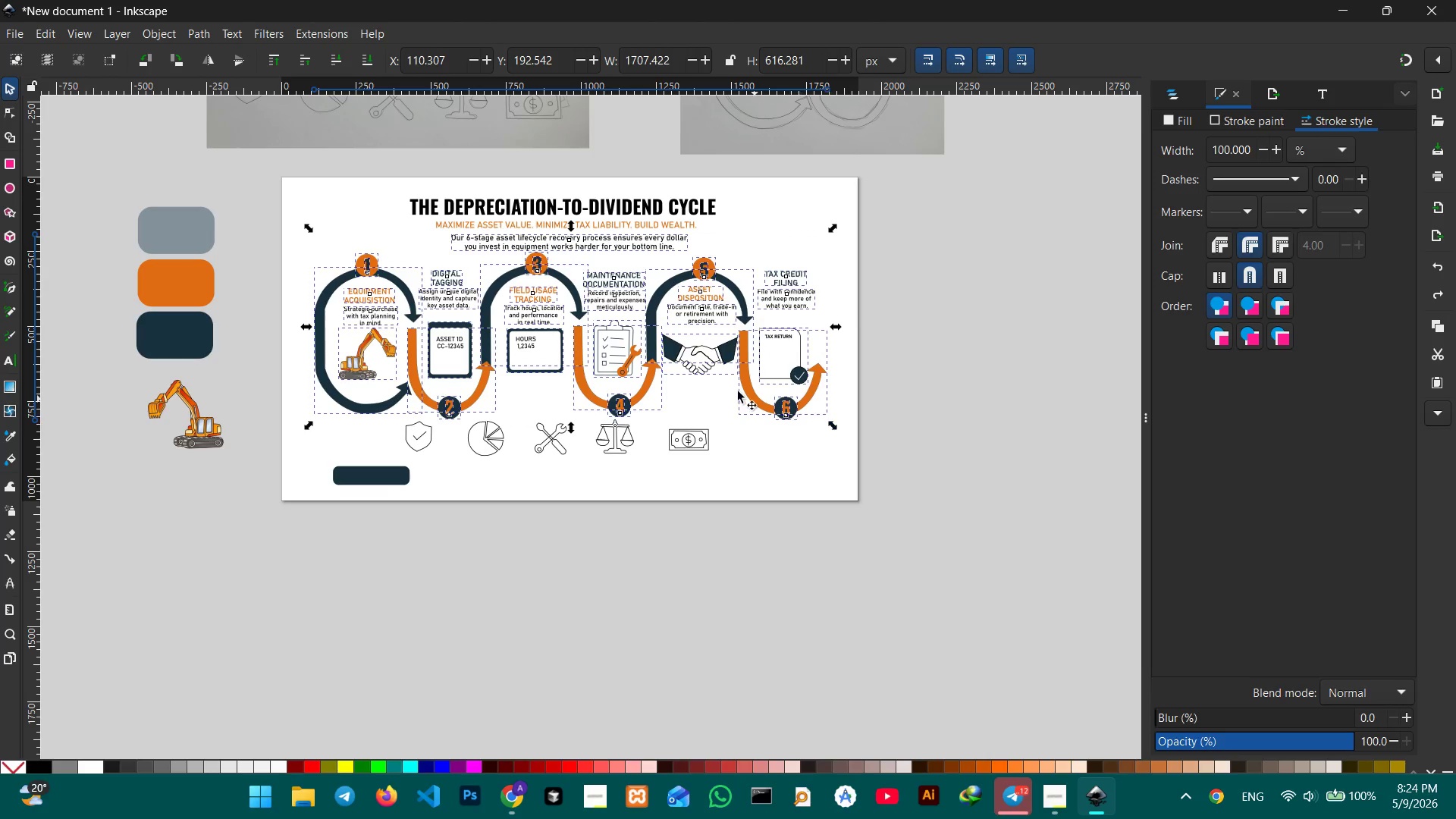 
hold_key(key=ShiftLeft, duration=2.47)
left_click([673, 249])
 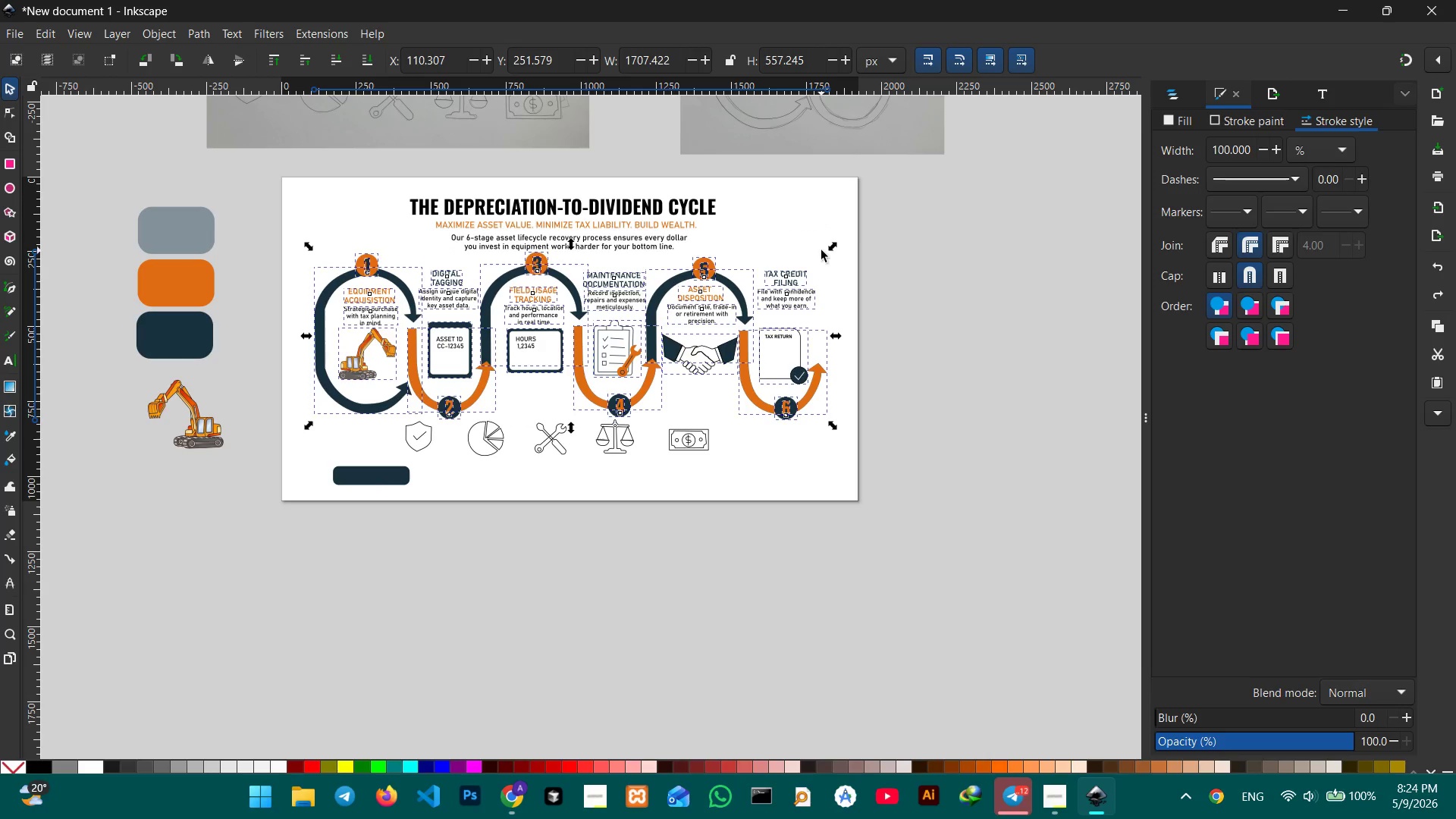 
key(Control+G)
 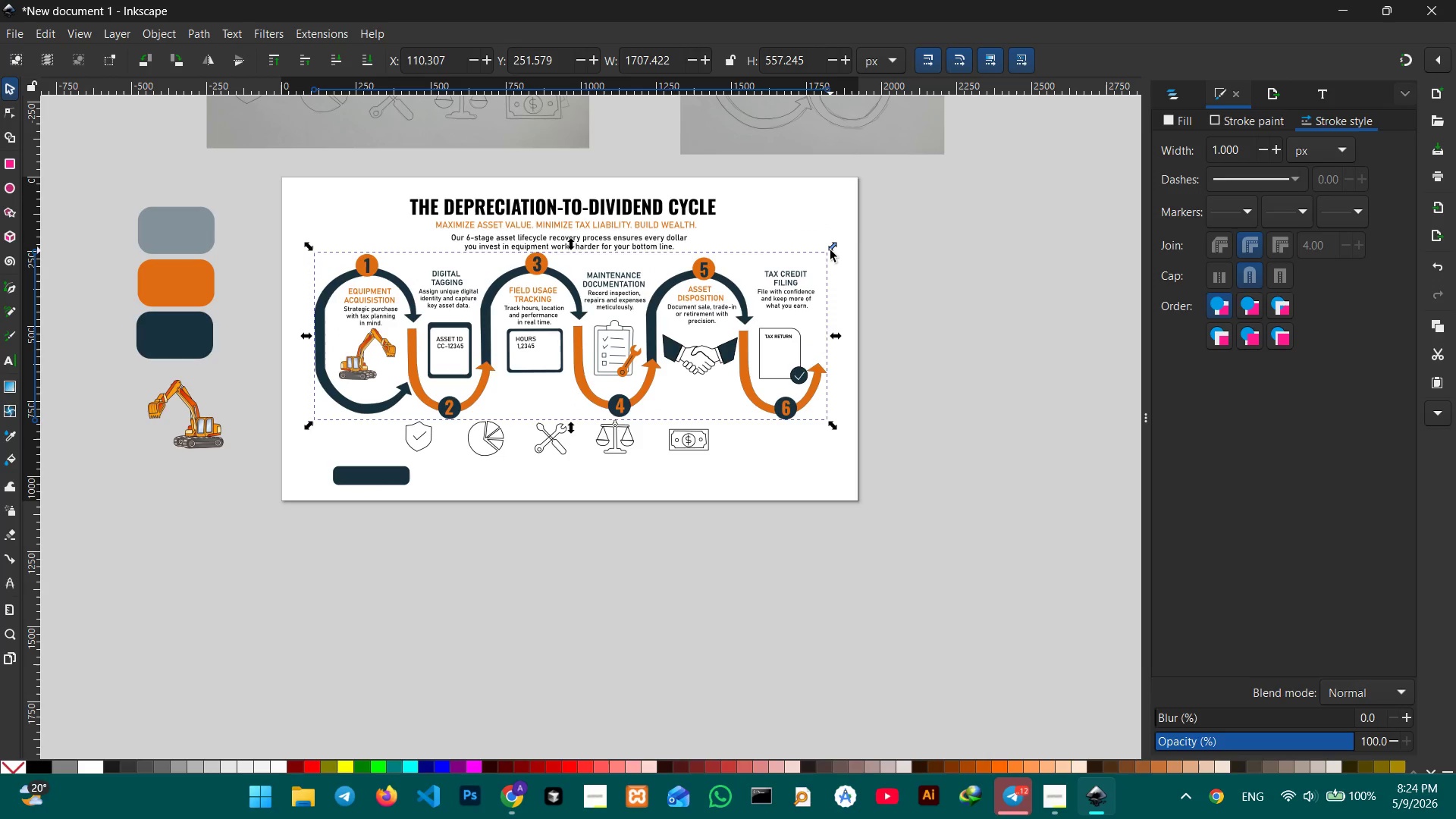 
hold_key(key=ShiftLeft, duration=0.47)
left_click_drag(start_coordinate=[830, 250], to_coordinate=[811, 266])
 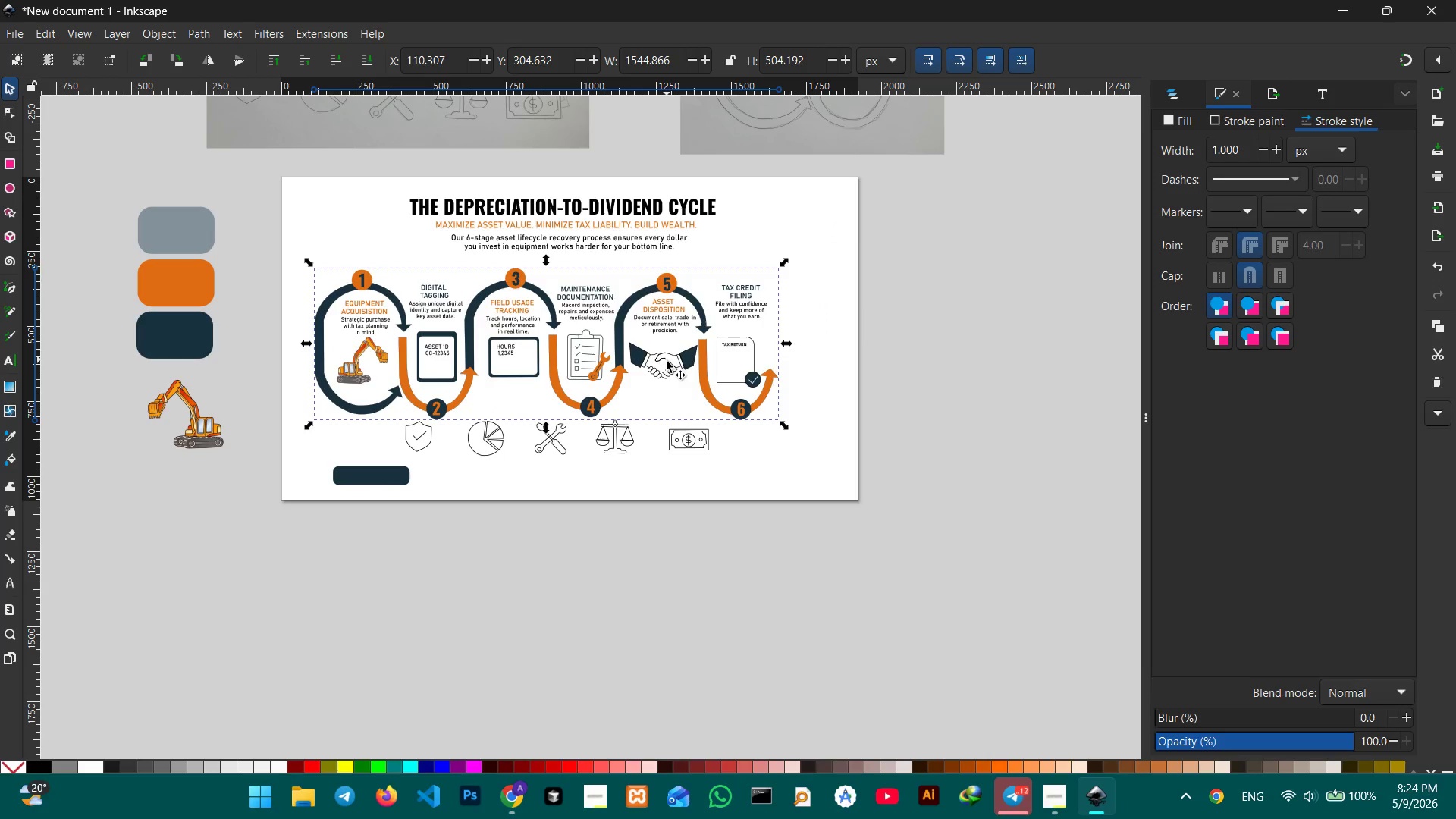 
hold_key(key=ControlLeft, duration=0.94)
 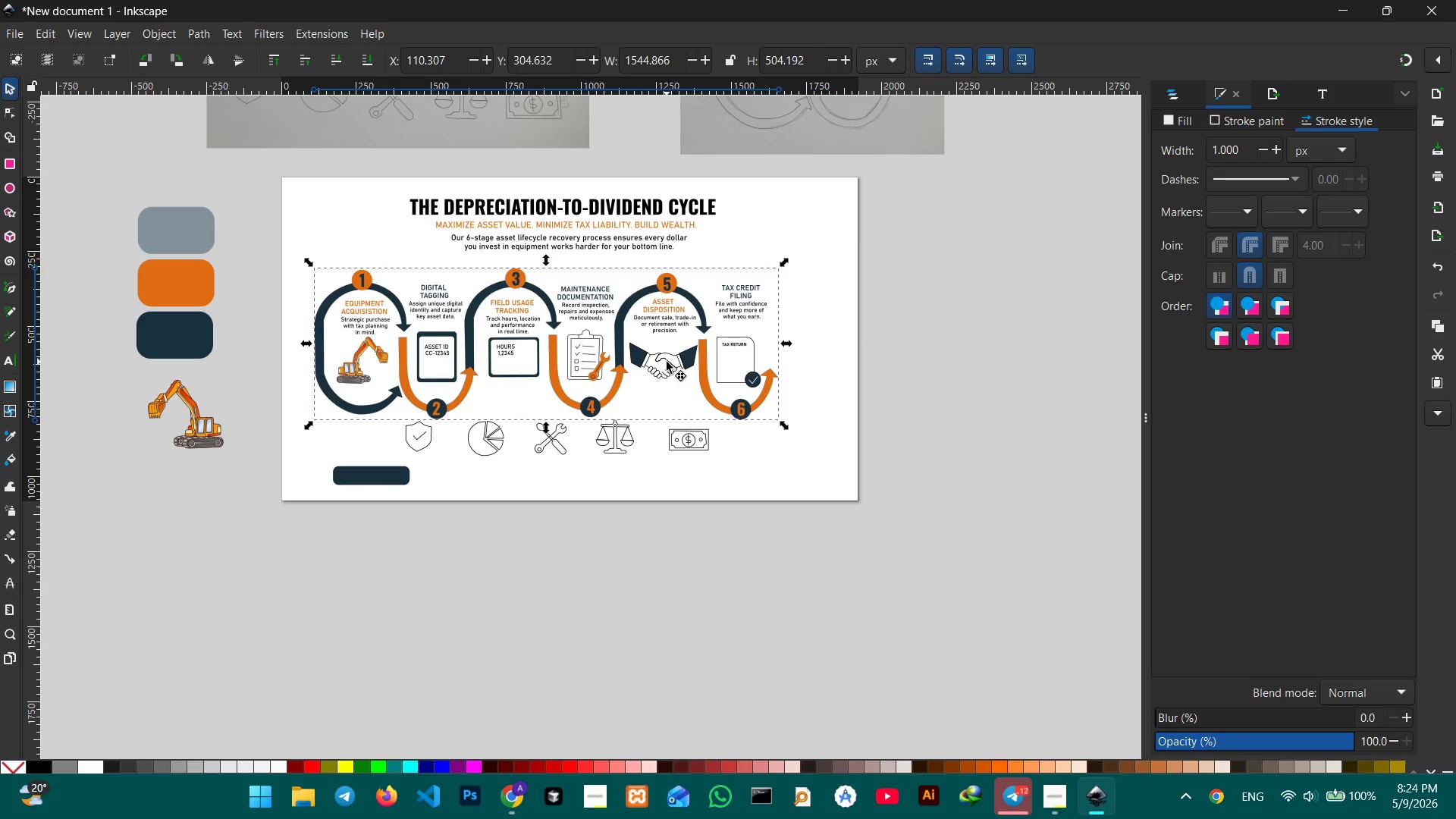 
left_click_drag(start_coordinate=[667, 362], to_coordinate=[690, 350])
 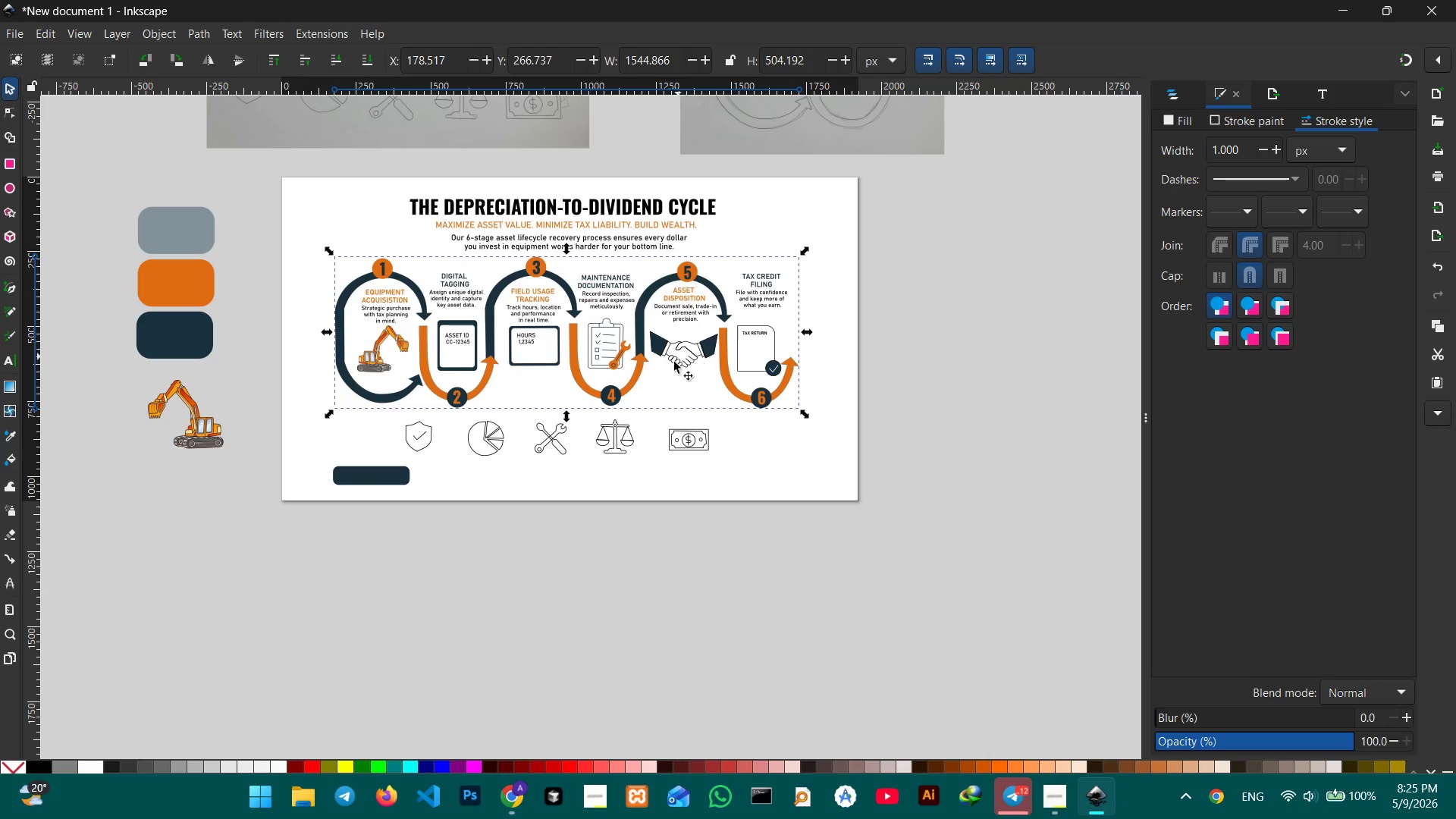 
left_click([433, 479])
 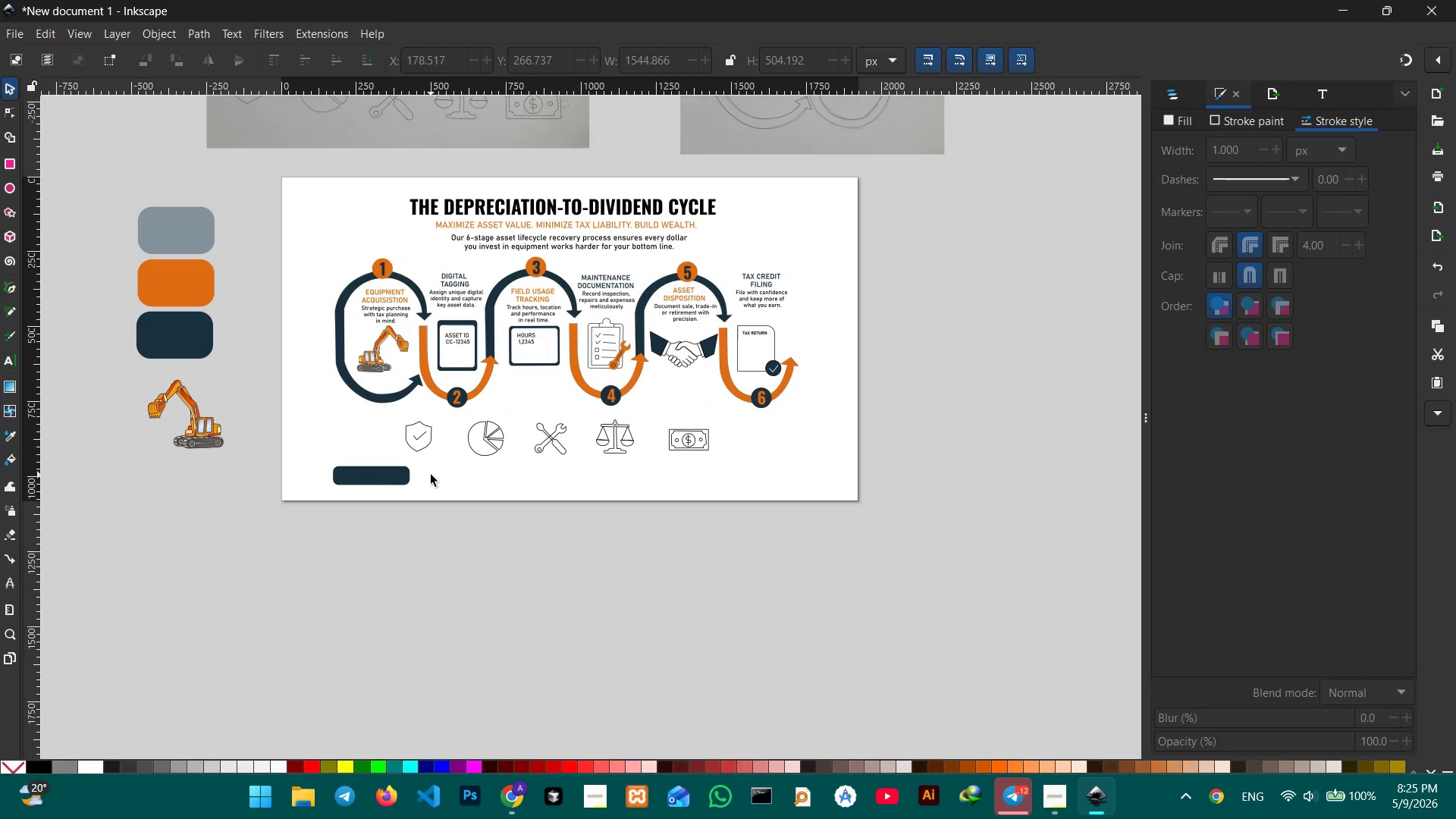 
wait(9.75)
 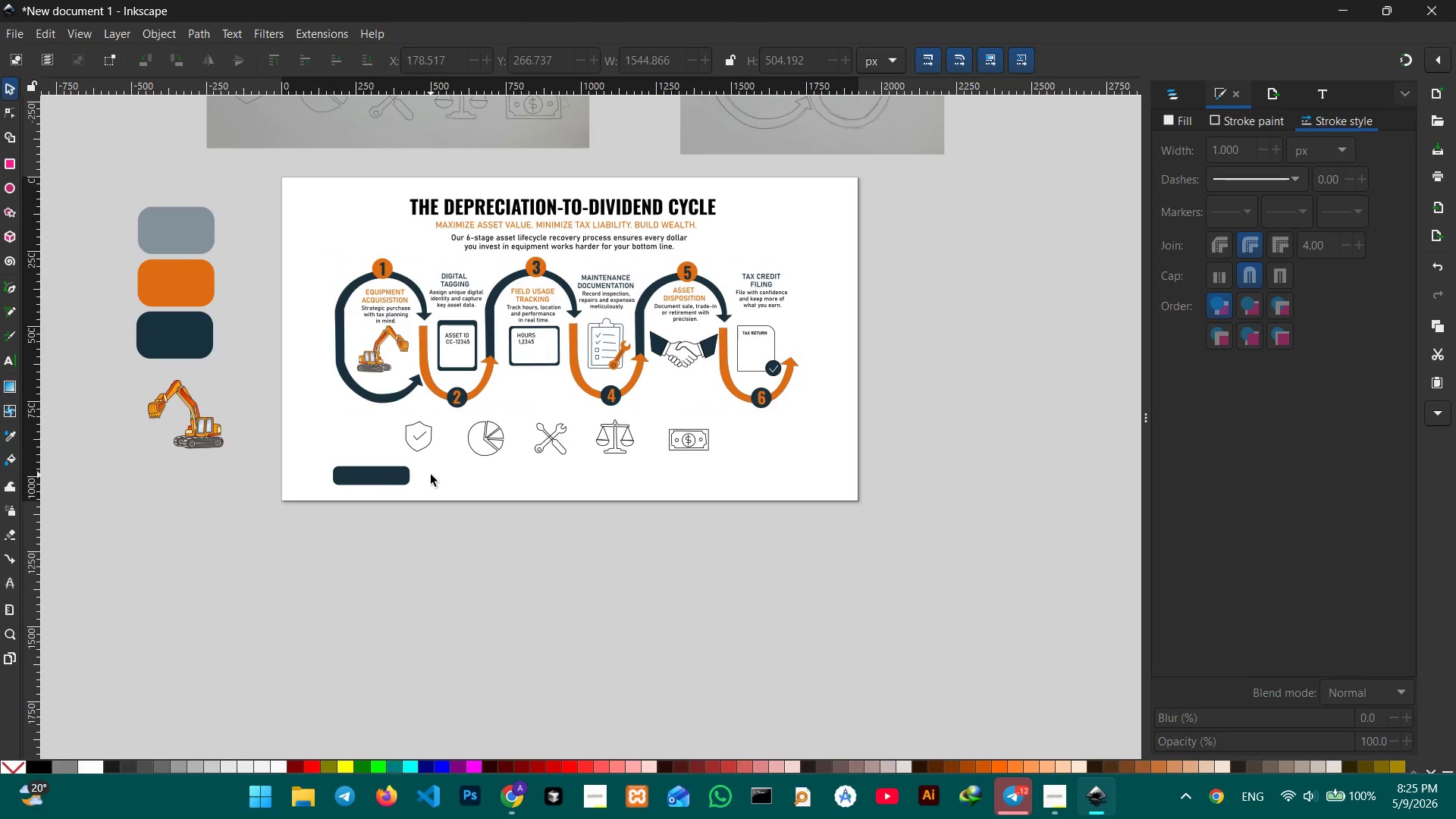 
hold_key(key=ControlLeft, duration=0.33)
scroll: coordinate [375, 459], scroll_direction: up, amount: 2.0
 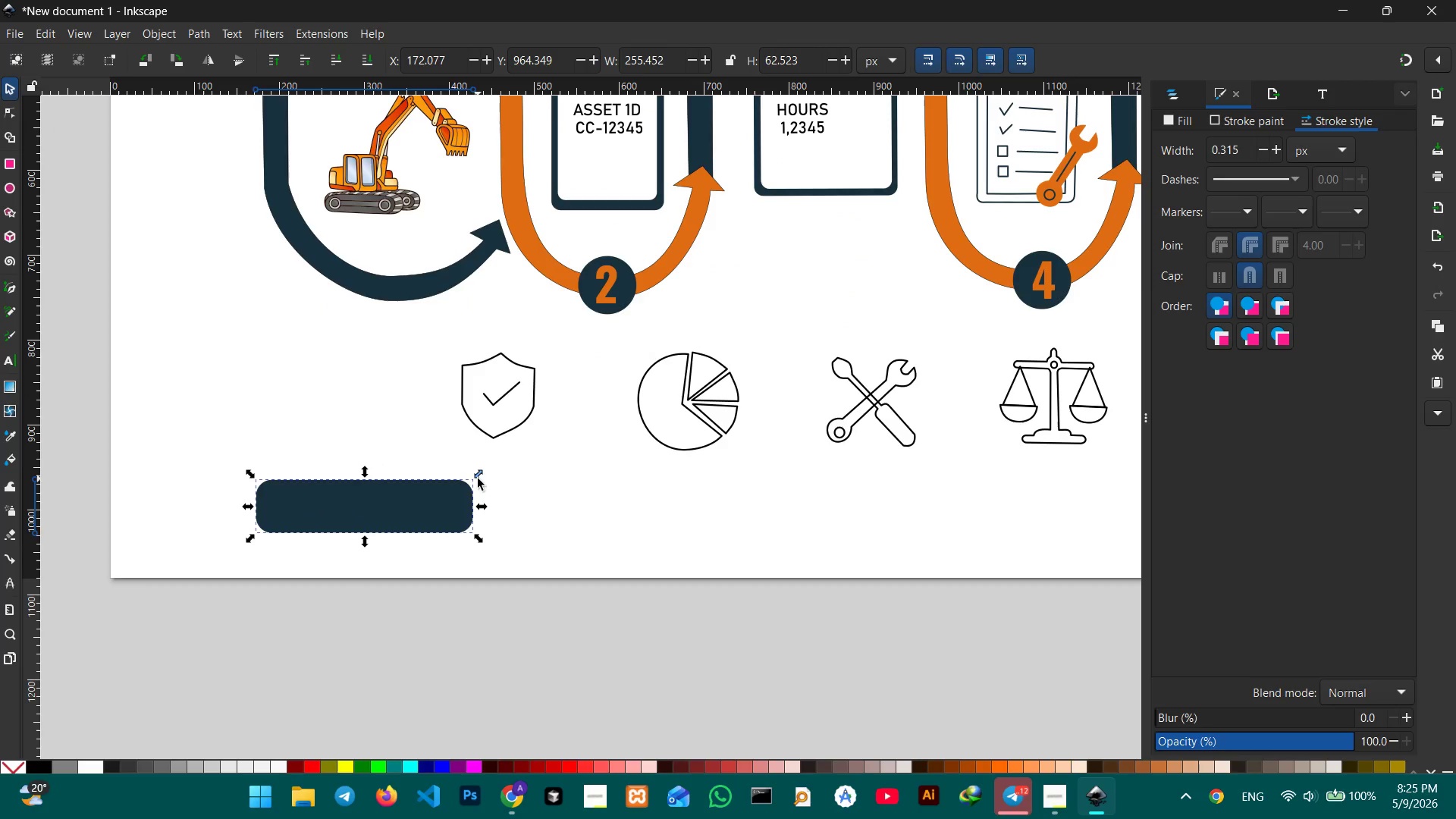 
hold_key(key=ControlLeft, duration=0.77)
left_click_drag(start_coordinate=[478, 475], to_coordinate=[461, 485])
 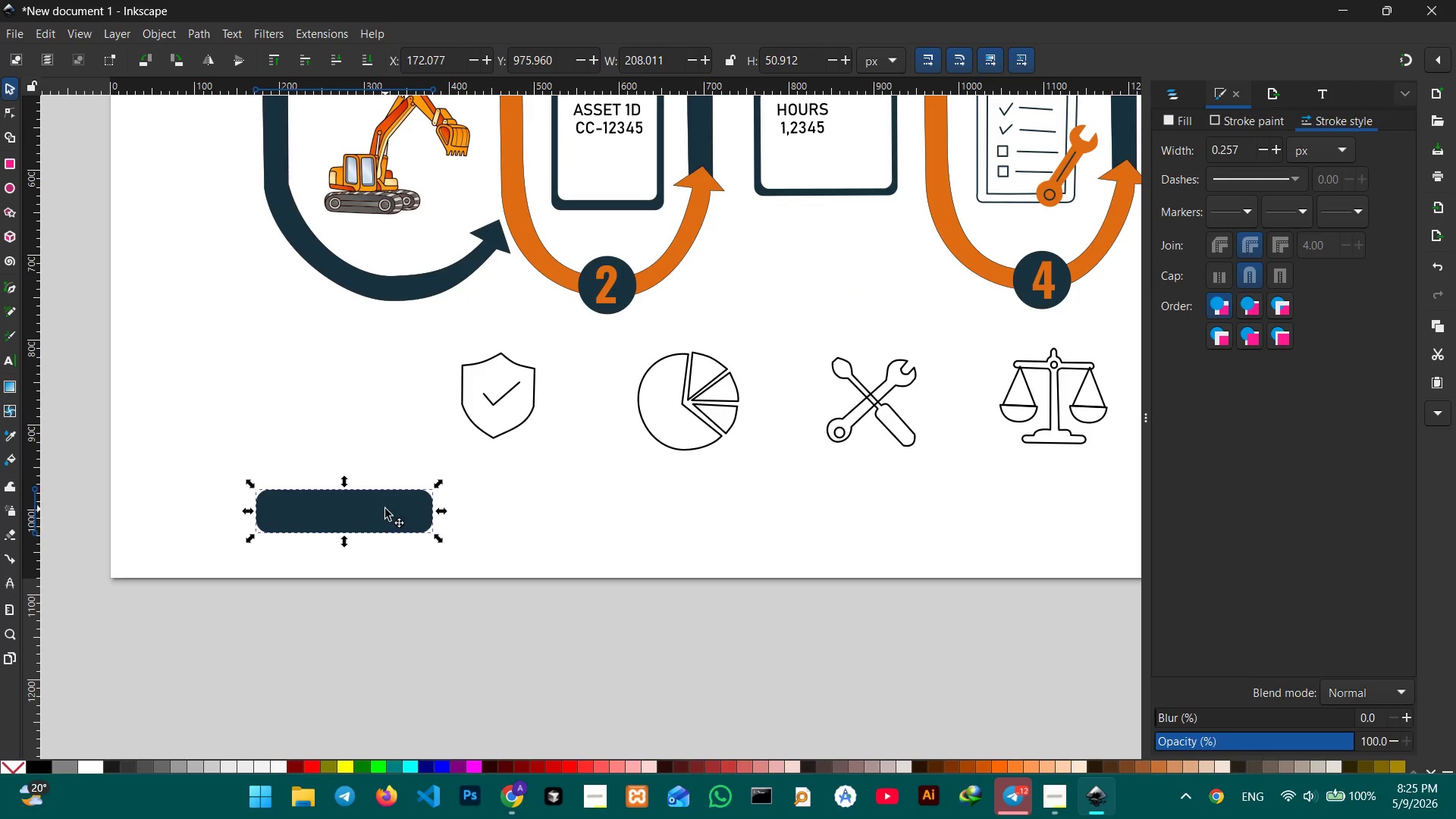 
left_click_drag(start_coordinate=[385, 509], to_coordinate=[441, 328])
 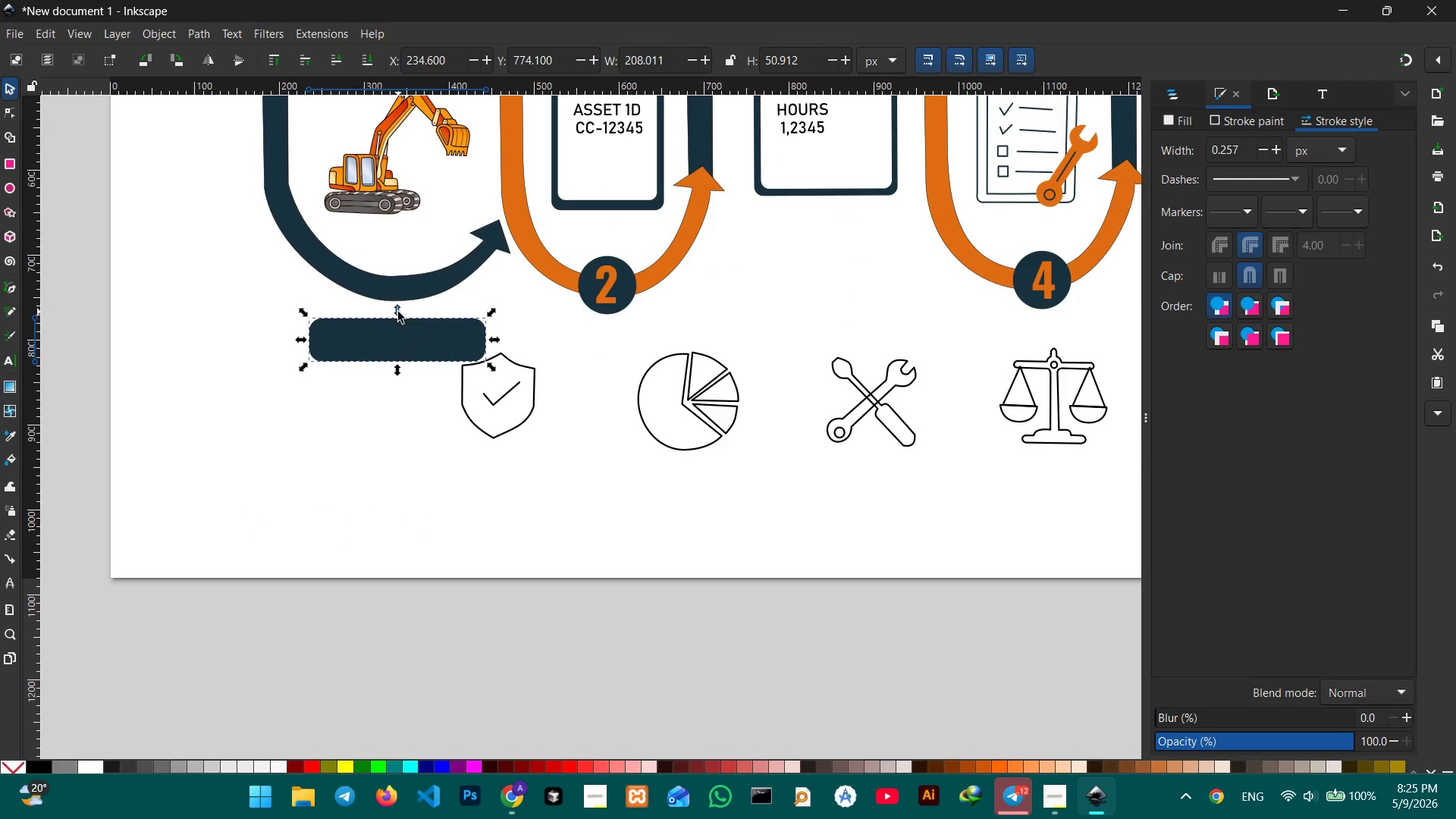 
left_click_drag(start_coordinate=[398, 312], to_coordinate=[399, 323])
 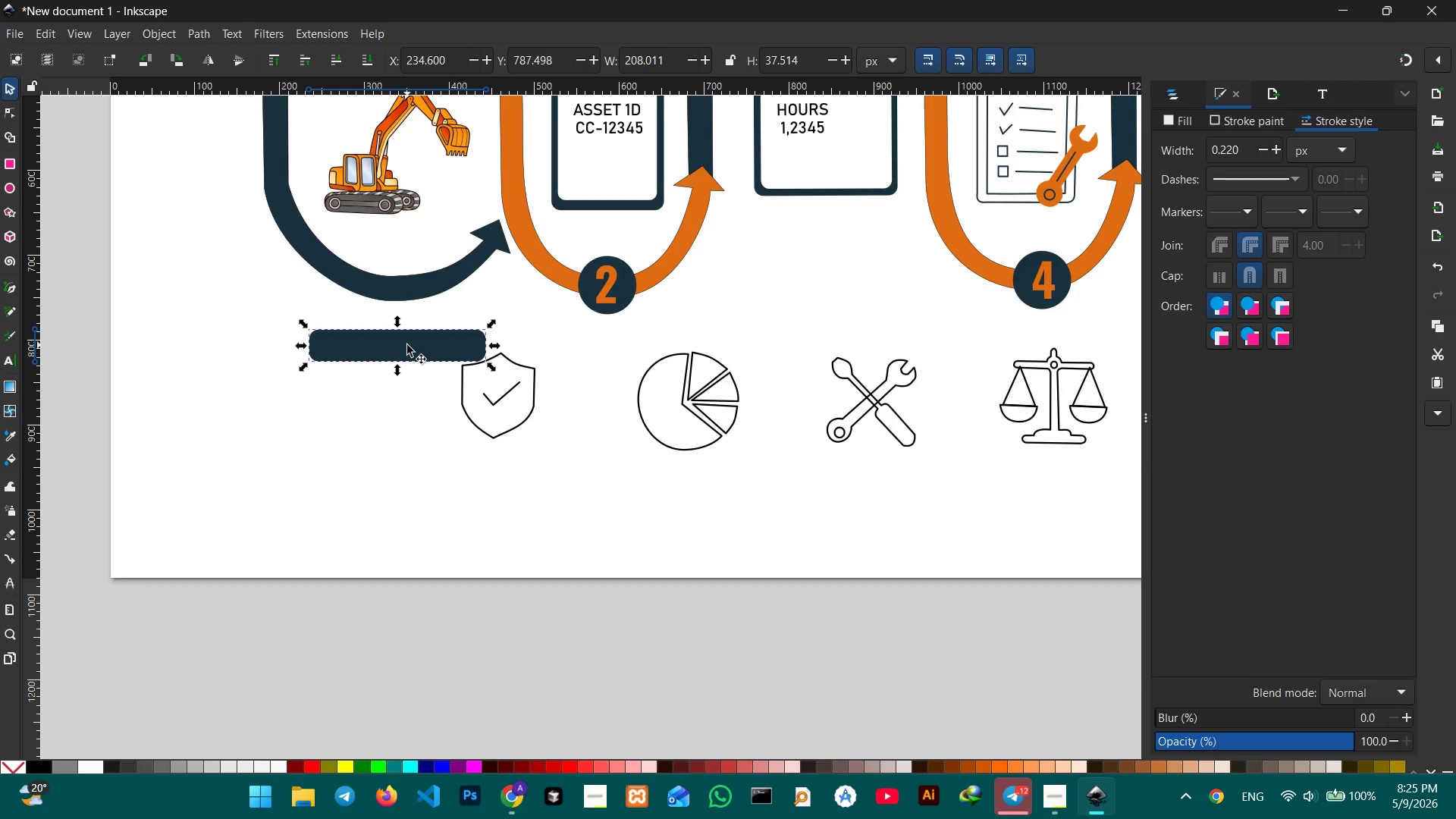 
left_click_drag(start_coordinate=[407, 345], to_coordinate=[407, 337])
 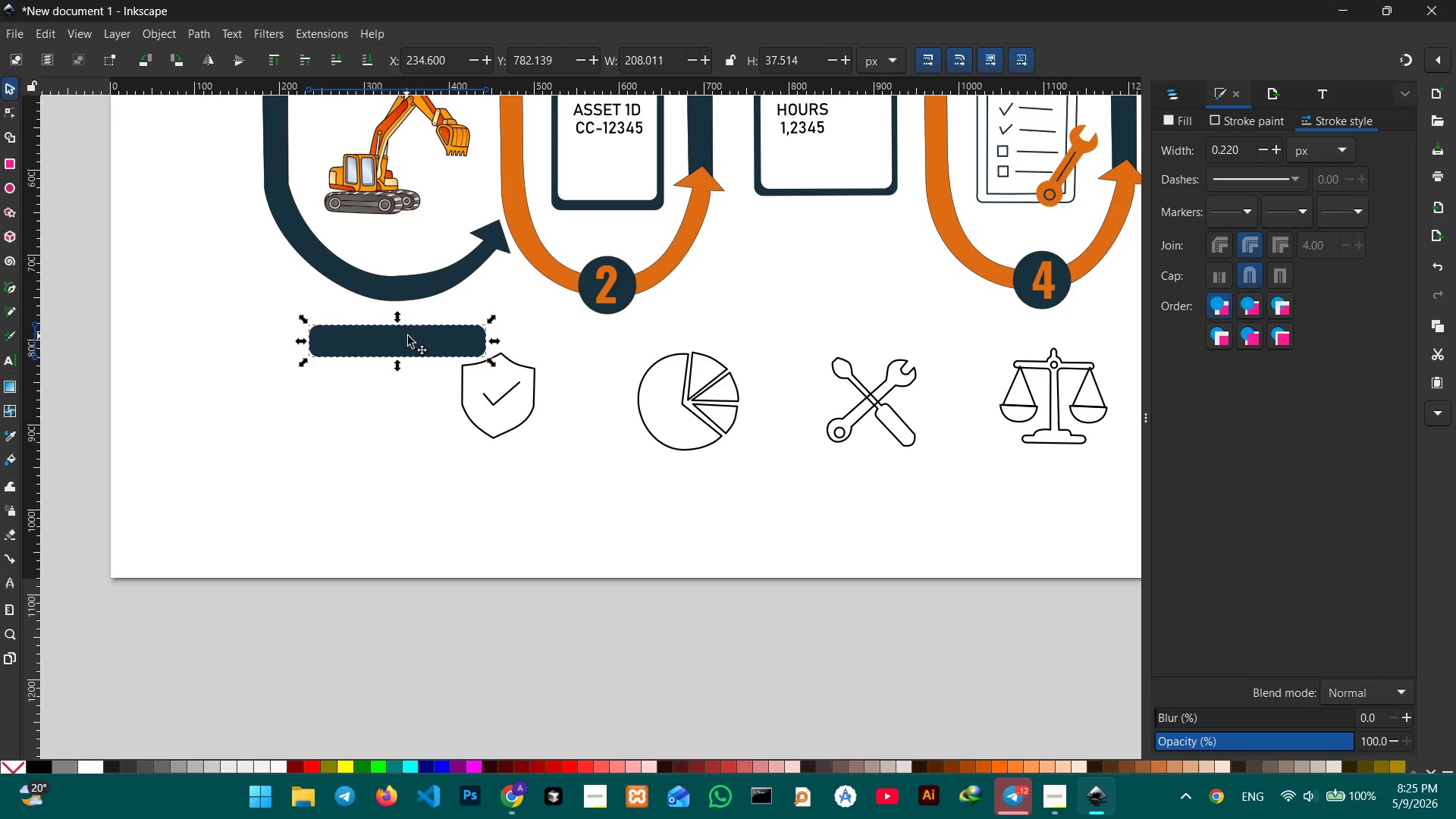 
left_click_drag(start_coordinate=[406, 336], to_coordinate=[522, 350])
 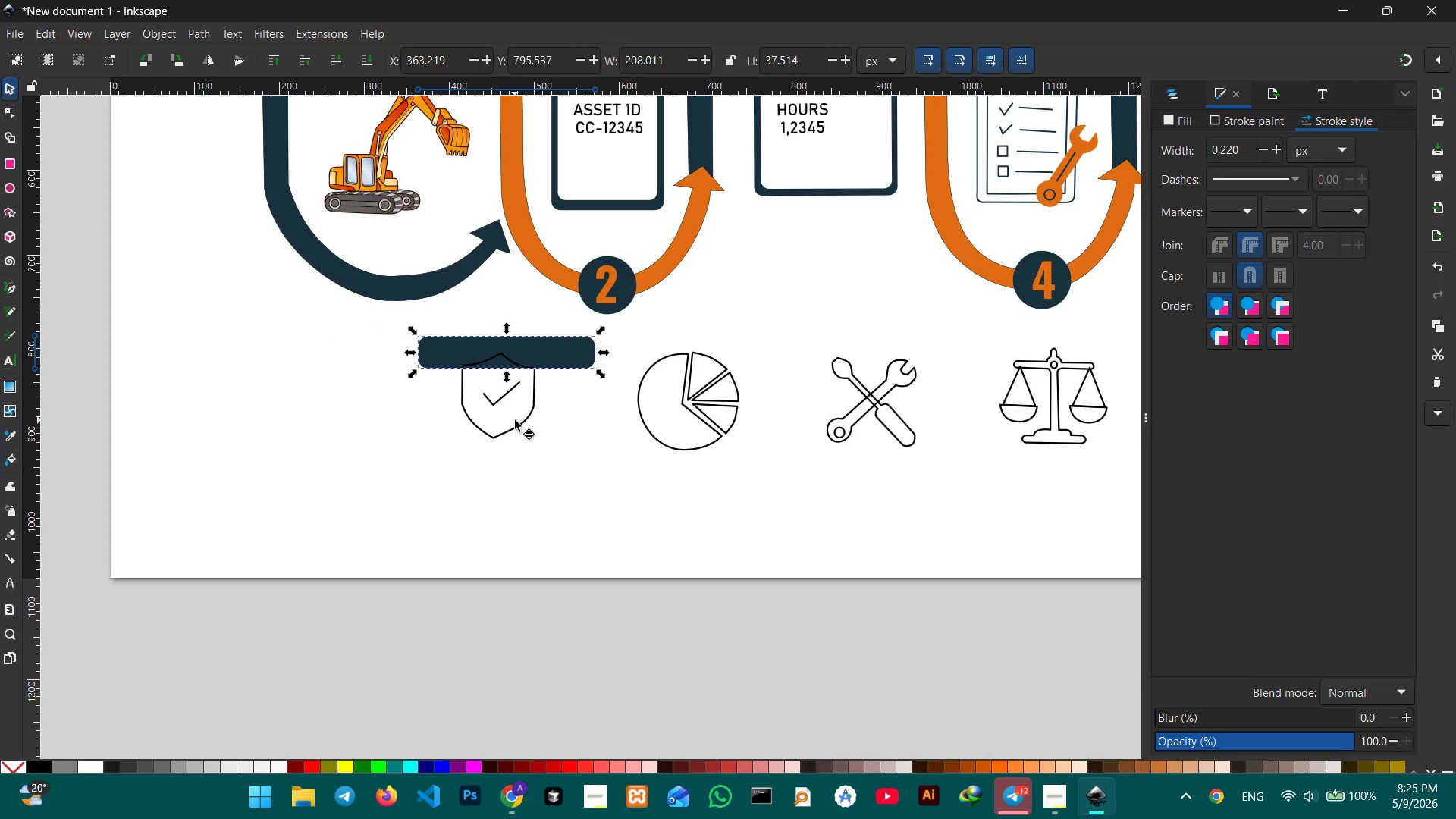 
left_click([515, 420])
 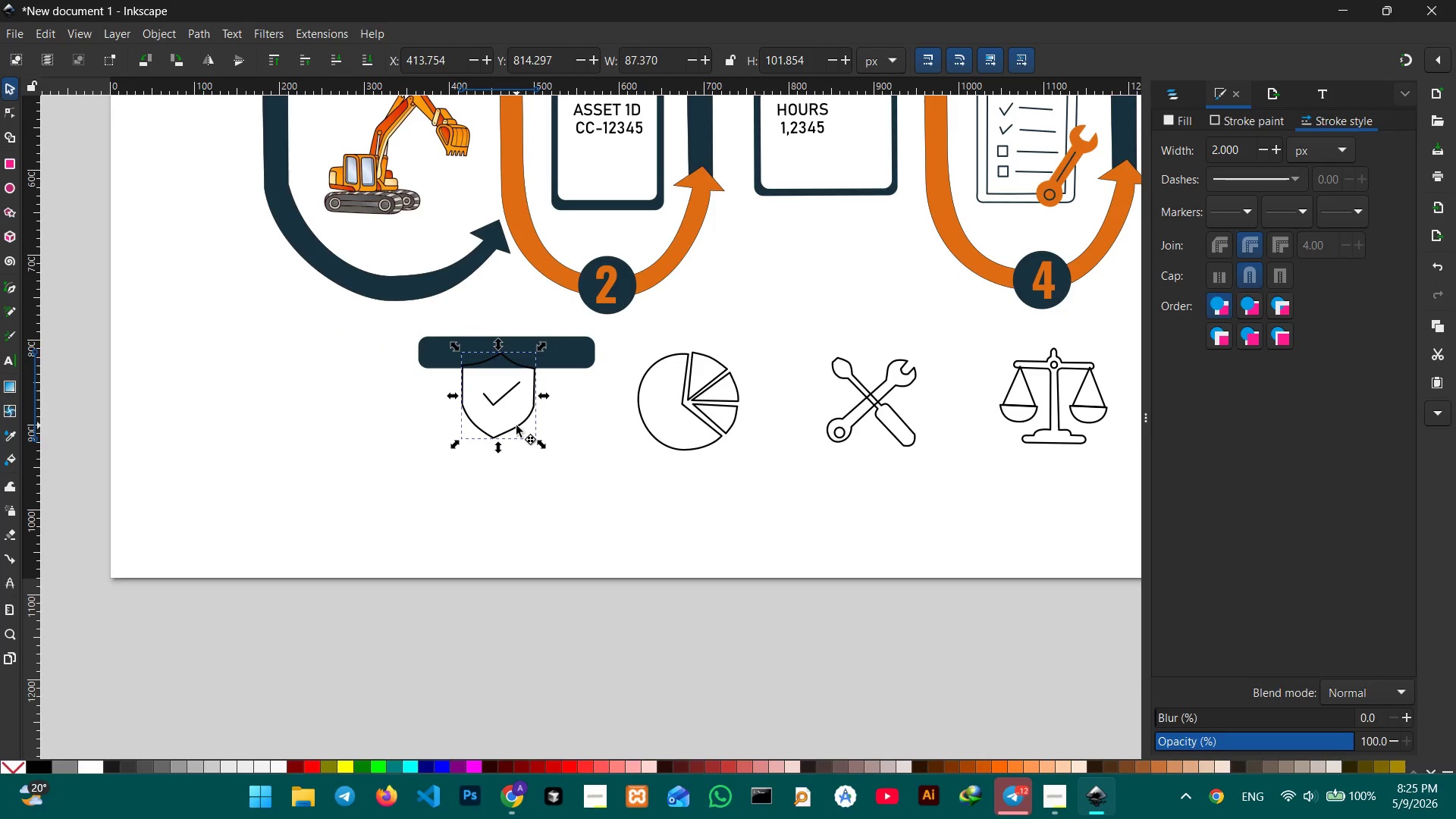 
left_click_drag(start_coordinate=[516, 425], to_coordinate=[511, 469])
 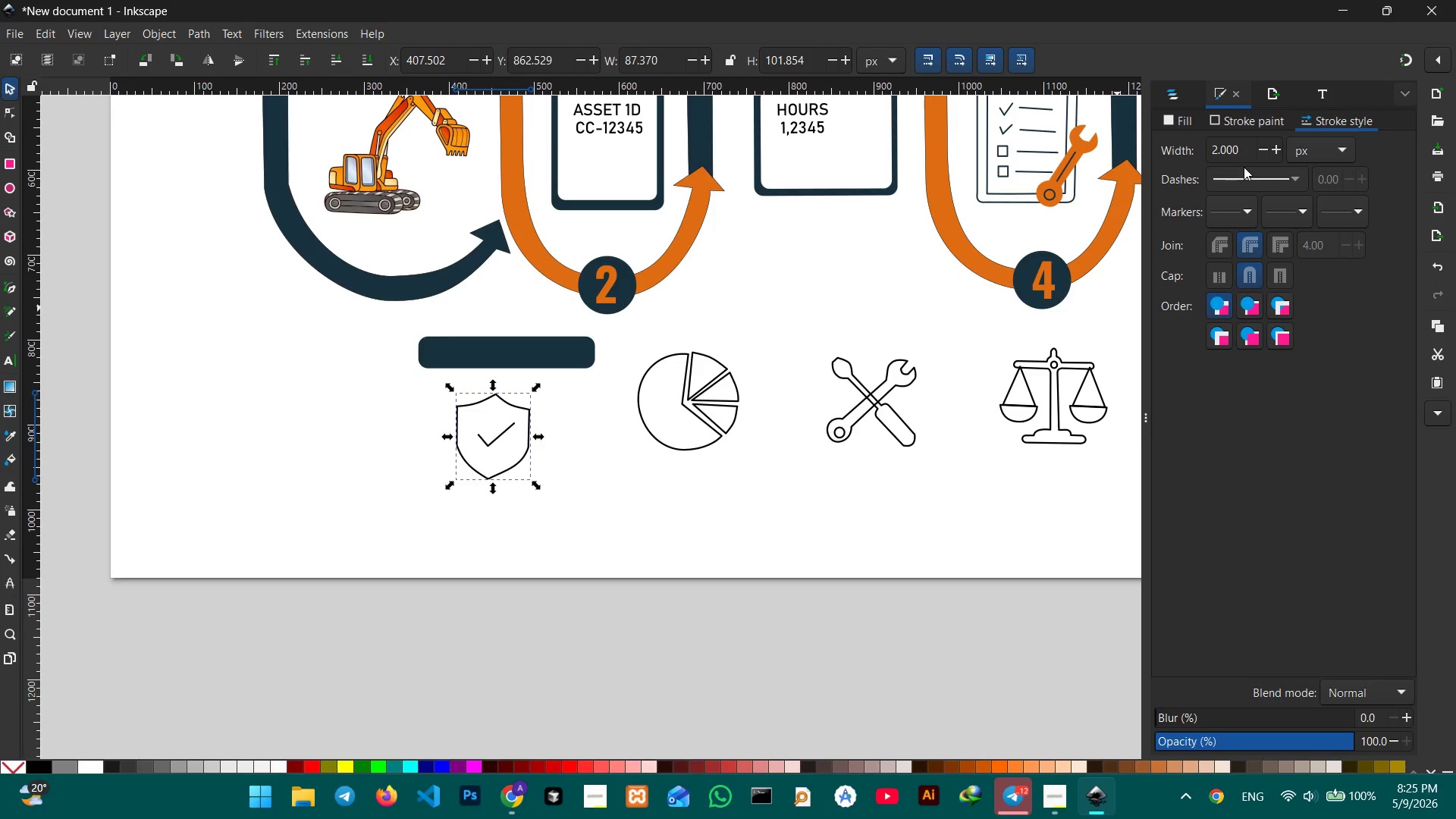 
left_click_drag(start_coordinate=[1241, 149], to_coordinate=[1180, 147])
 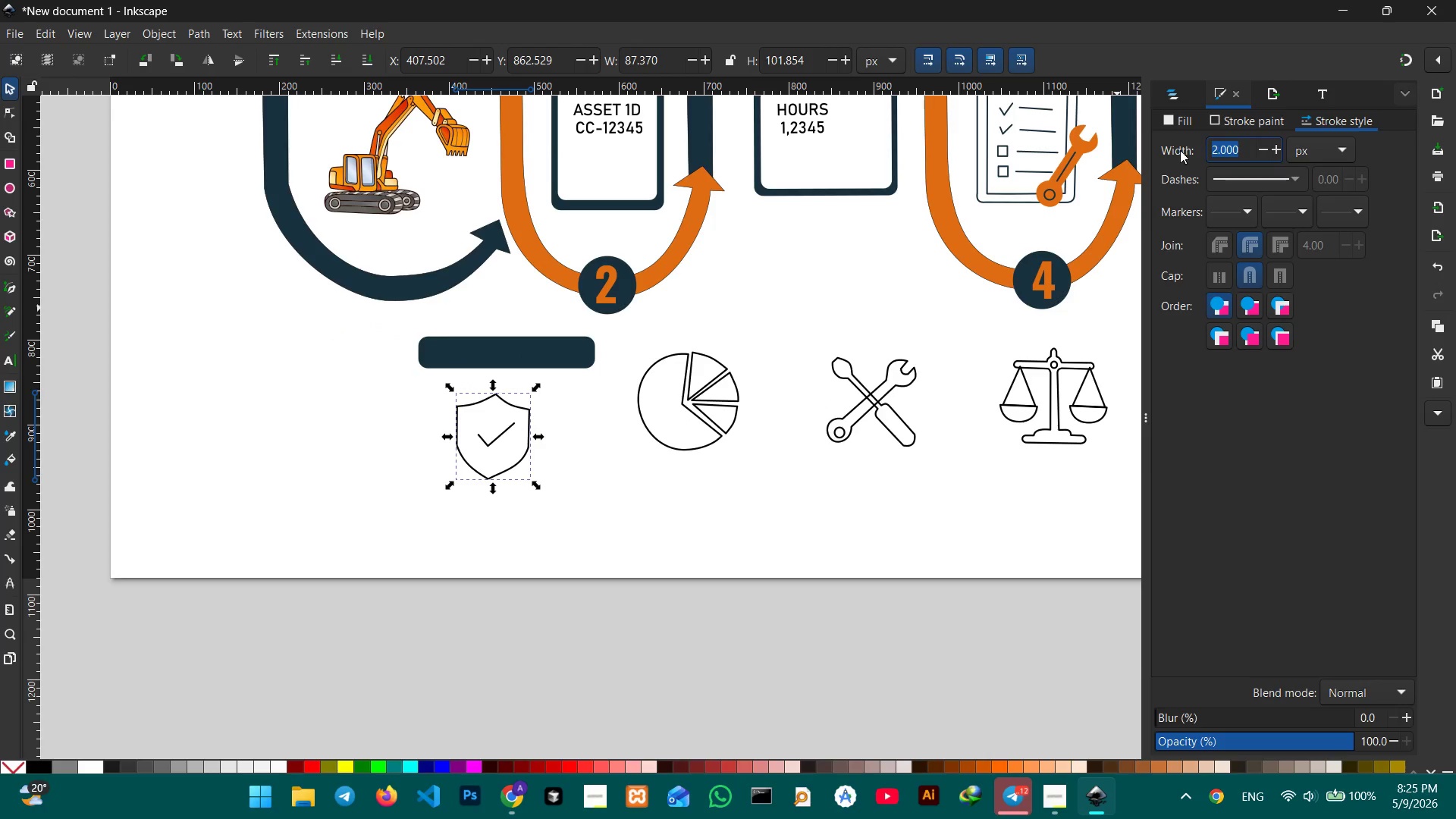 
key(Numpad3)
 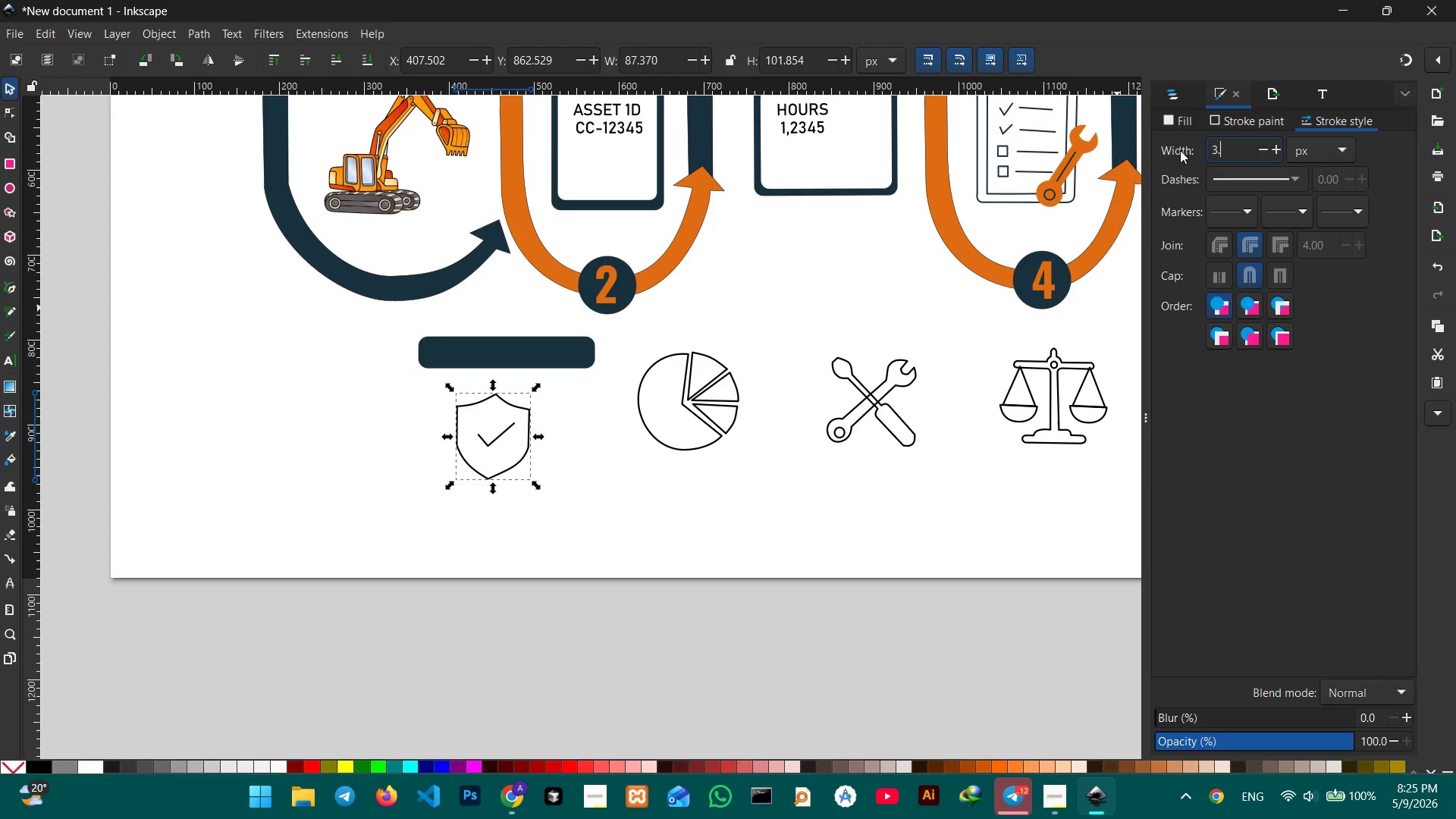 
key(NumpadDecimal)
 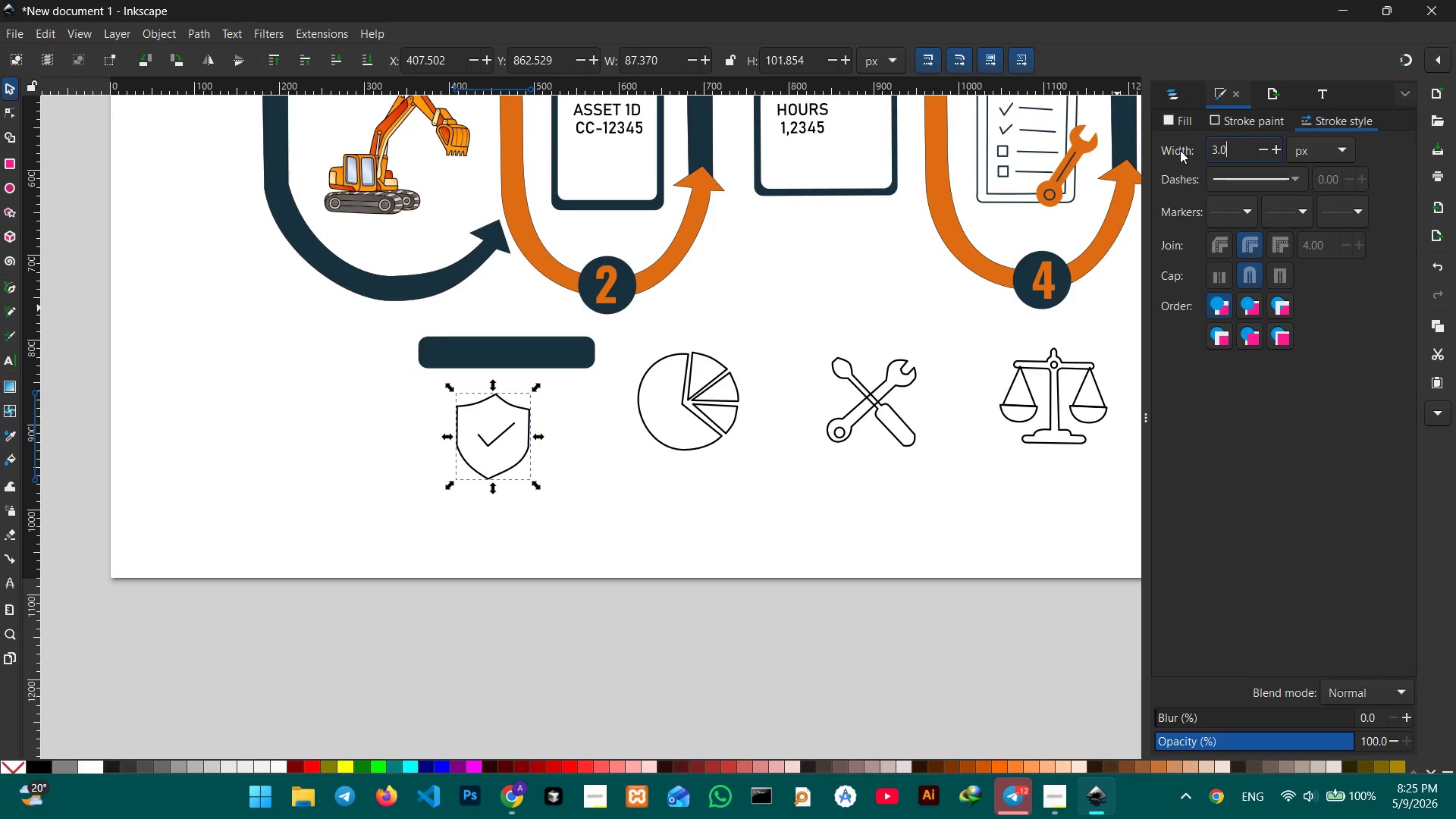 
key(Numpad0)
 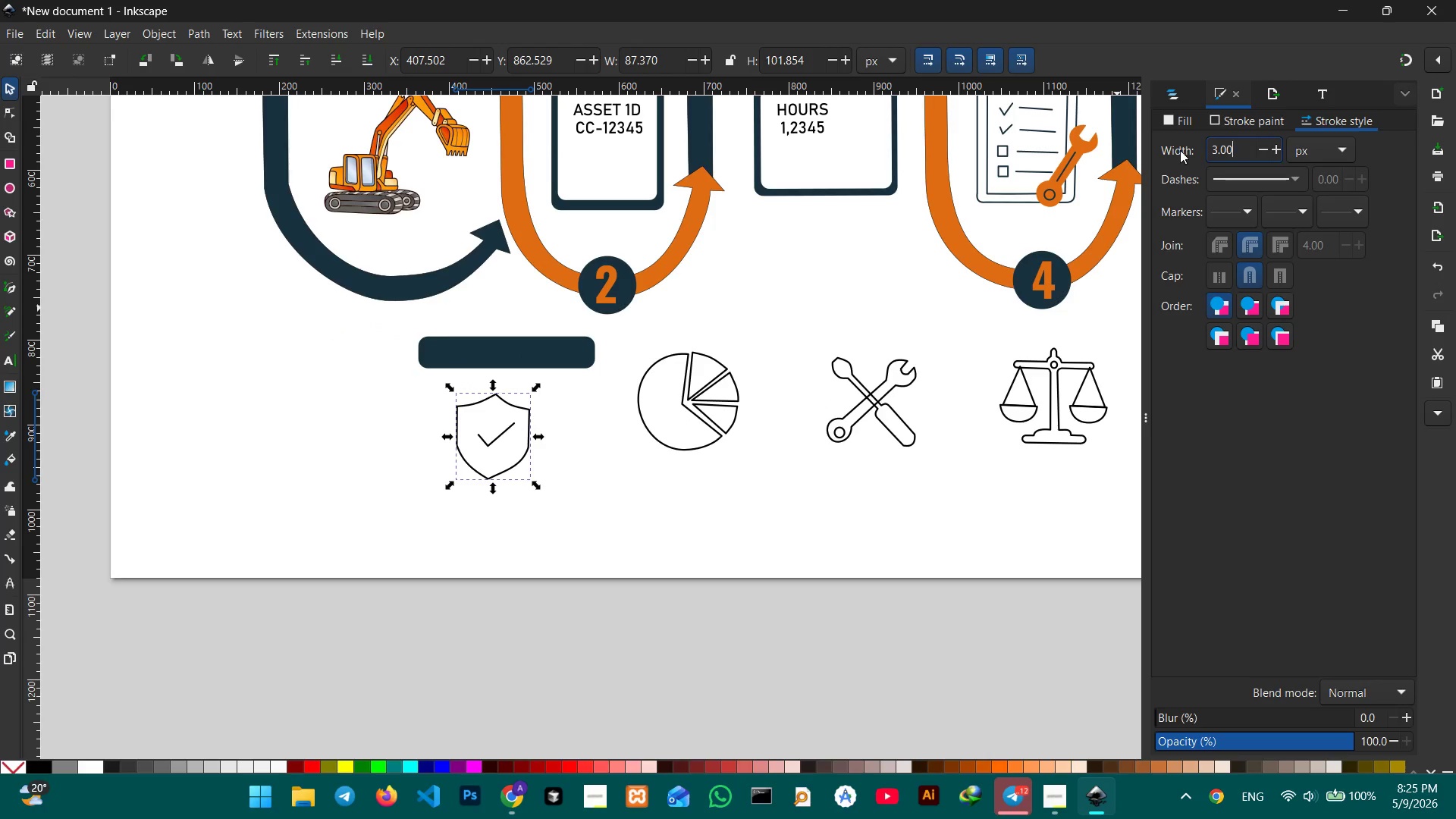 
key(Numpad0)
 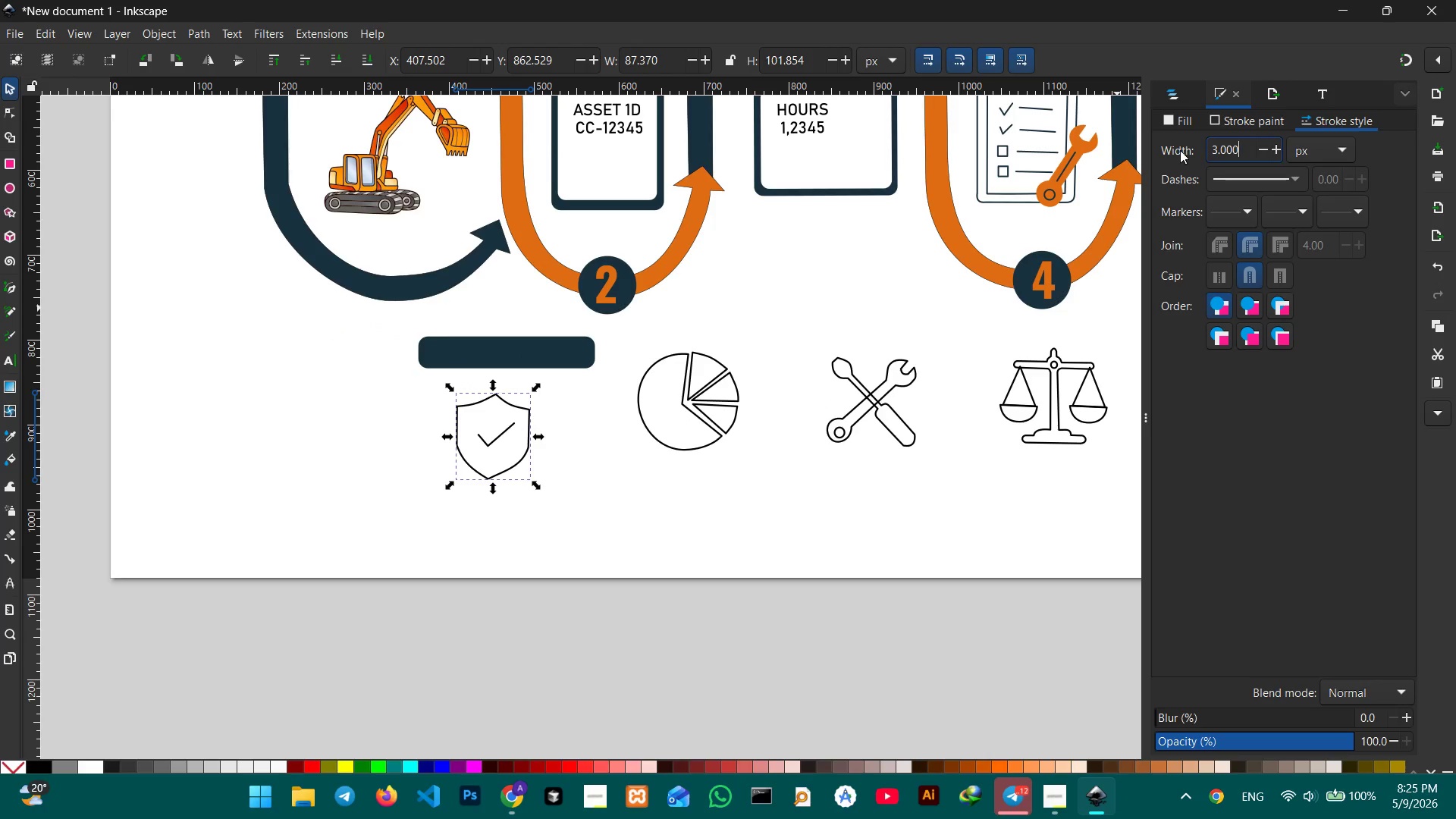 
key(Numpad0)
 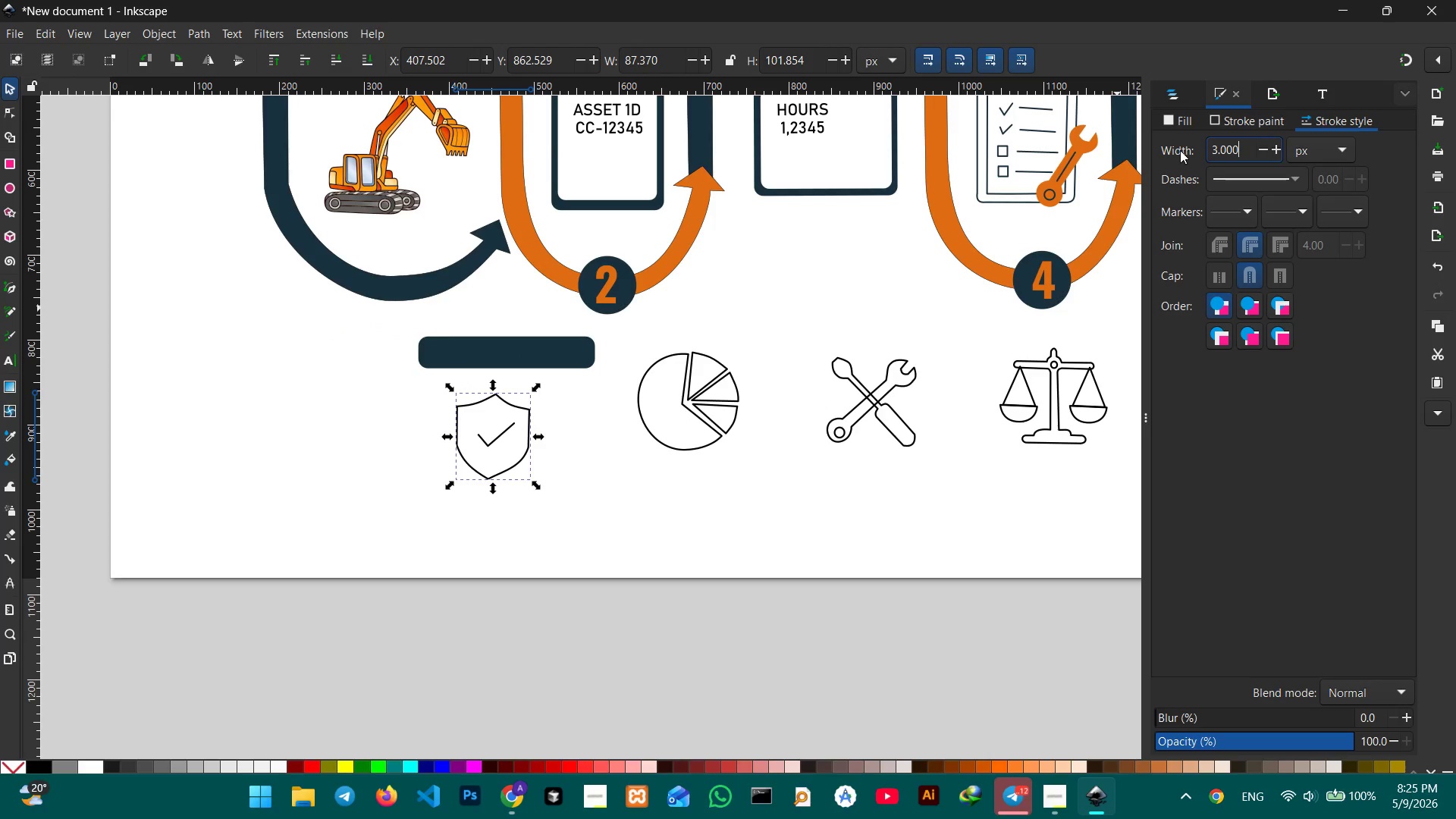 
key(Enter)
 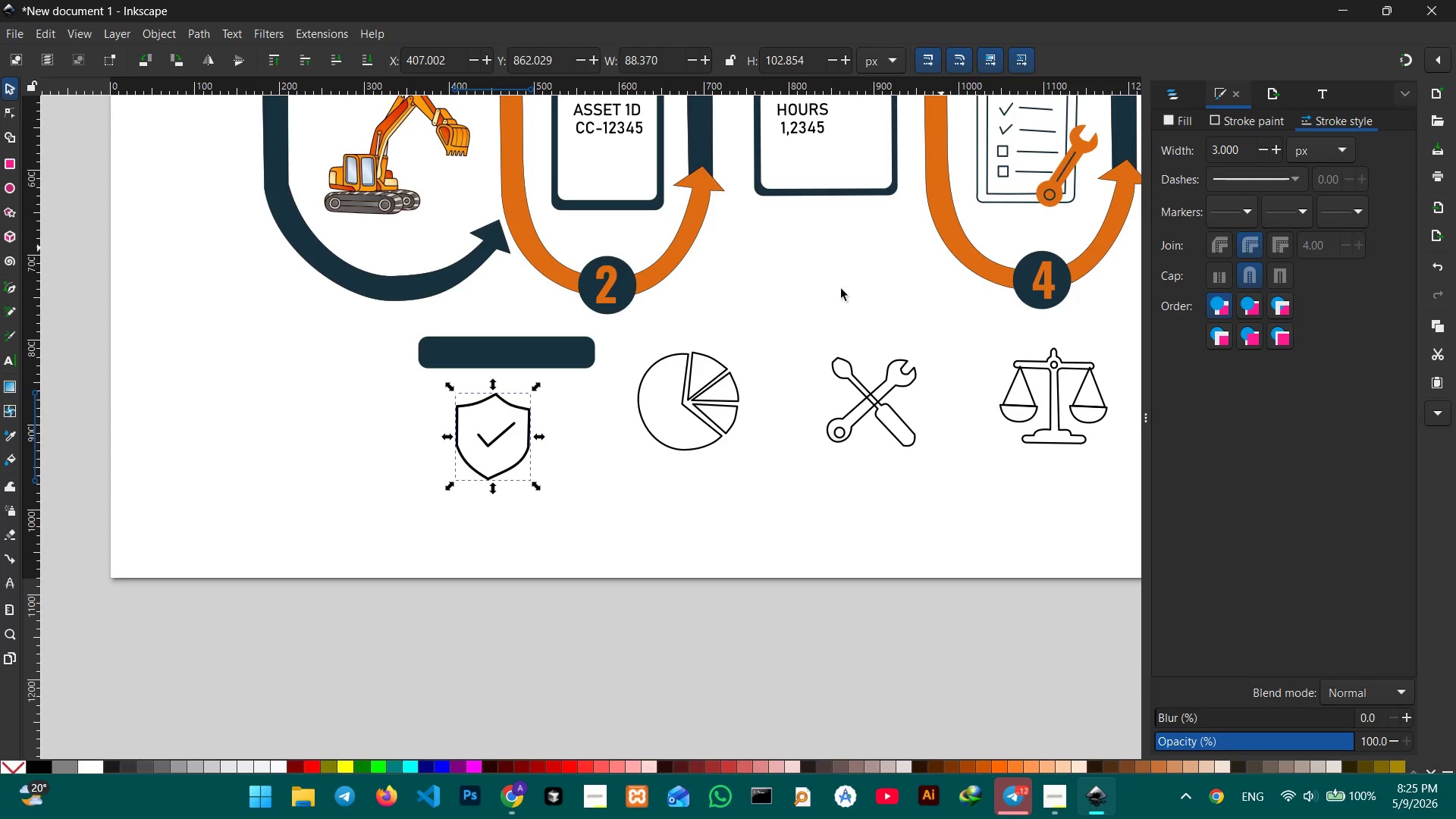 
left_click([611, 465])
 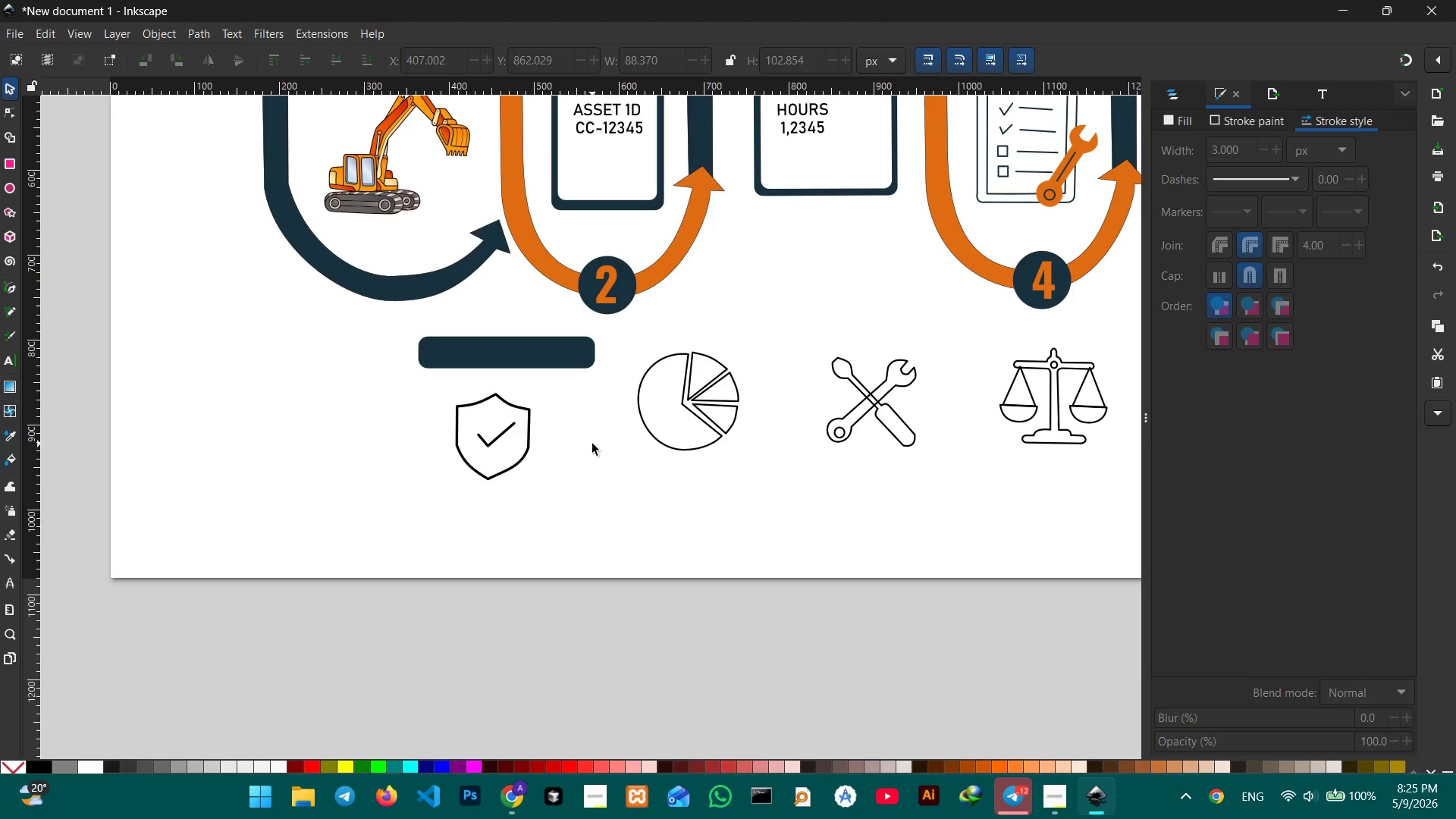 
wait(12.14)
 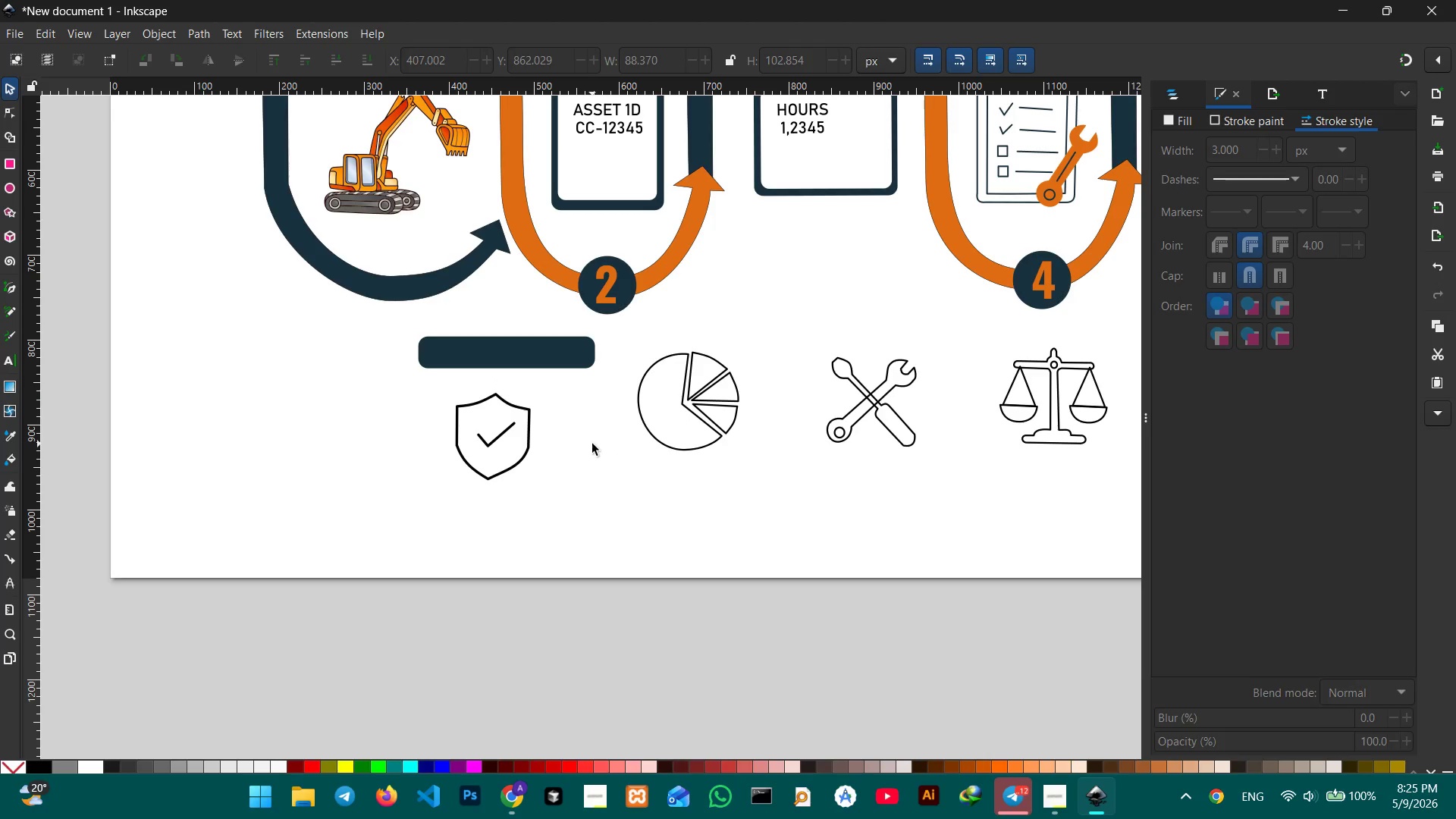 
key(Control+V)
 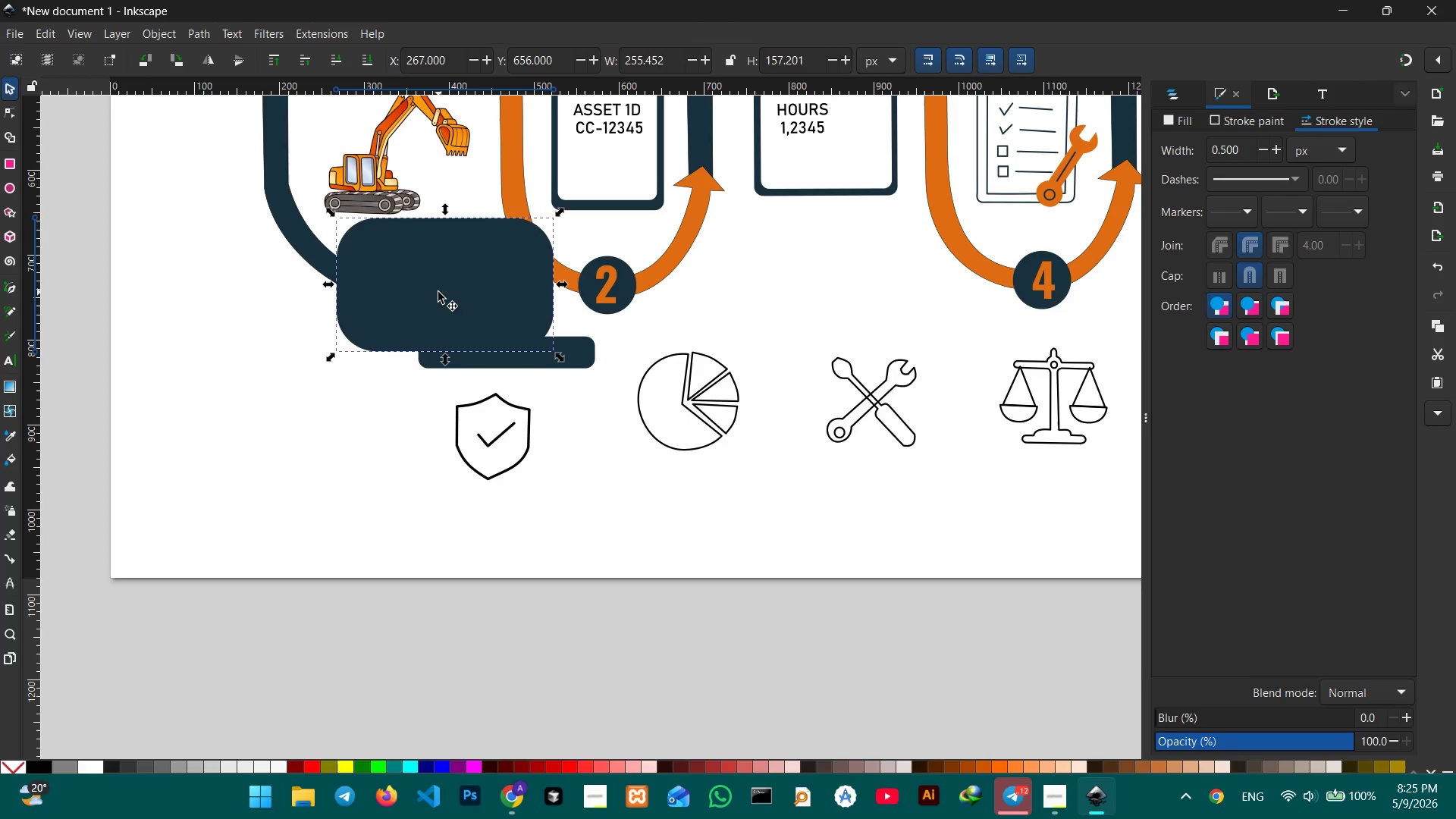 
key(Backspace)
 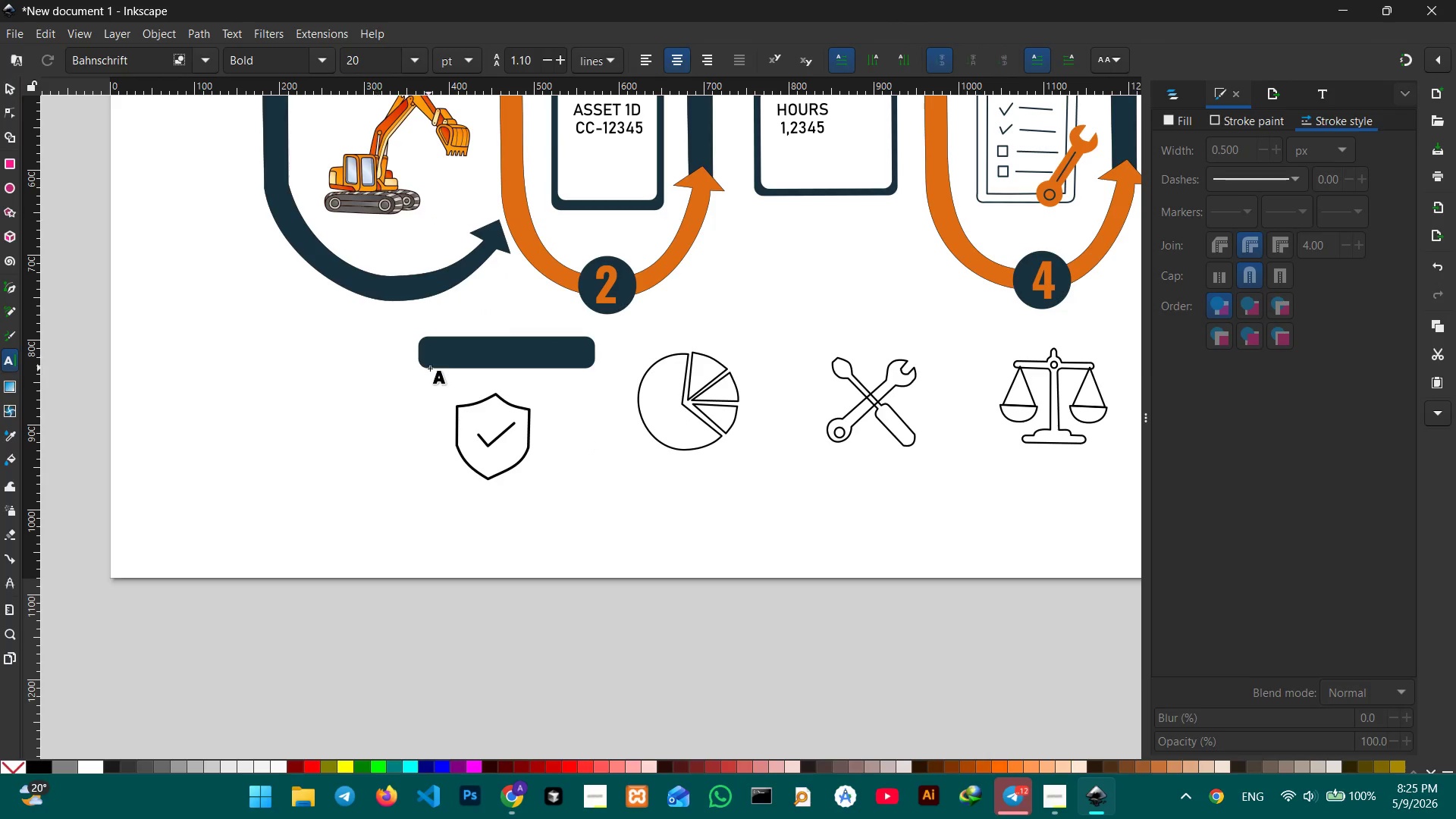 
left_click([441, 357])
 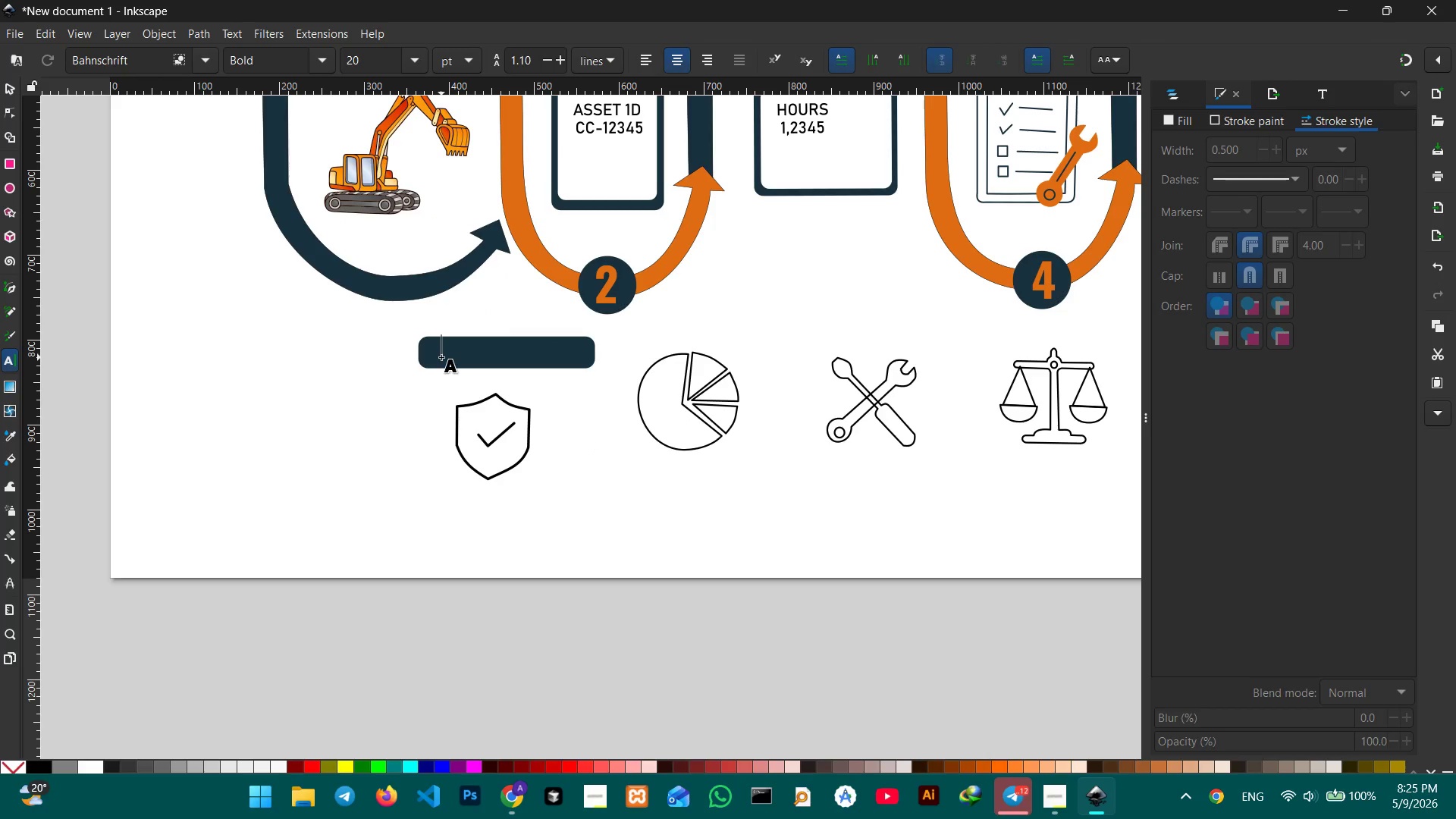 
type(FIN)
 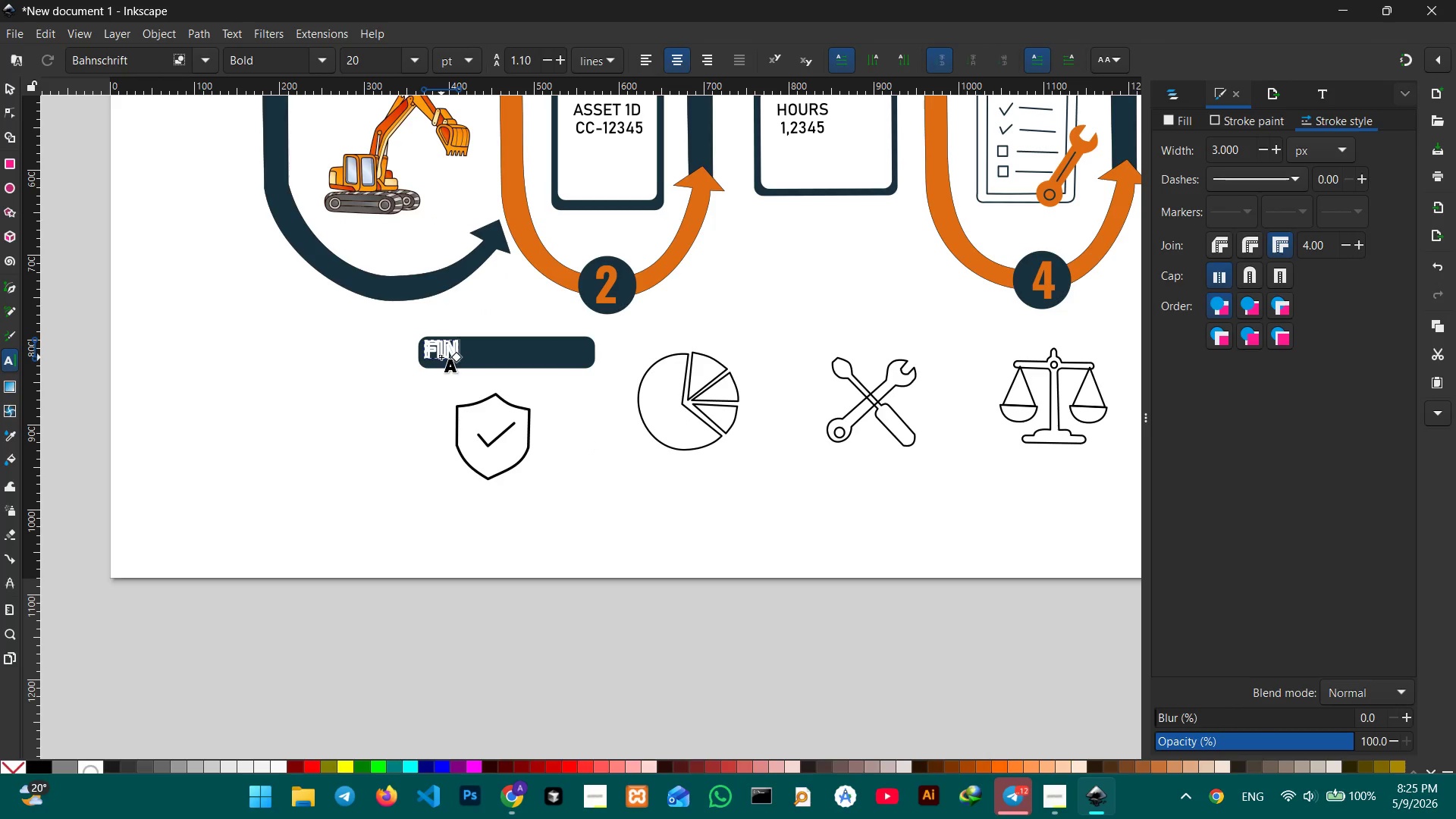 
key(Control+Z)
 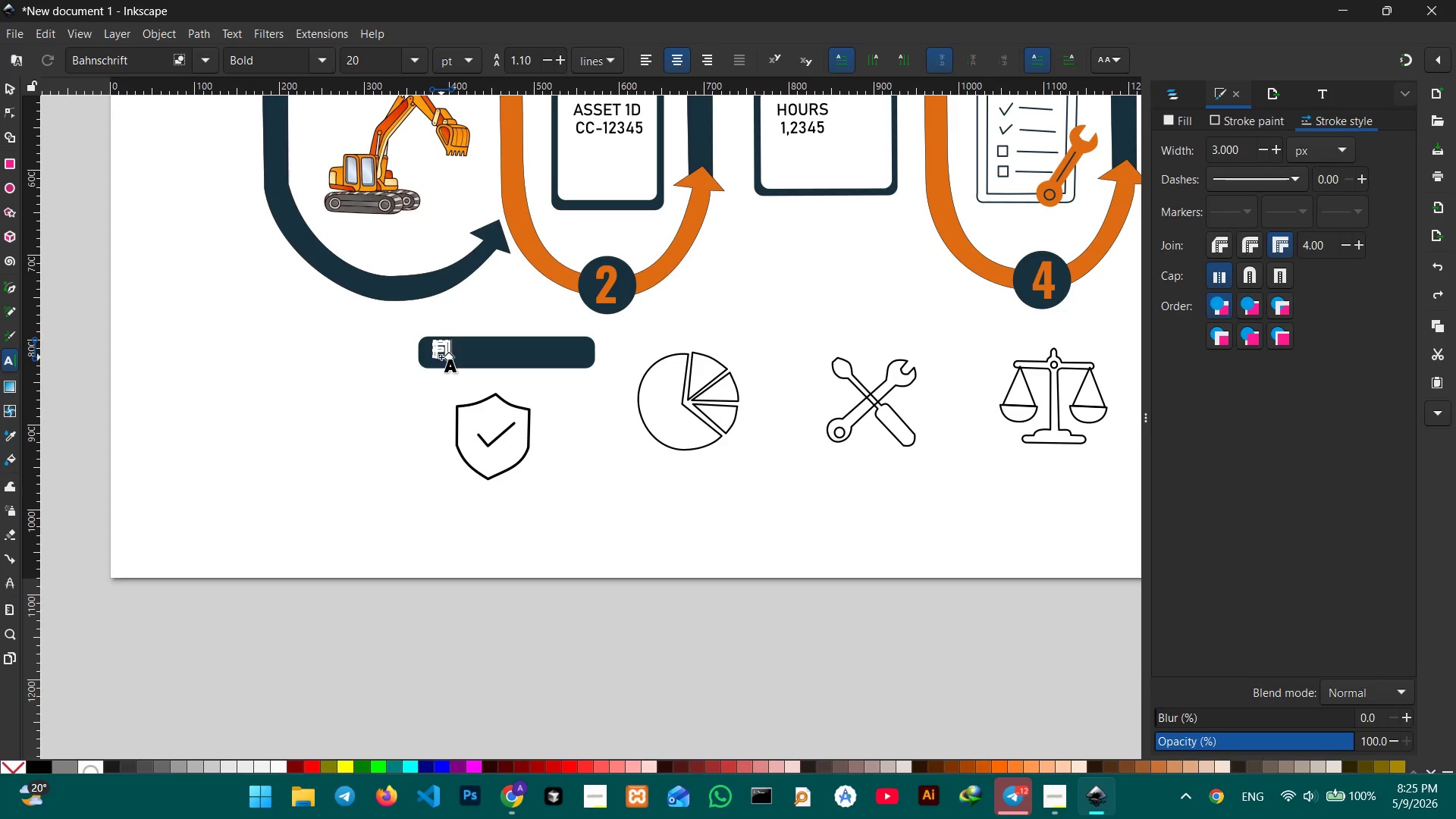 
key(Control+Z)
 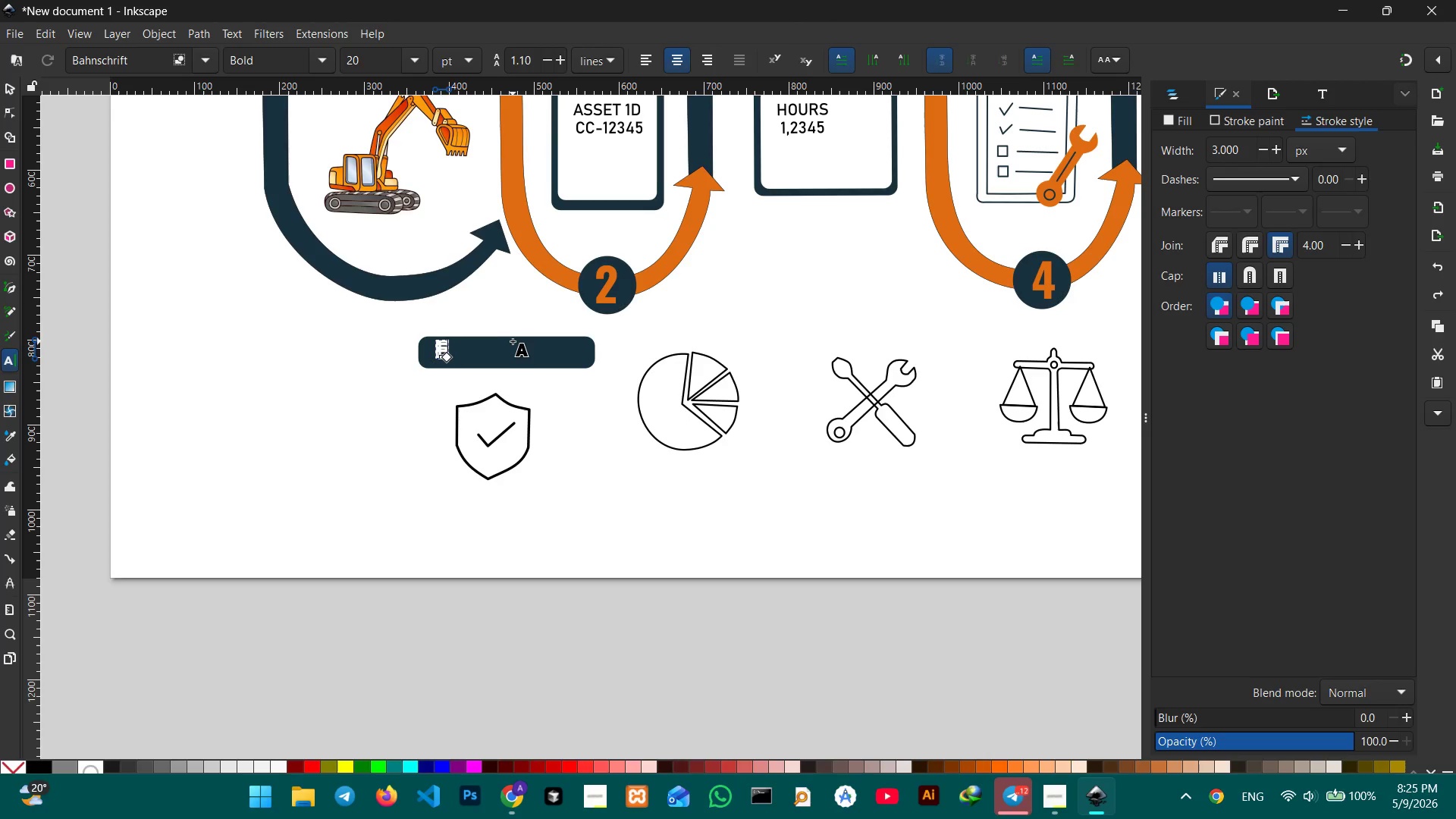 
key(Control+Z)
 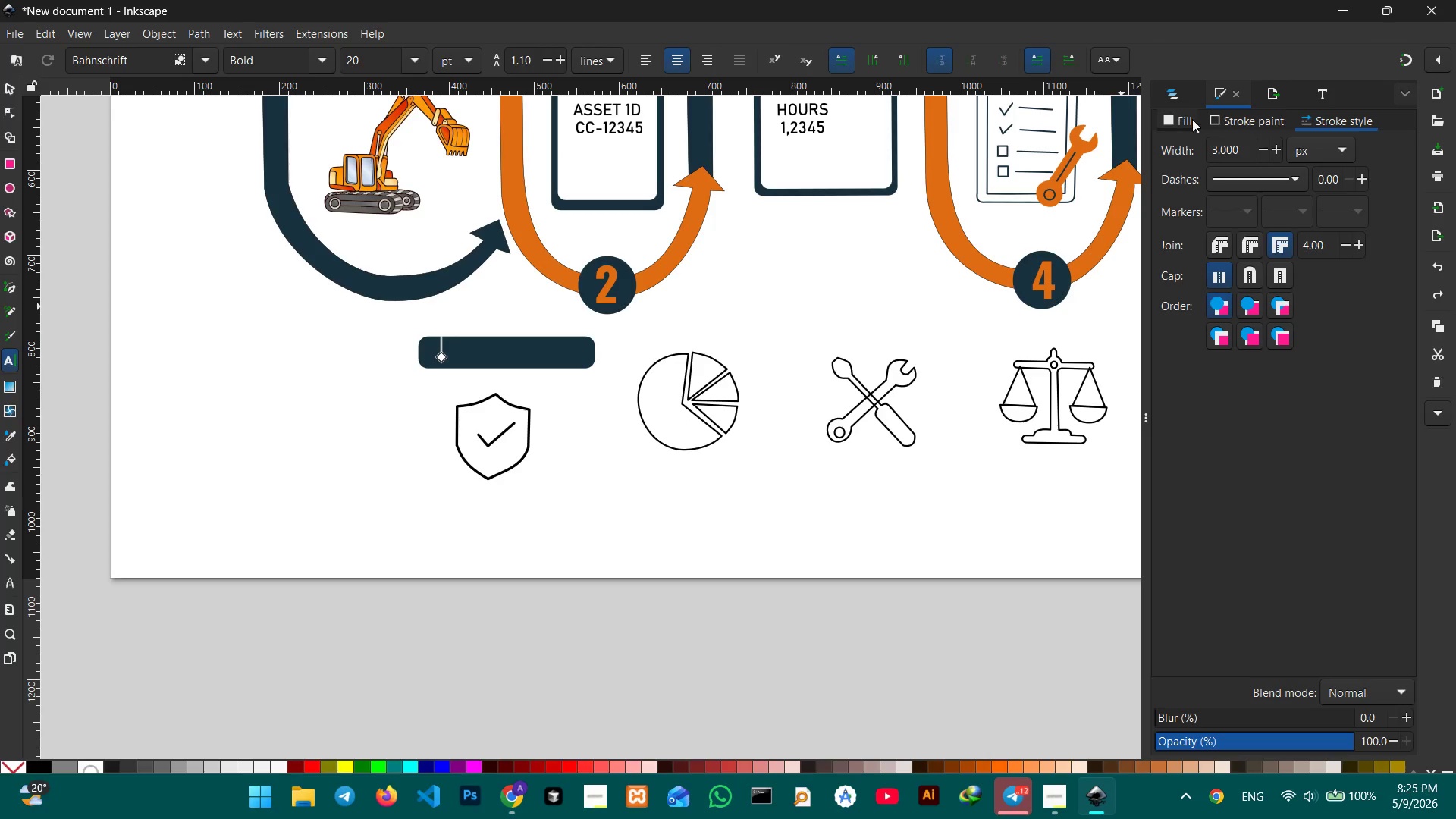 
left_click([1222, 123])
 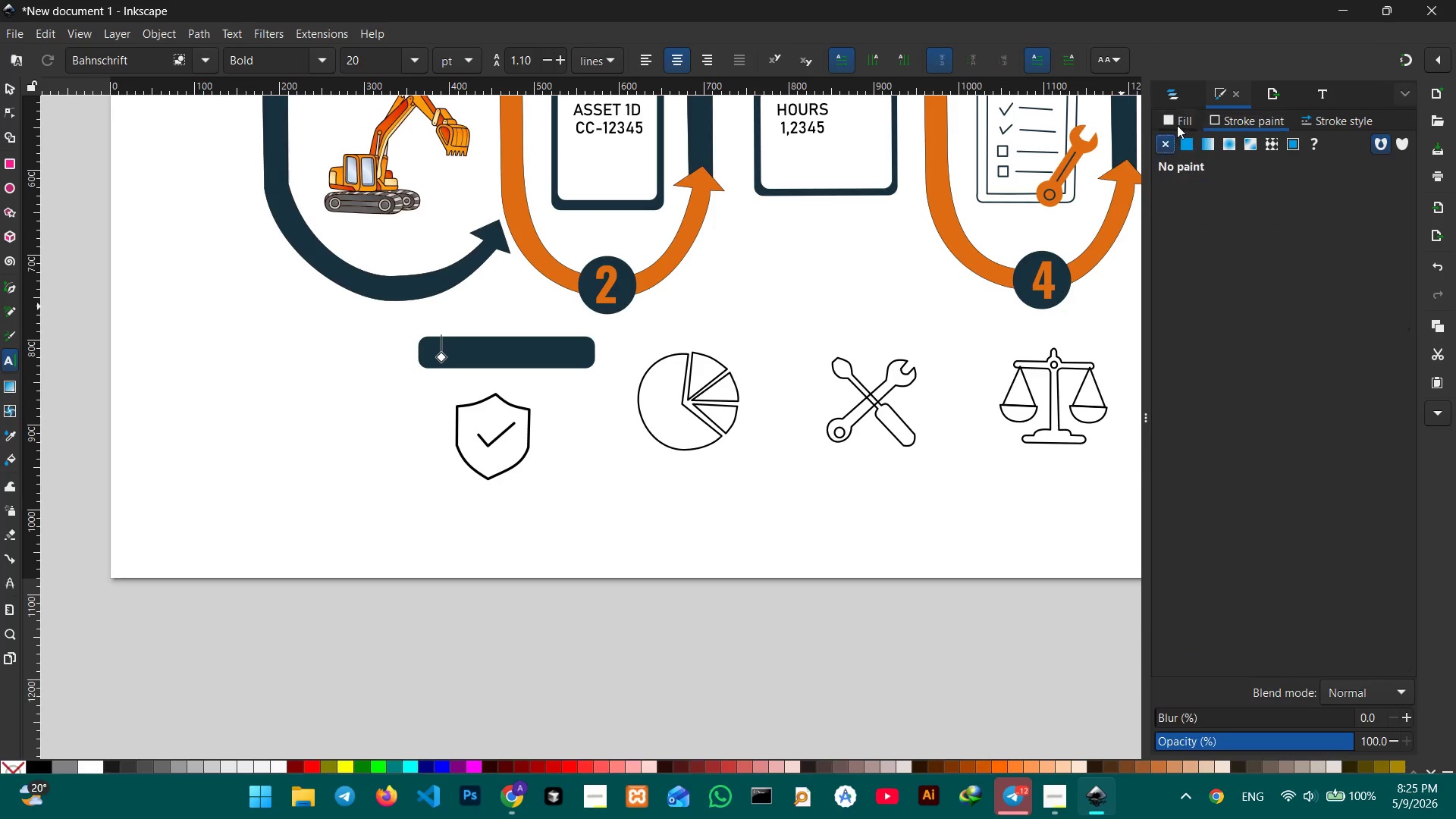 
double_click([1178, 121])
 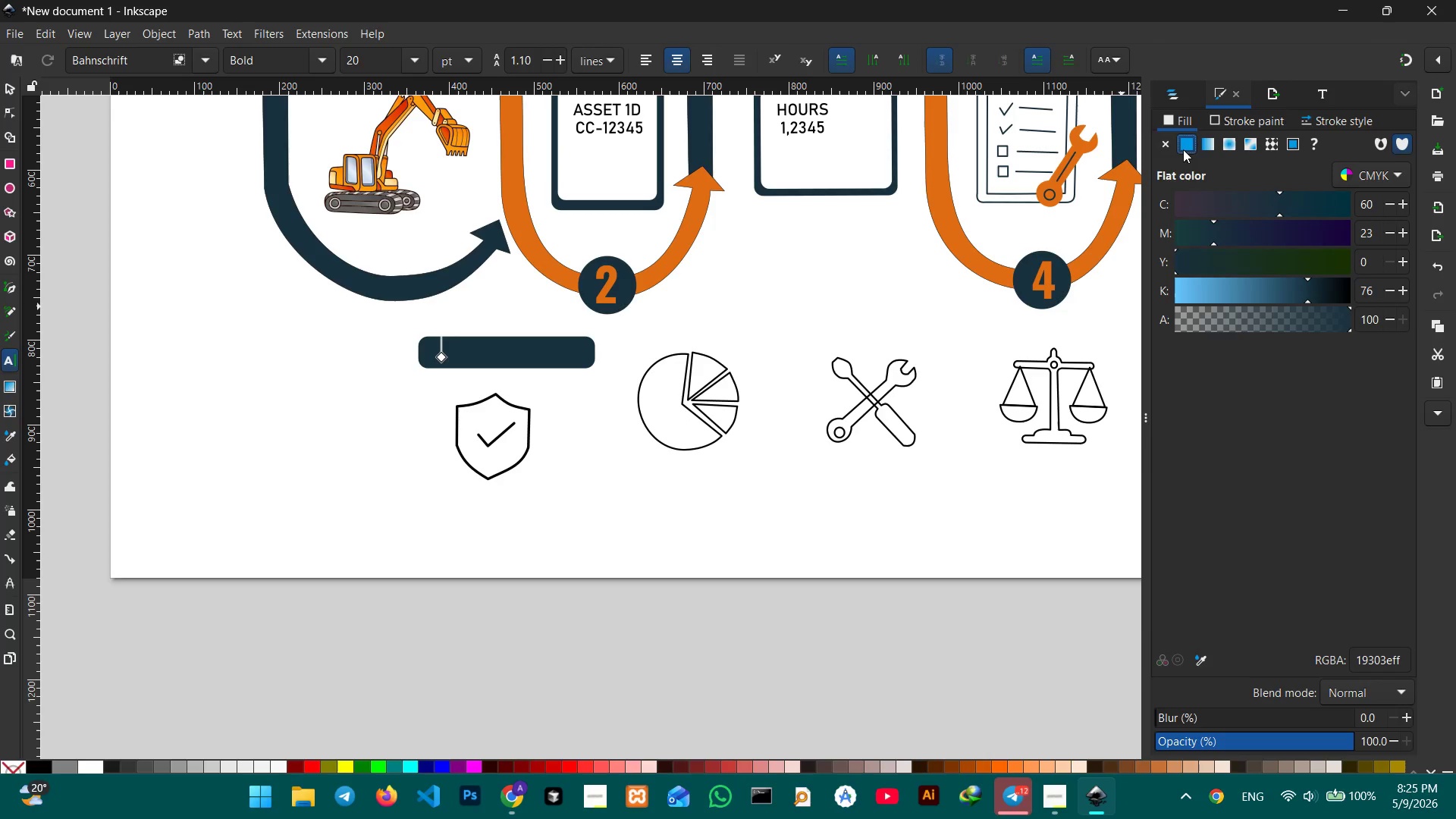 
triple_click([1183, 149])
 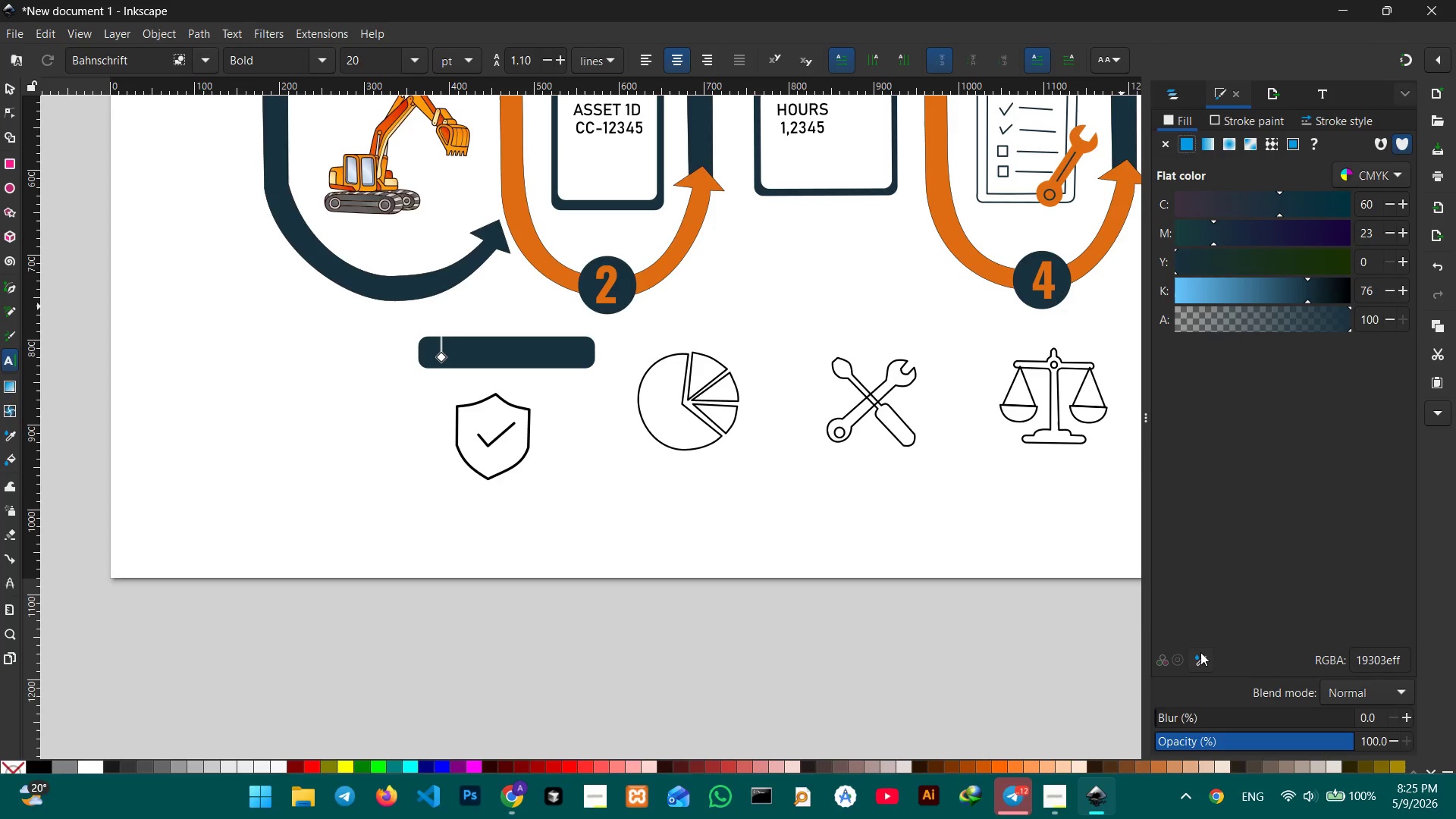 
double_click([1053, 577])
 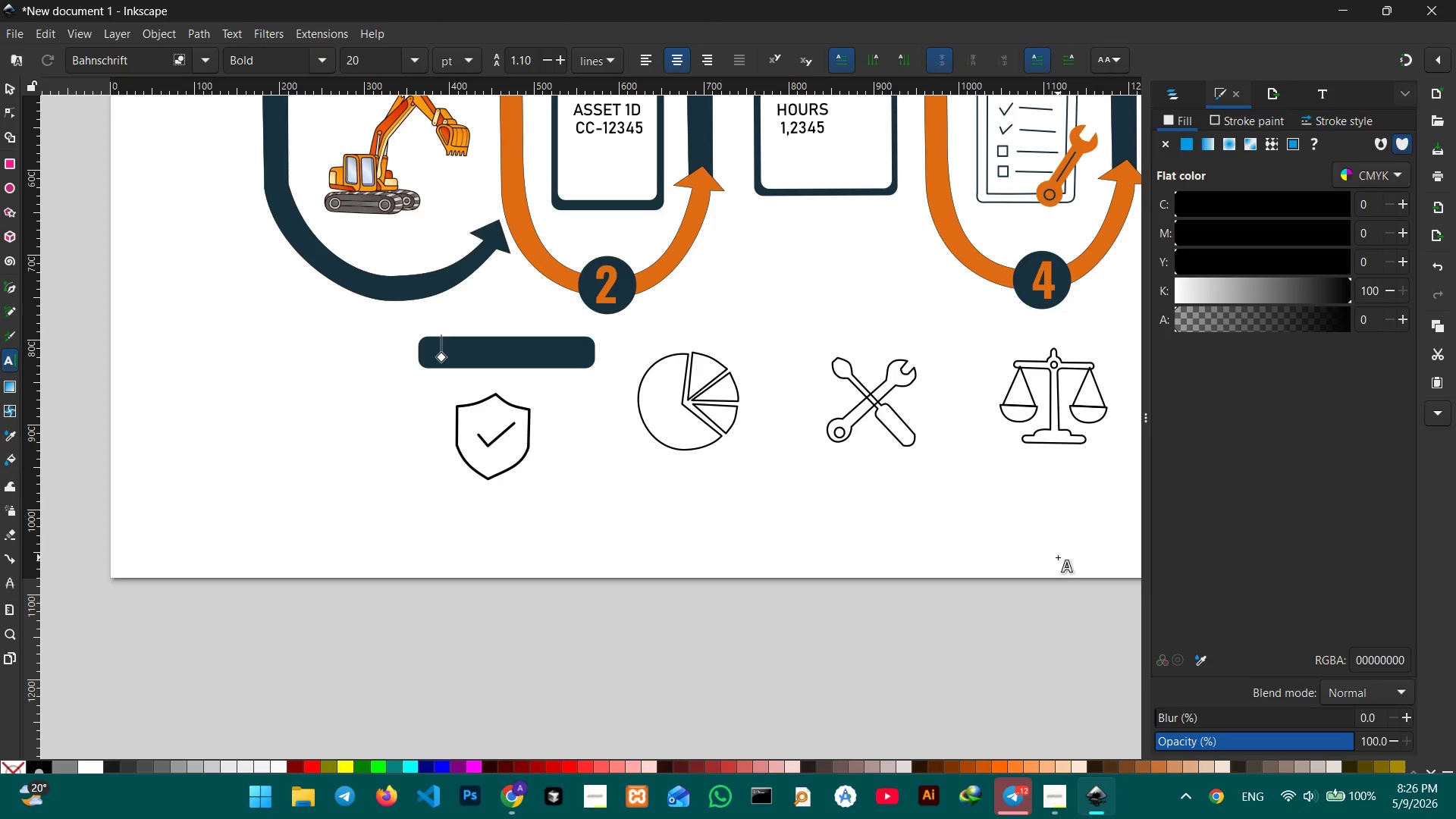 
triple_click([1058, 557])
 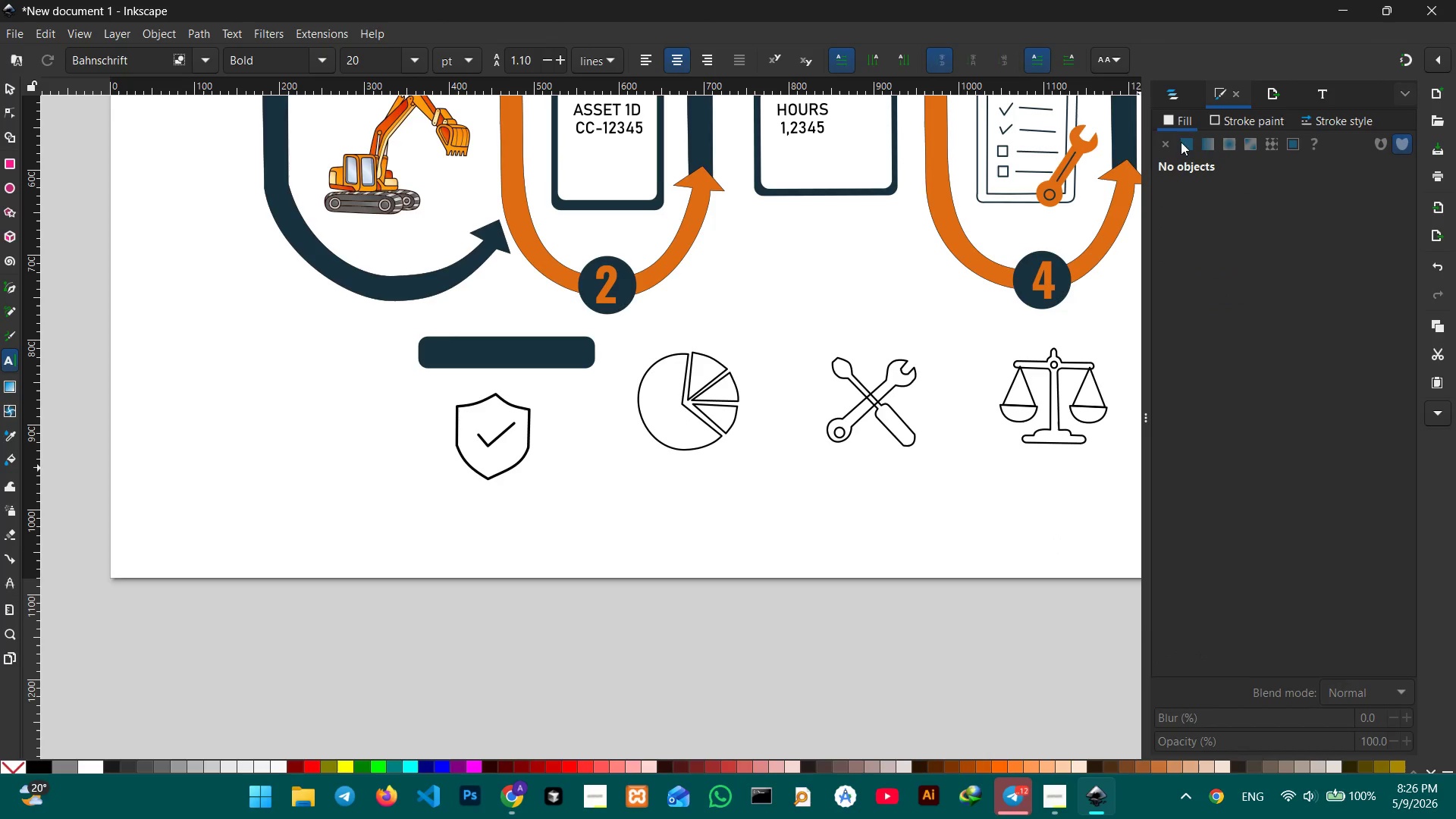 
left_click([1181, 115])
 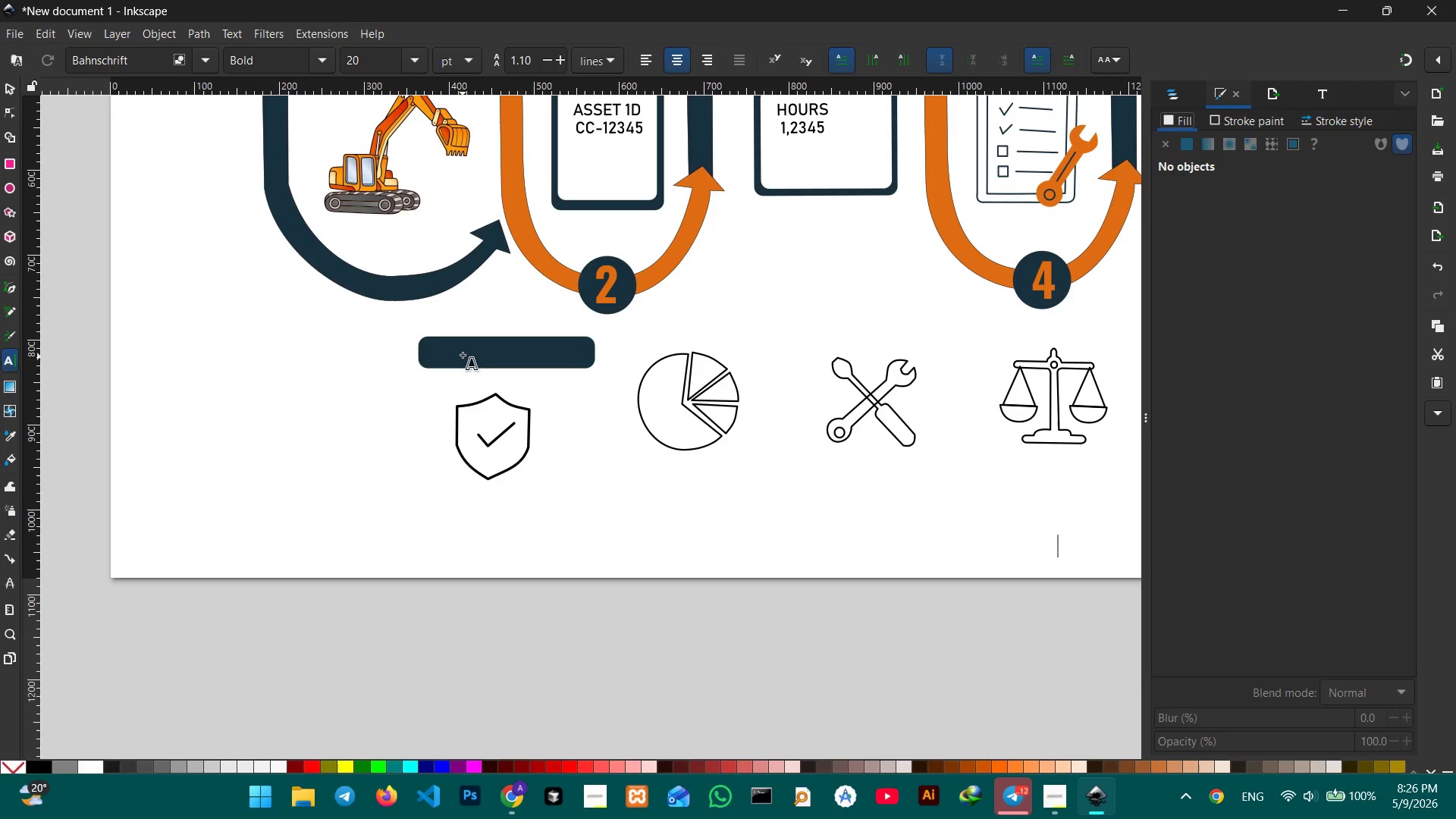 
left_click([449, 353])
 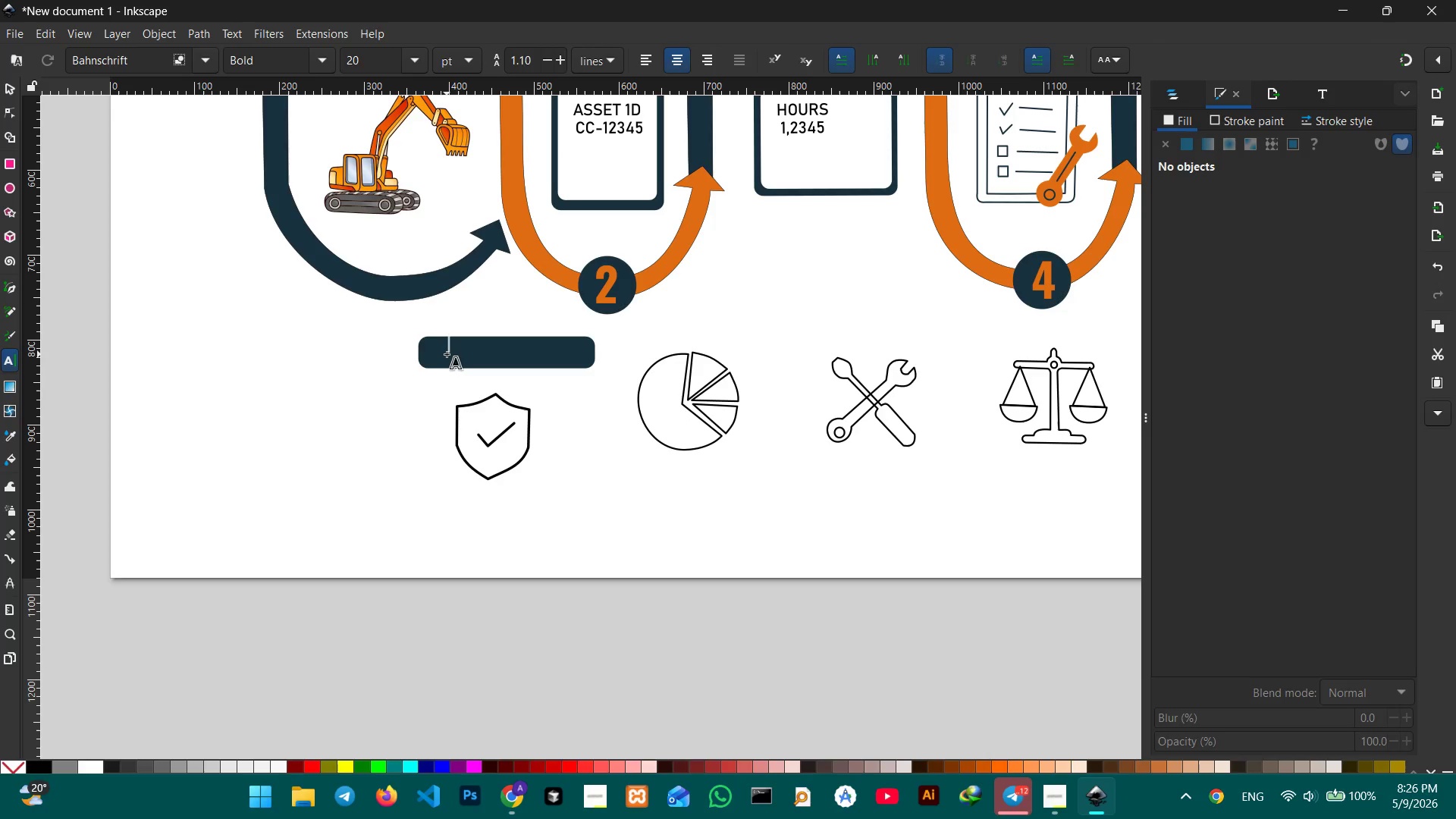 
type(FINA)
 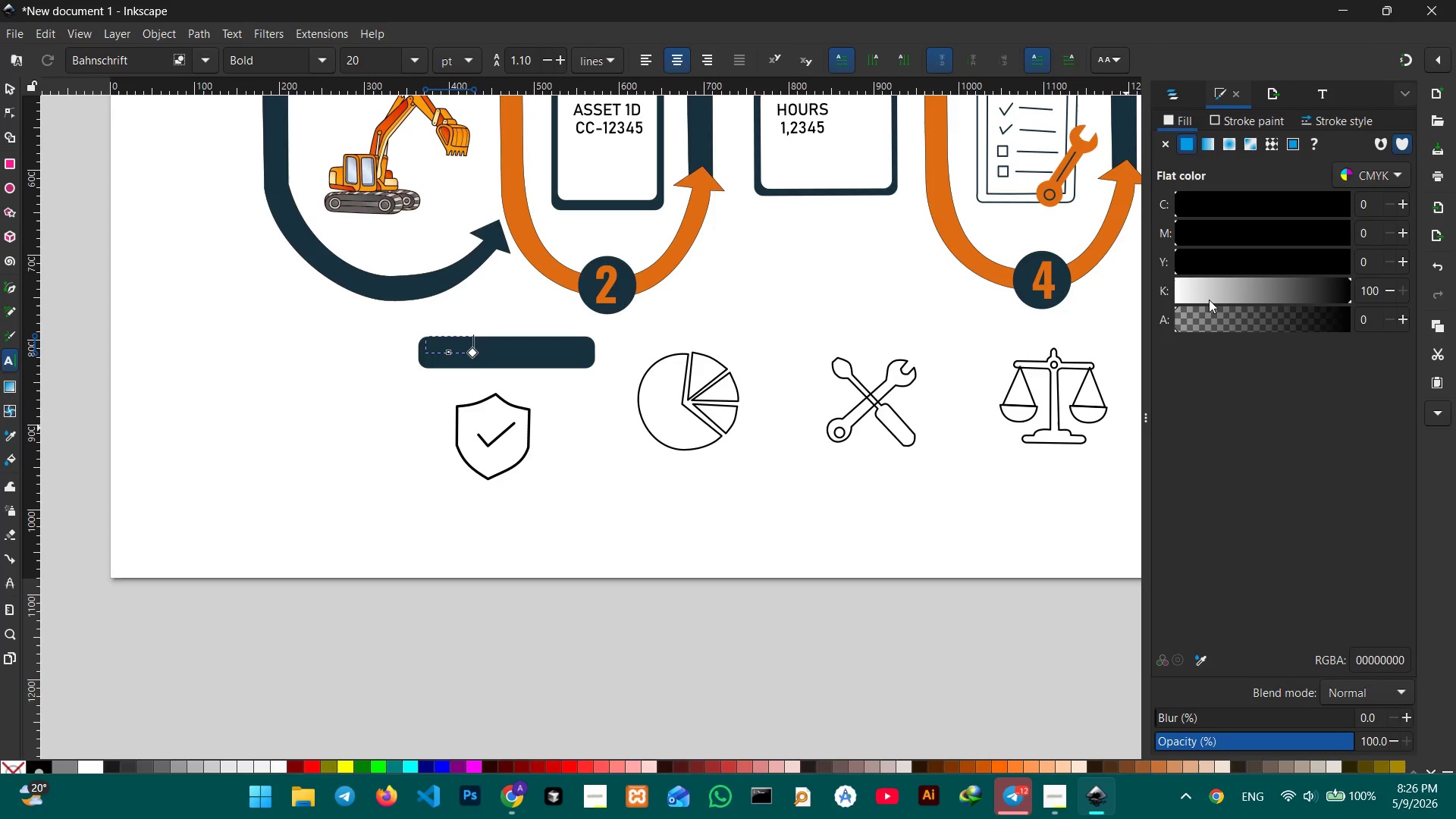 
left_click_drag(start_coordinate=[1265, 290], to_coordinate=[1154, 302])
 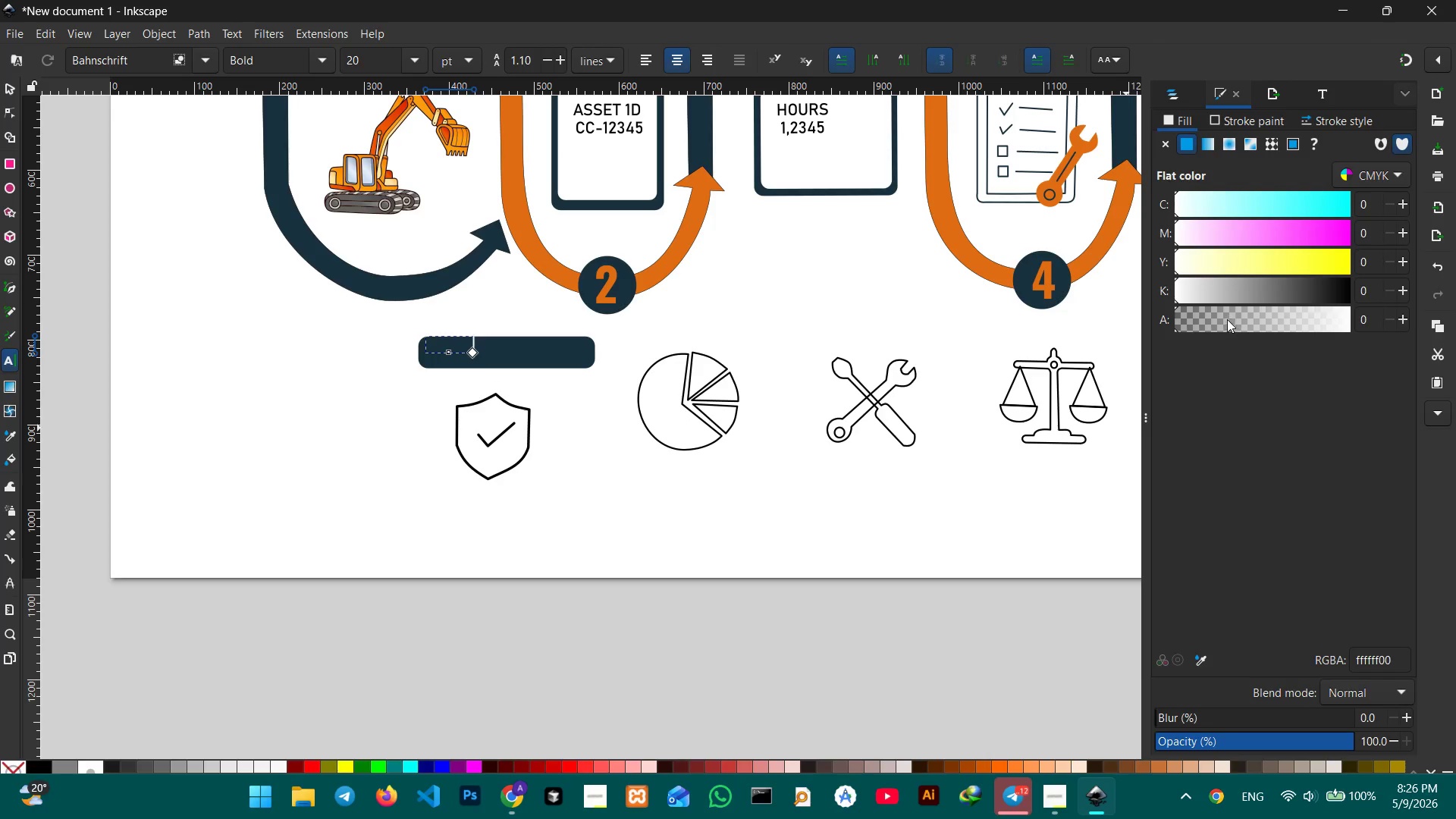 
left_click_drag(start_coordinate=[1226, 319], to_coordinate=[1455, 308])
 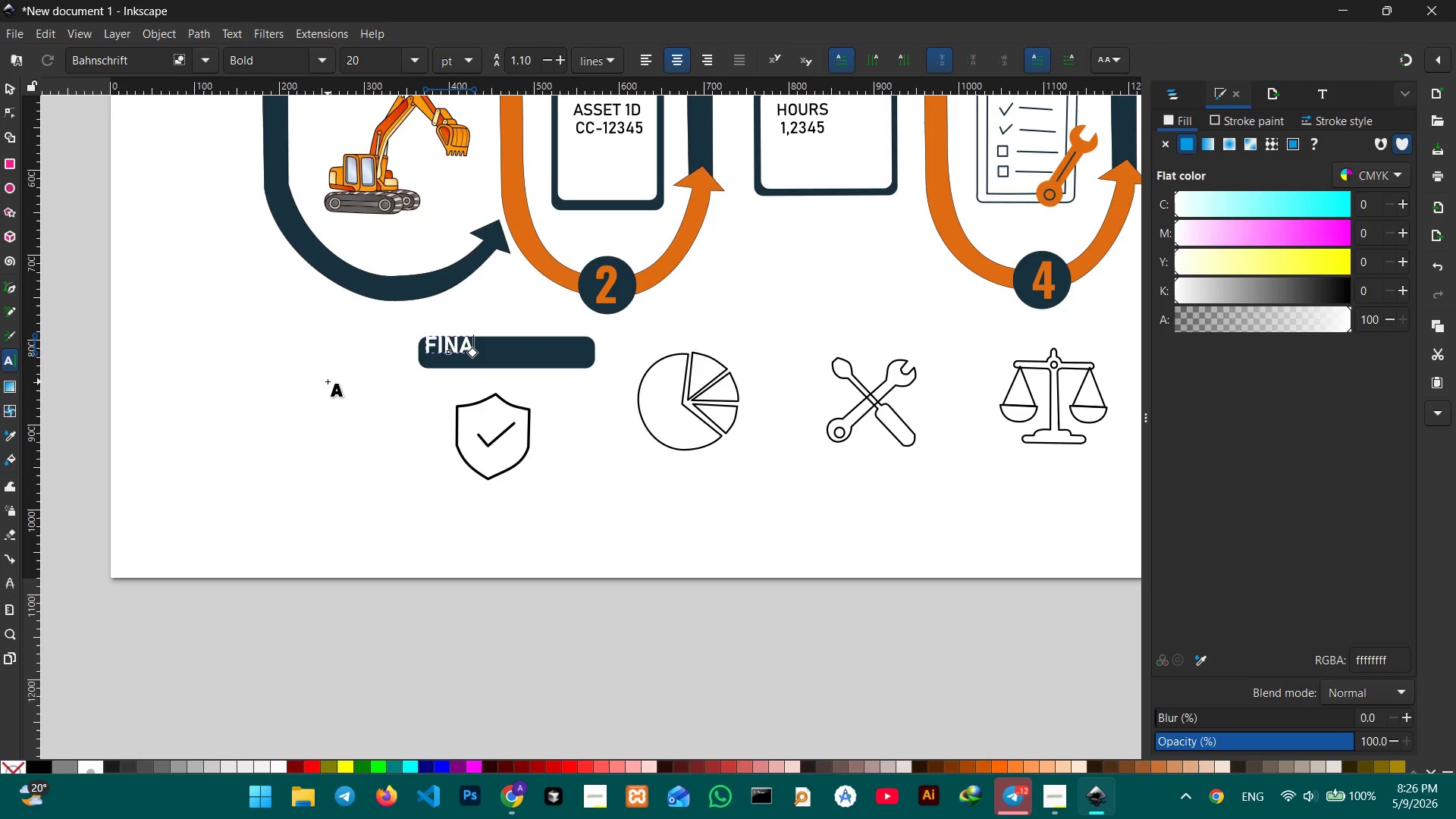 
type(NCIAL RECOVERY)
 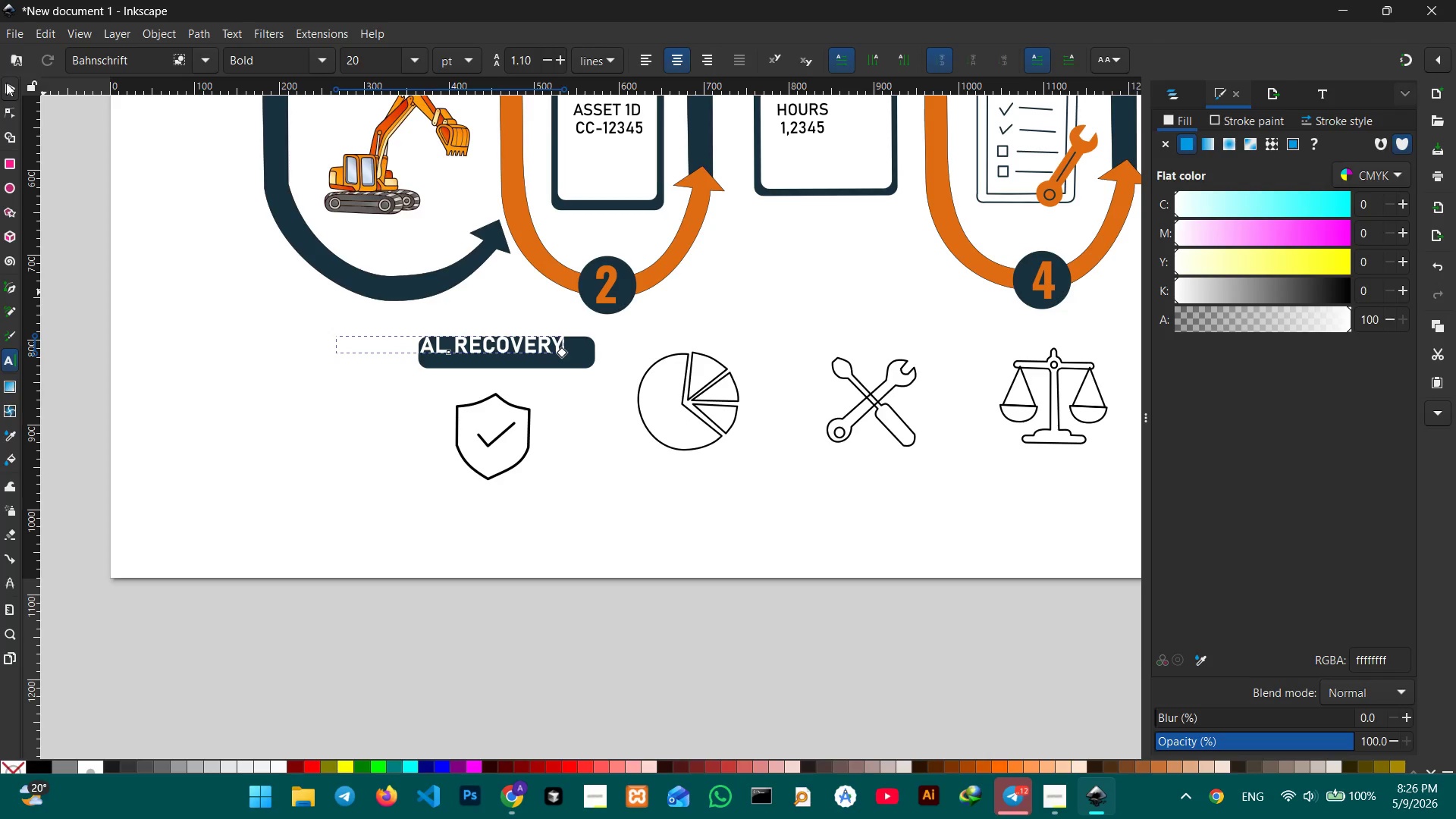 
left_click([415, 64])
 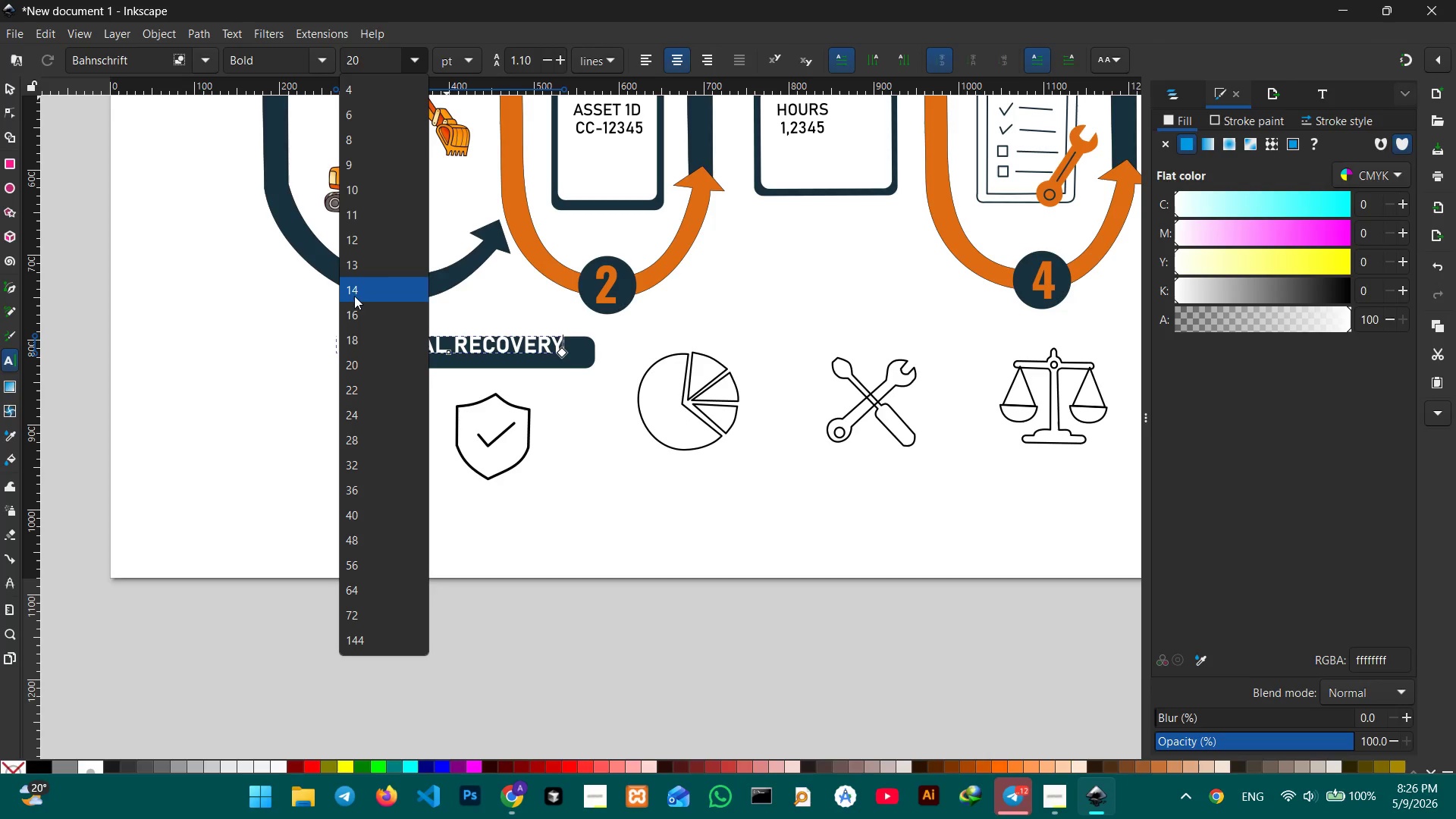 
left_click([354, 296])
 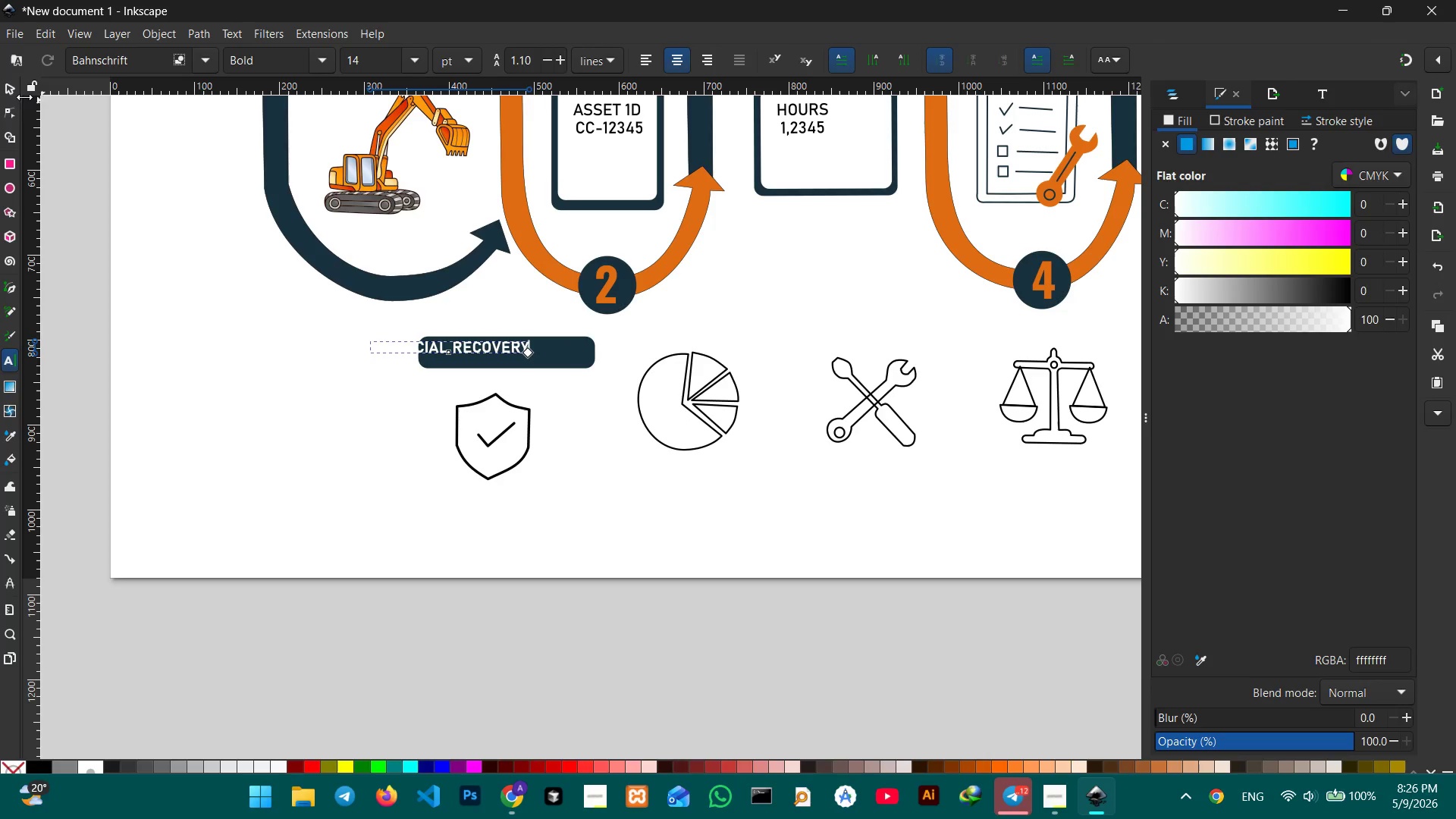 
left_click([0, 89])
 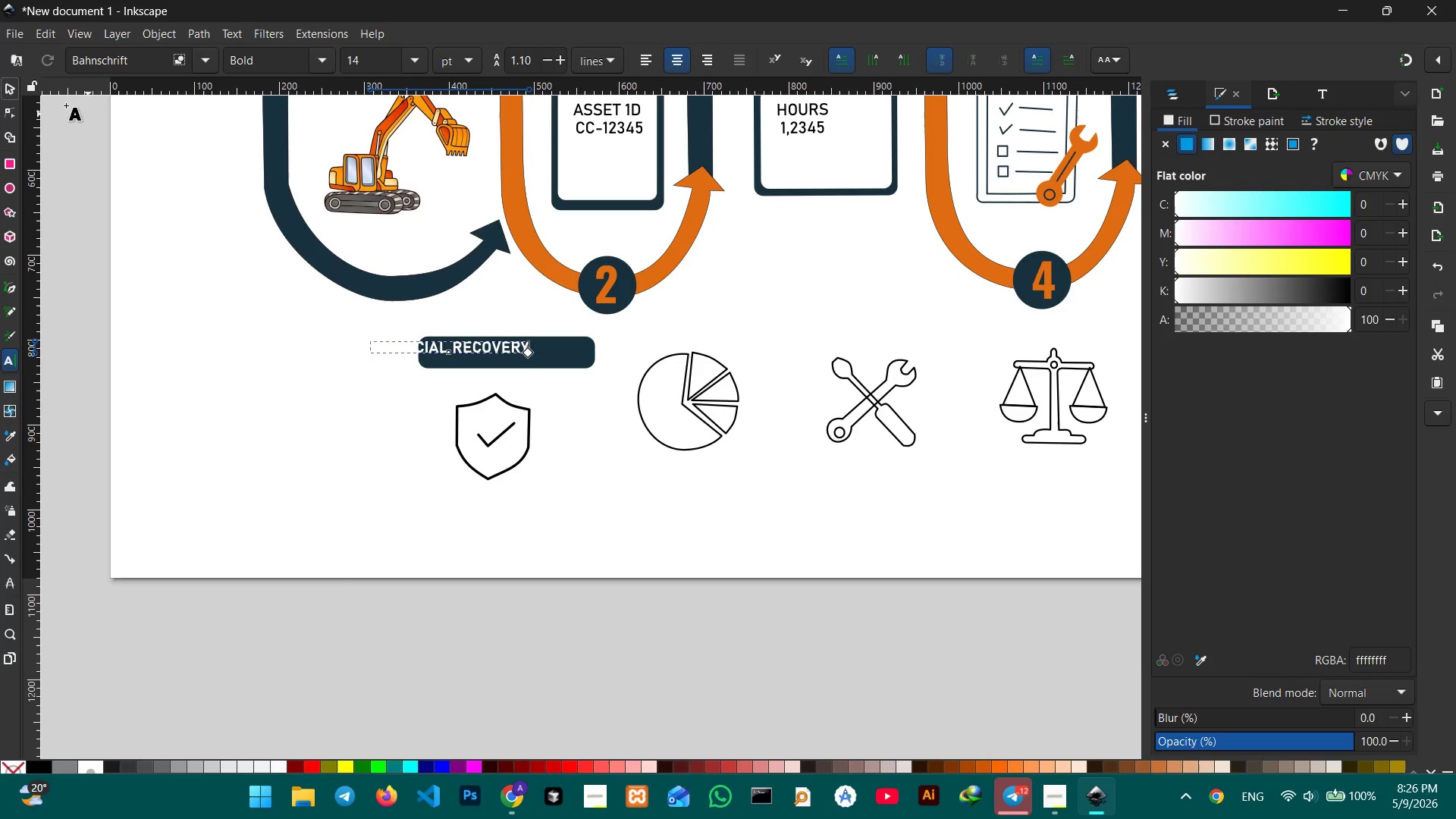 
left_click([10, 89])
 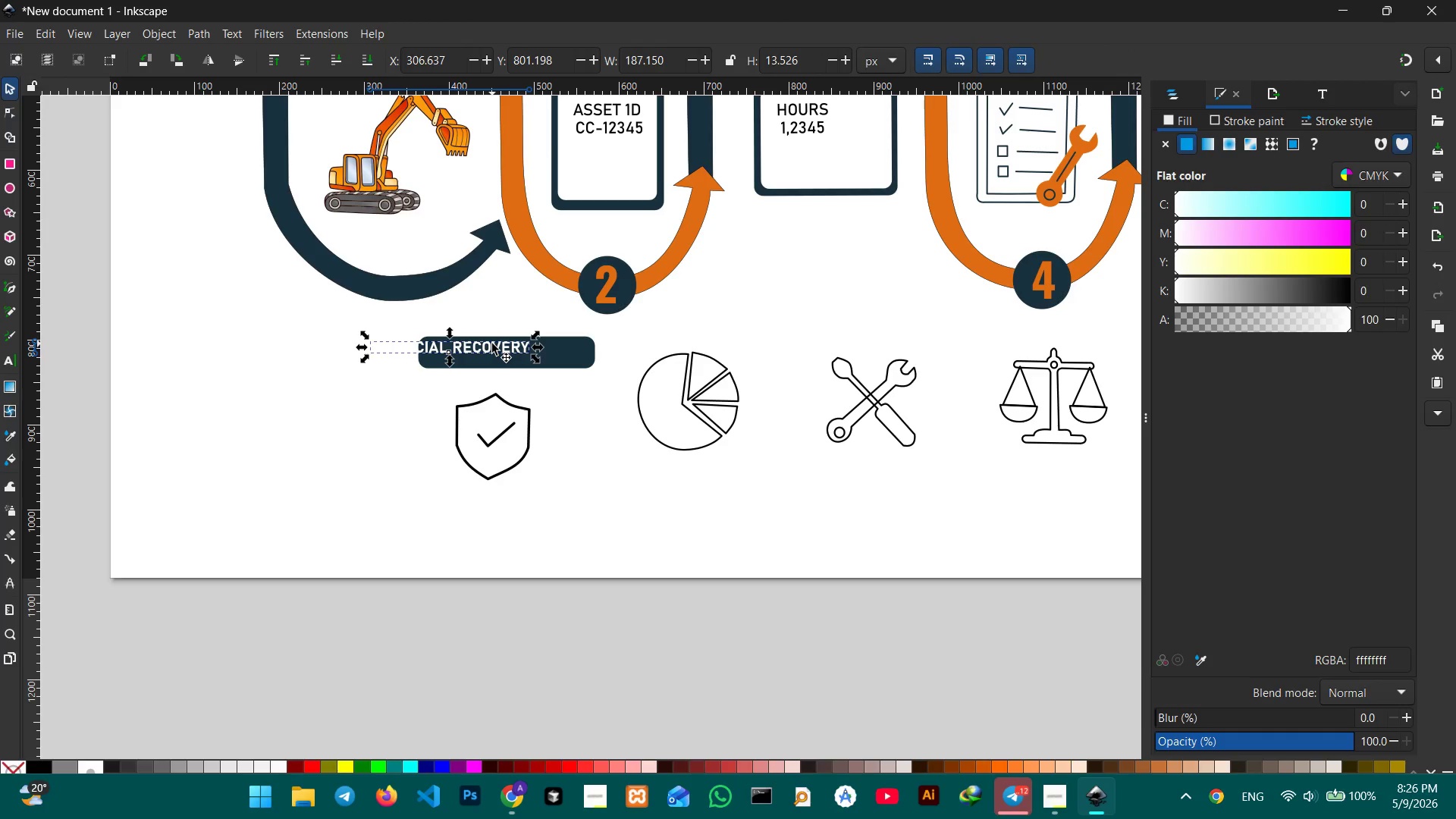 
left_click_drag(start_coordinate=[492, 344], to_coordinate=[554, 353])
 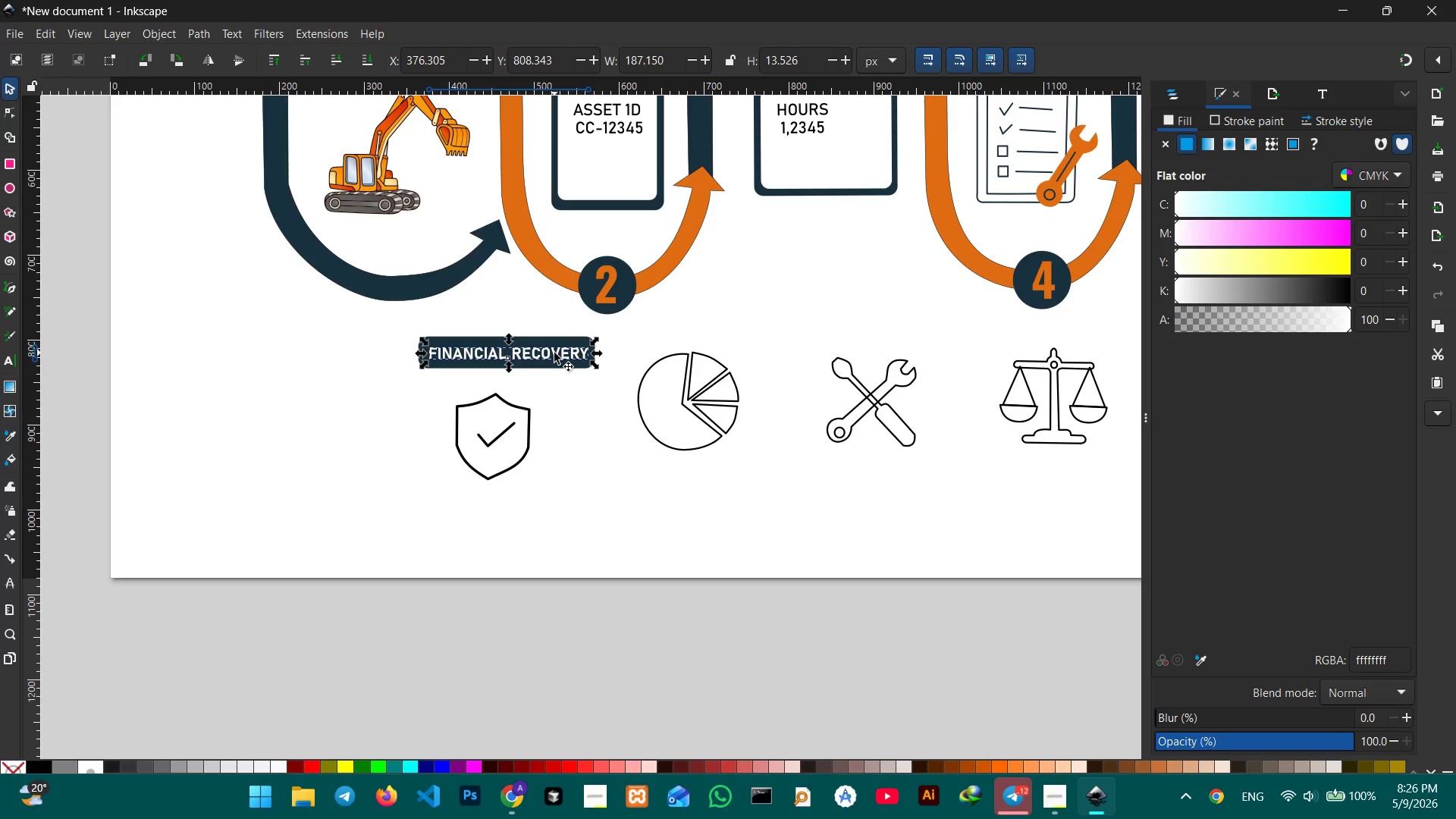 
hold_key(key=ControlLeft, duration=0.5)
 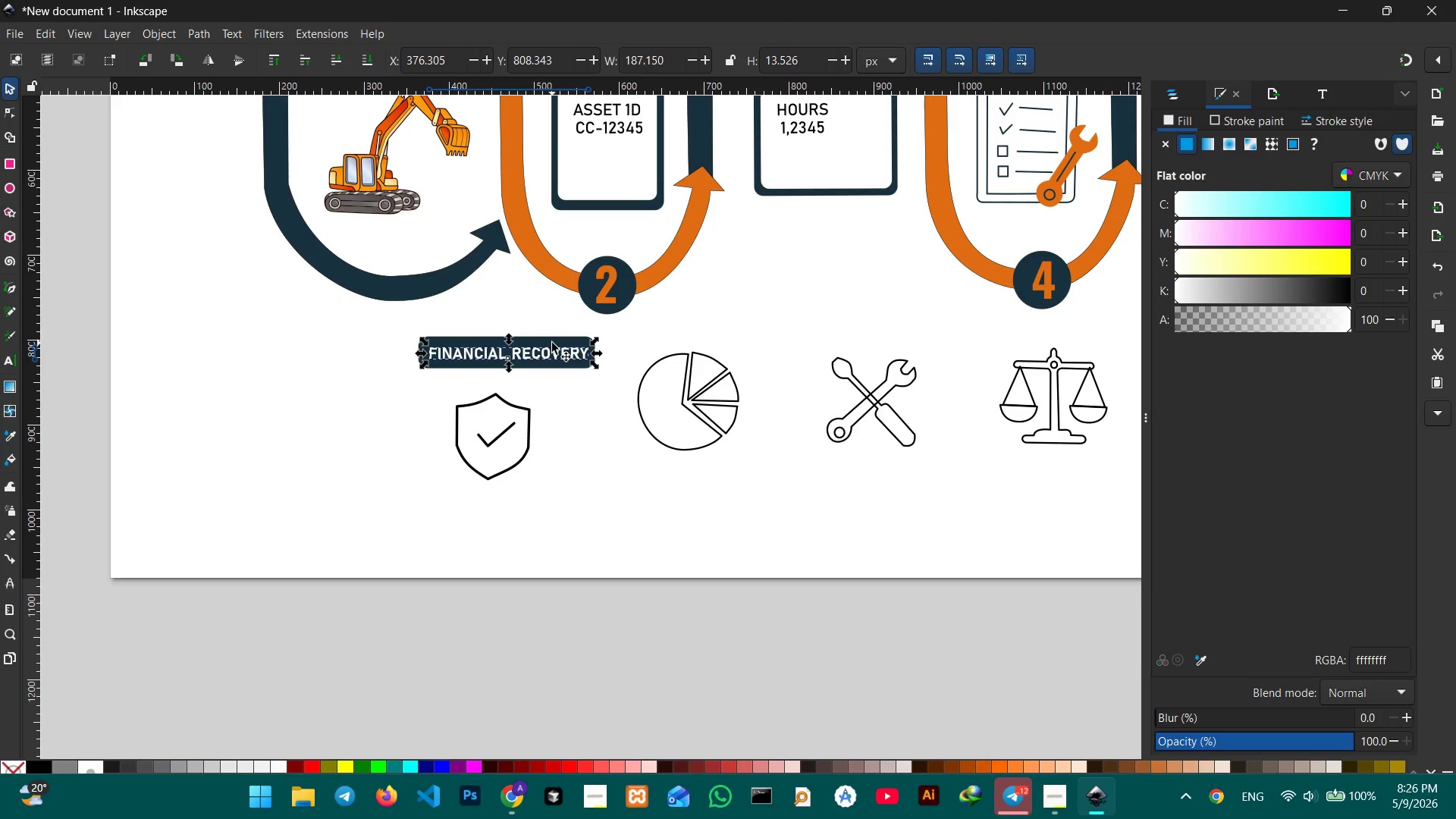 
hold_key(key=ShiftLeft, duration=0.81)
left_click([552, 343])
 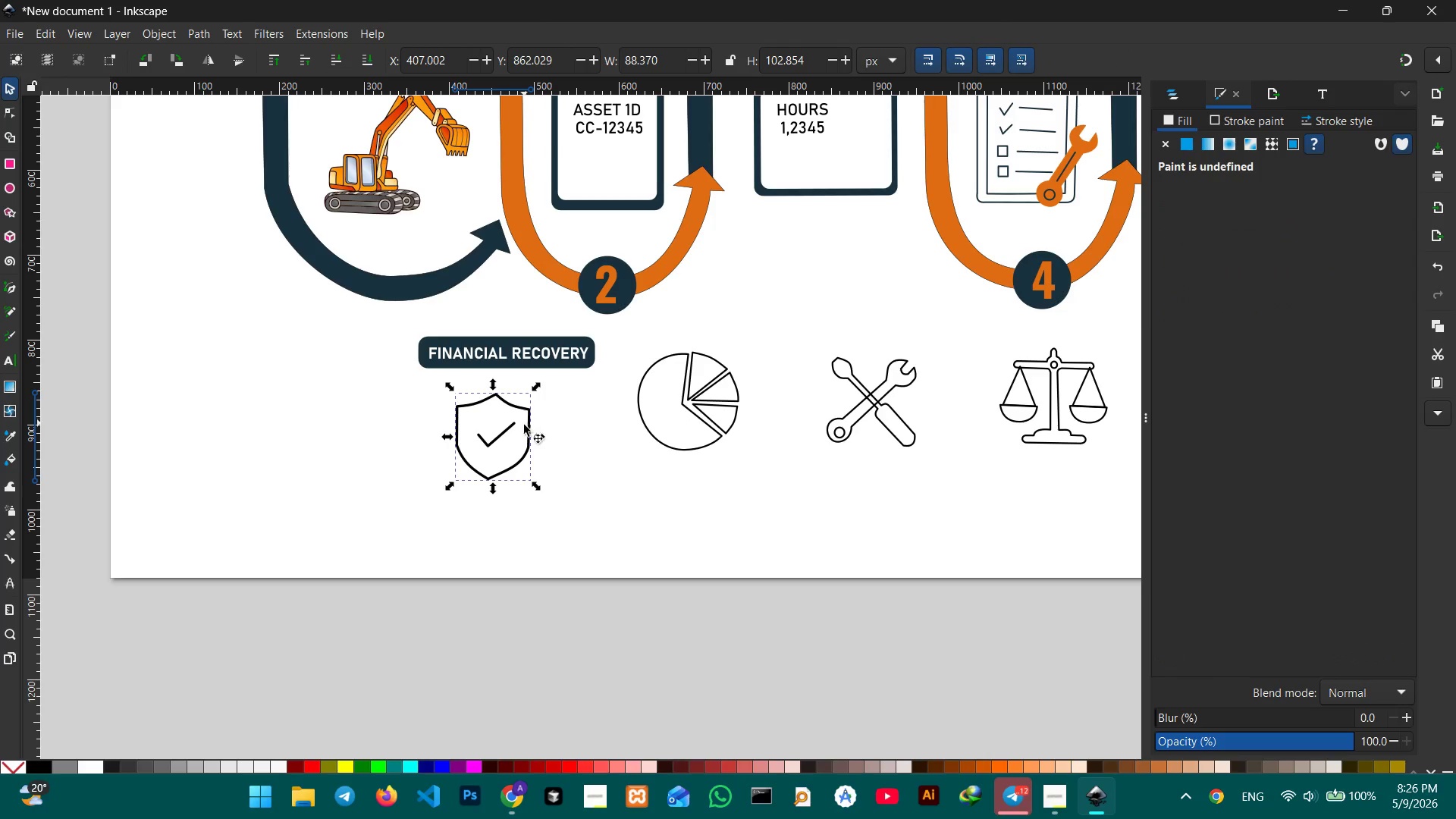 
left_click_drag(start_coordinate=[515, 468], to_coordinate=[532, 453])
 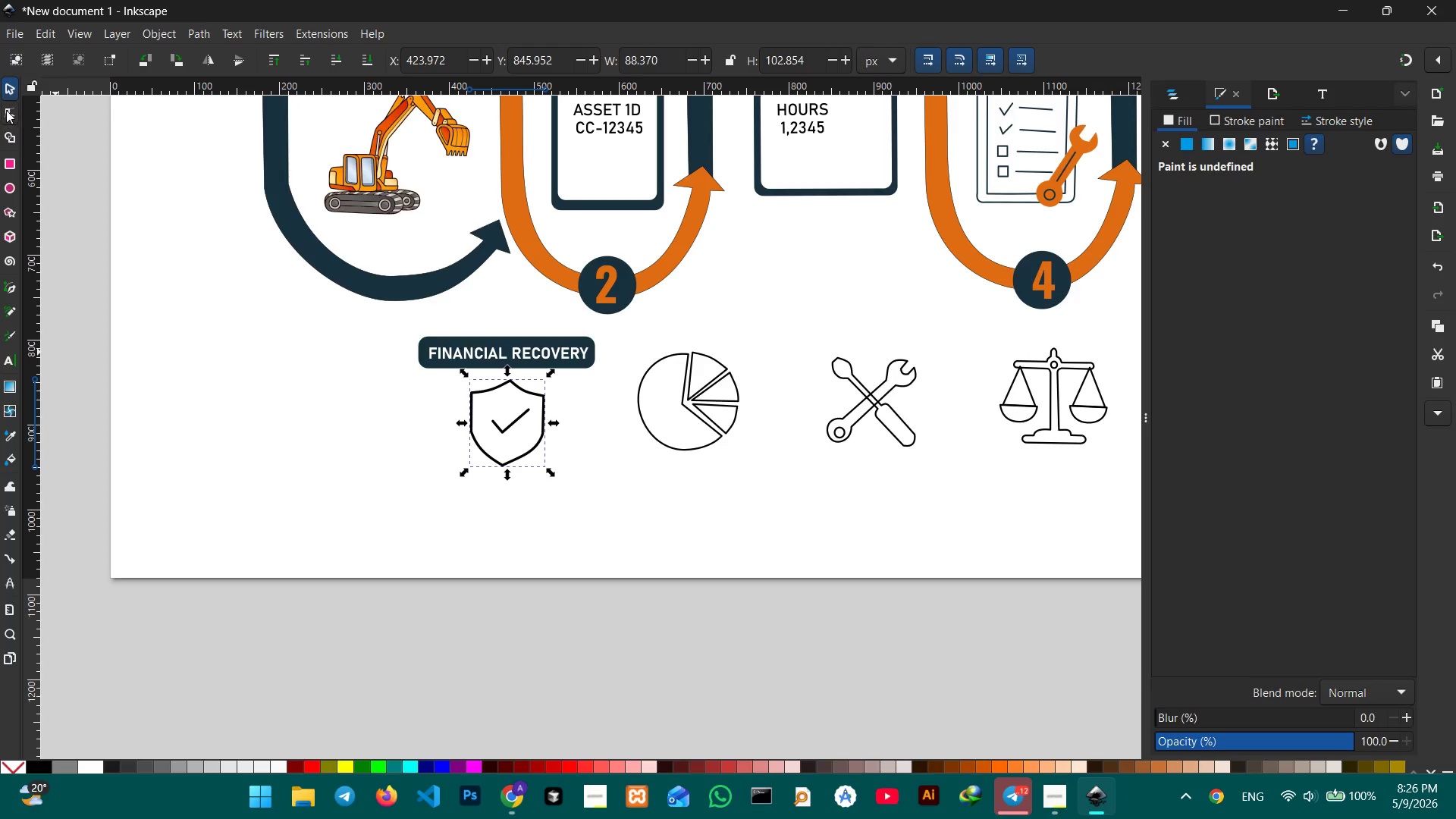 
left_click([6, 109])
 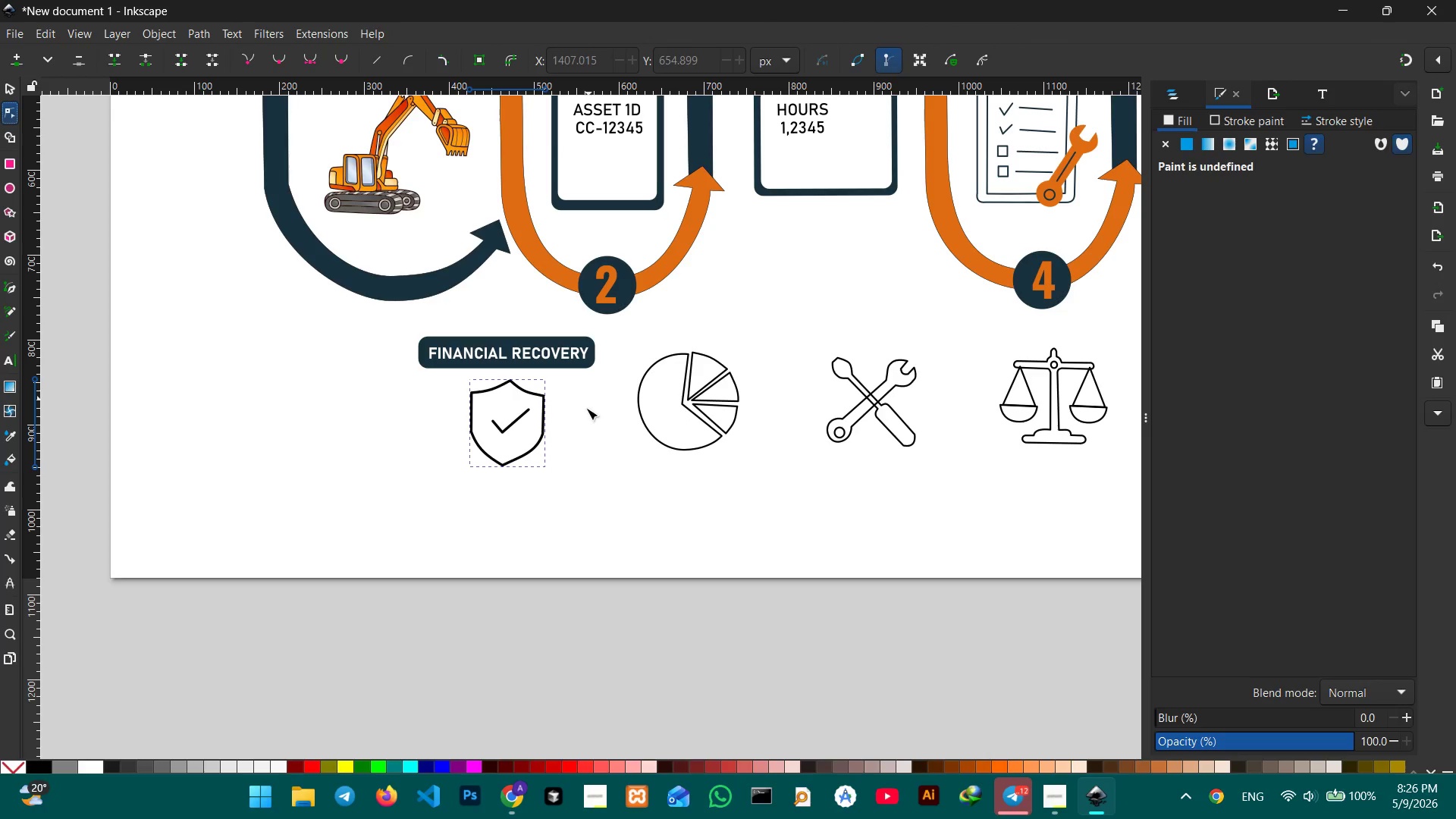 
left_click([529, 450])
 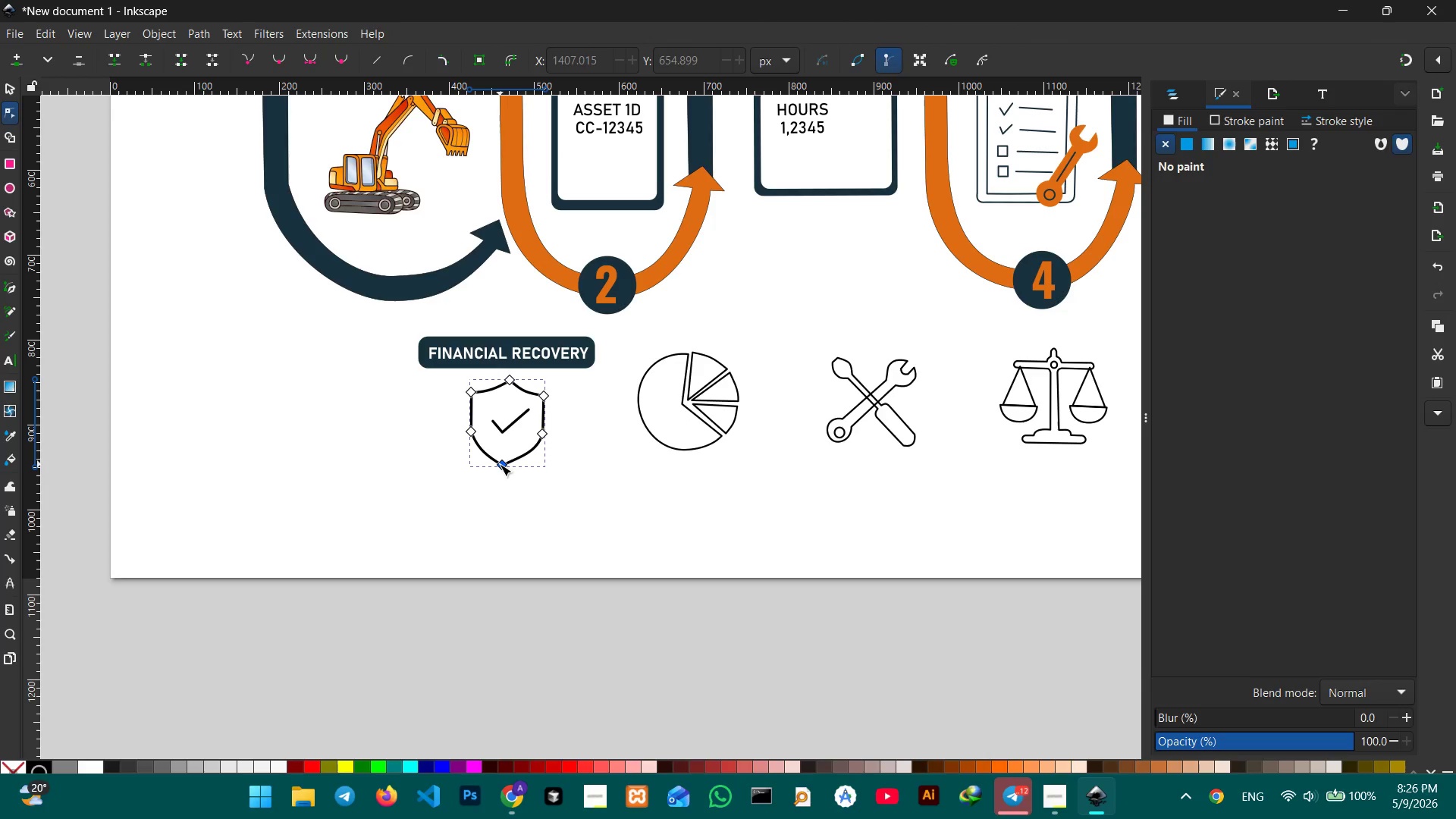 
left_click_drag(start_coordinate=[500, 464], to_coordinate=[504, 464])
 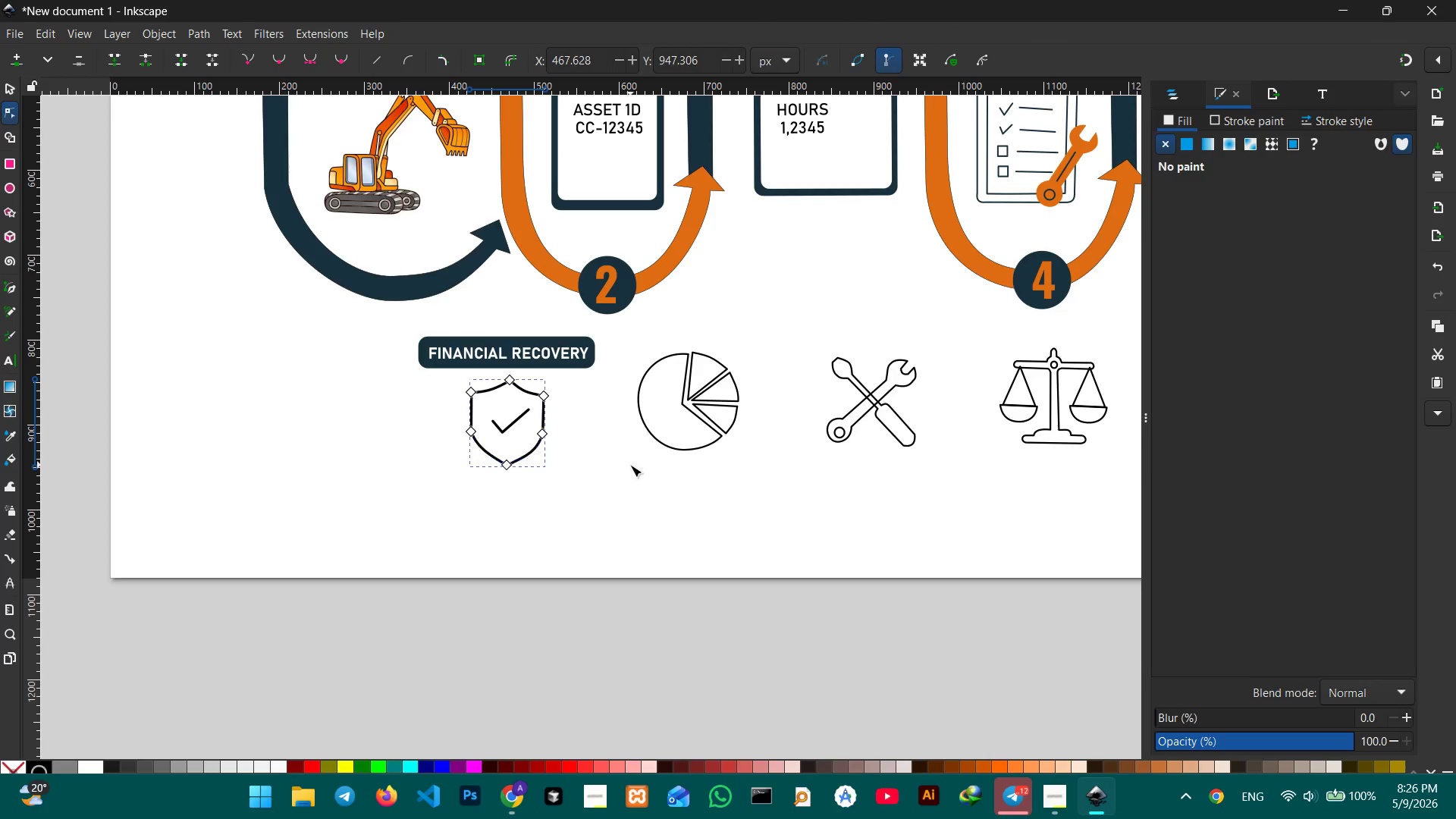 
double_click([630, 465])
 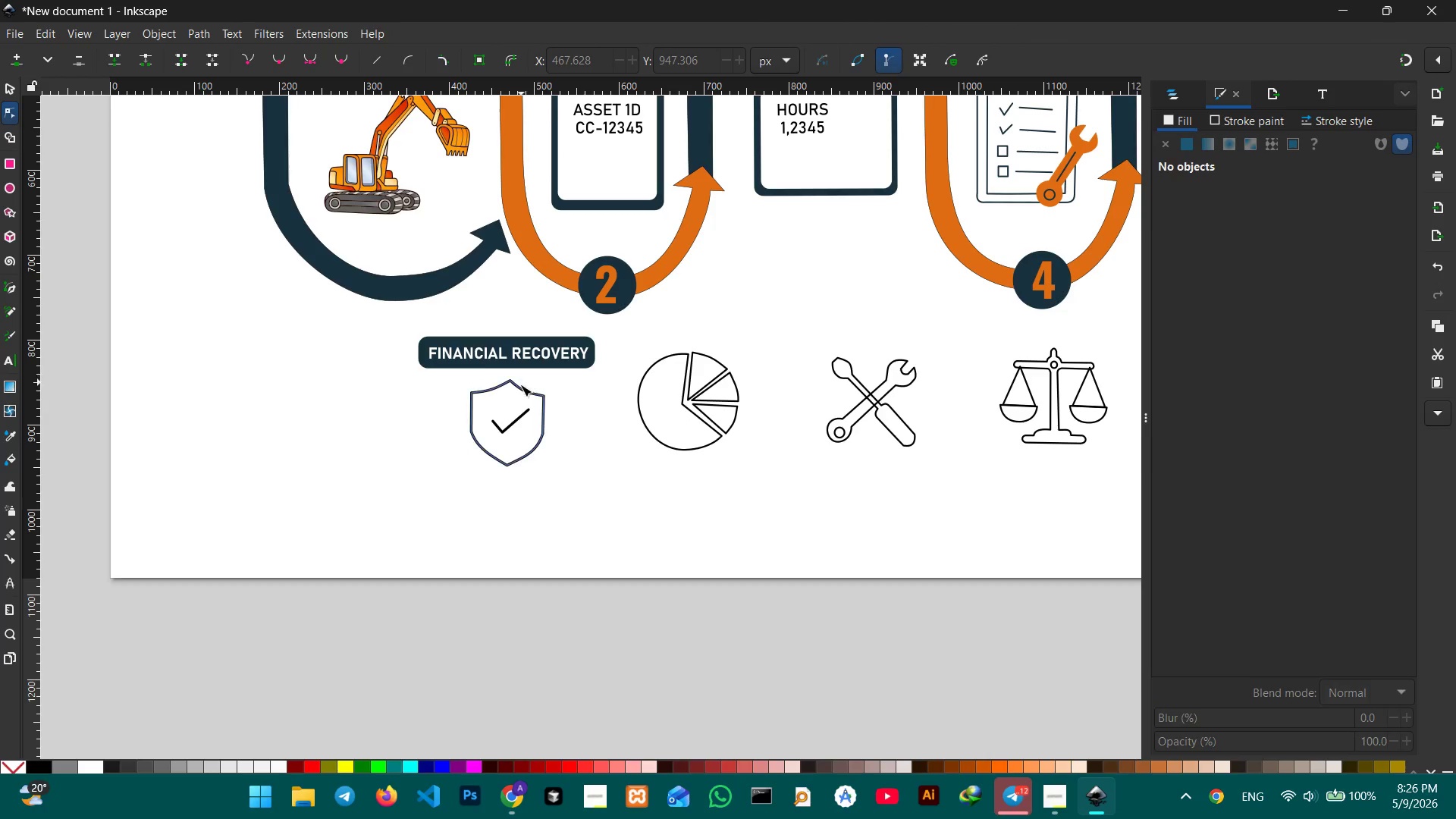 
left_click([520, 387])
 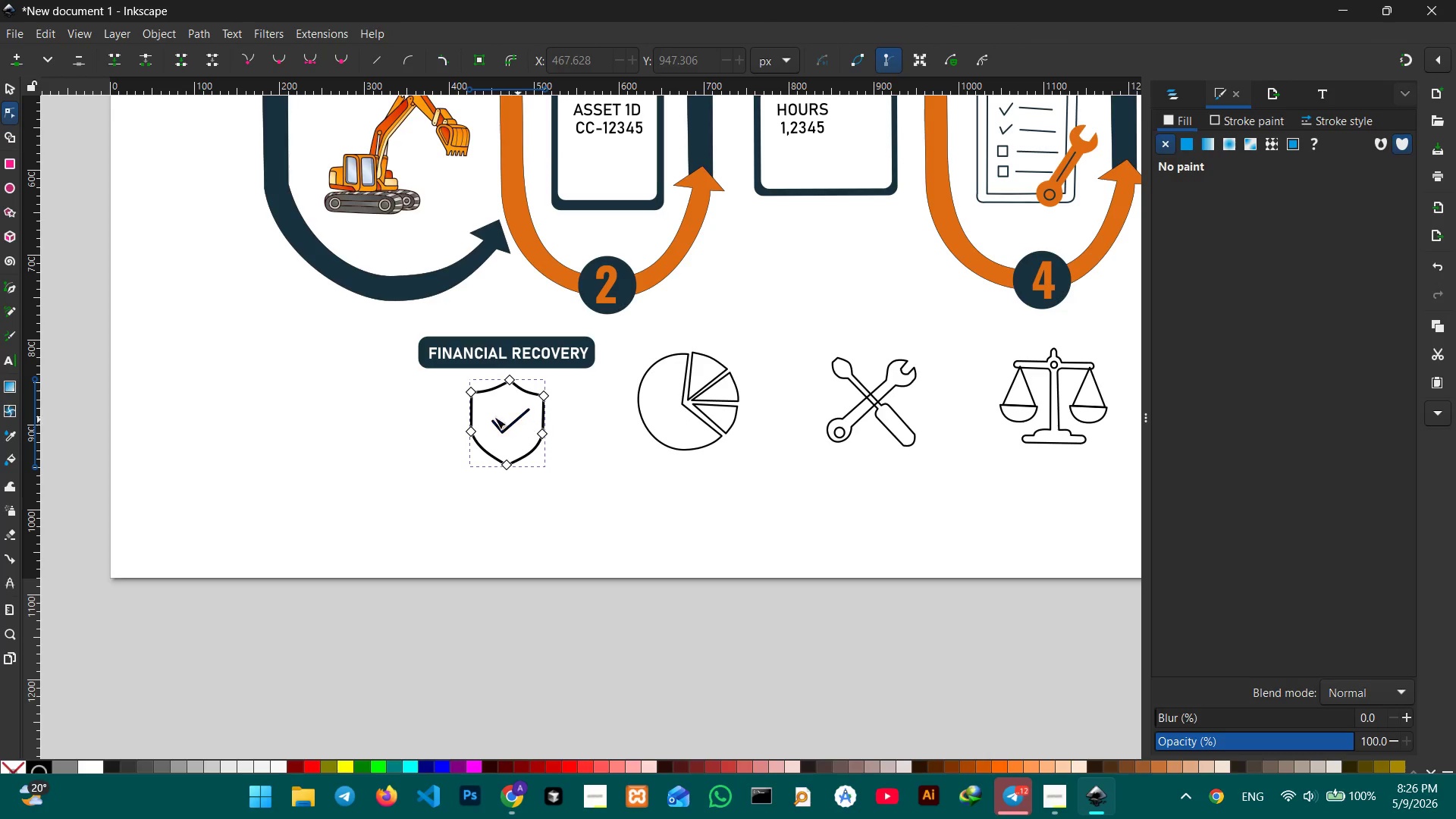 
left_click([253, 351])
 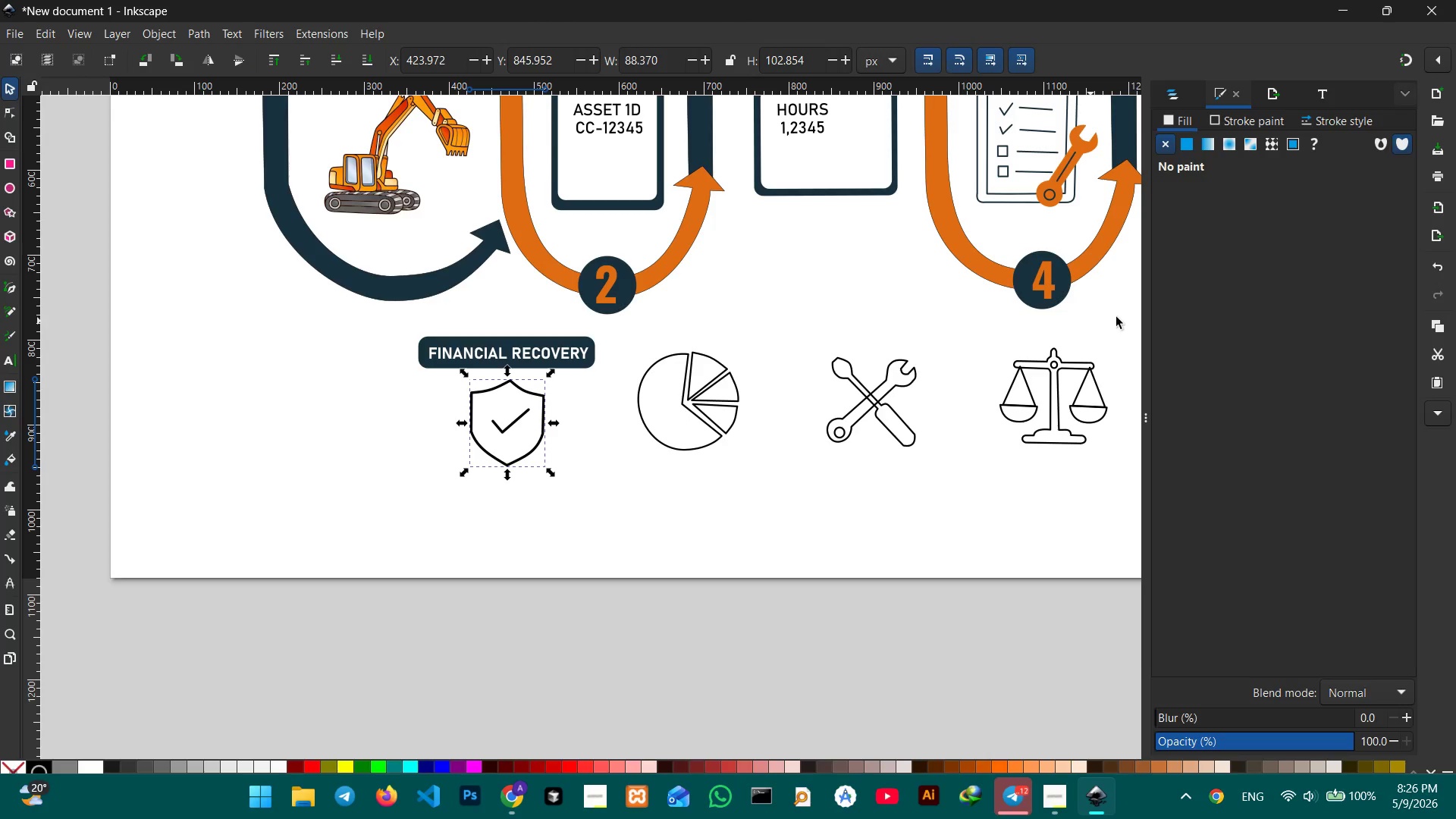 
hold_key(key=ShiftLeft, duration=0.69)
left_click([698, 407])
 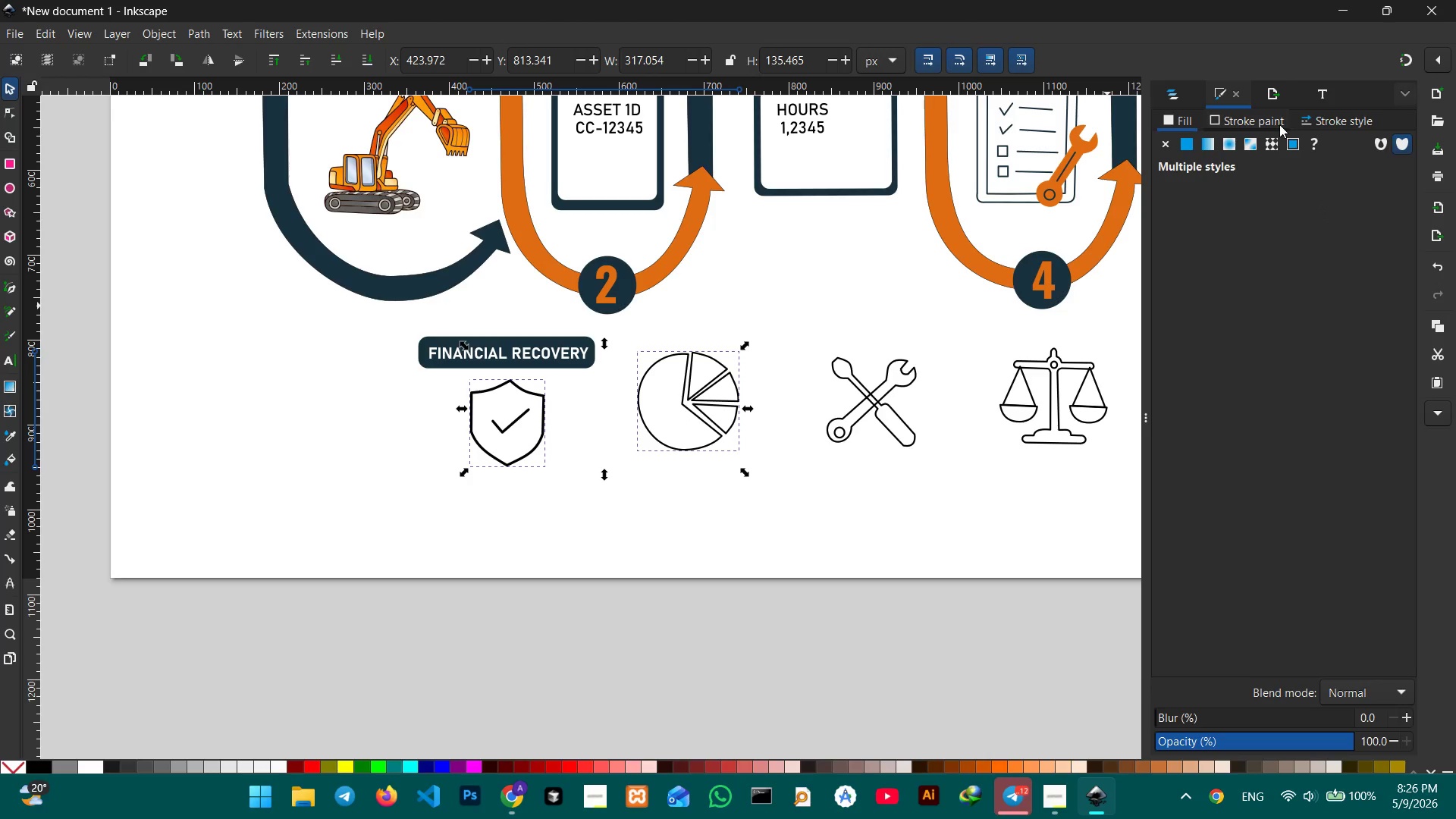 
left_click([1322, 115])
 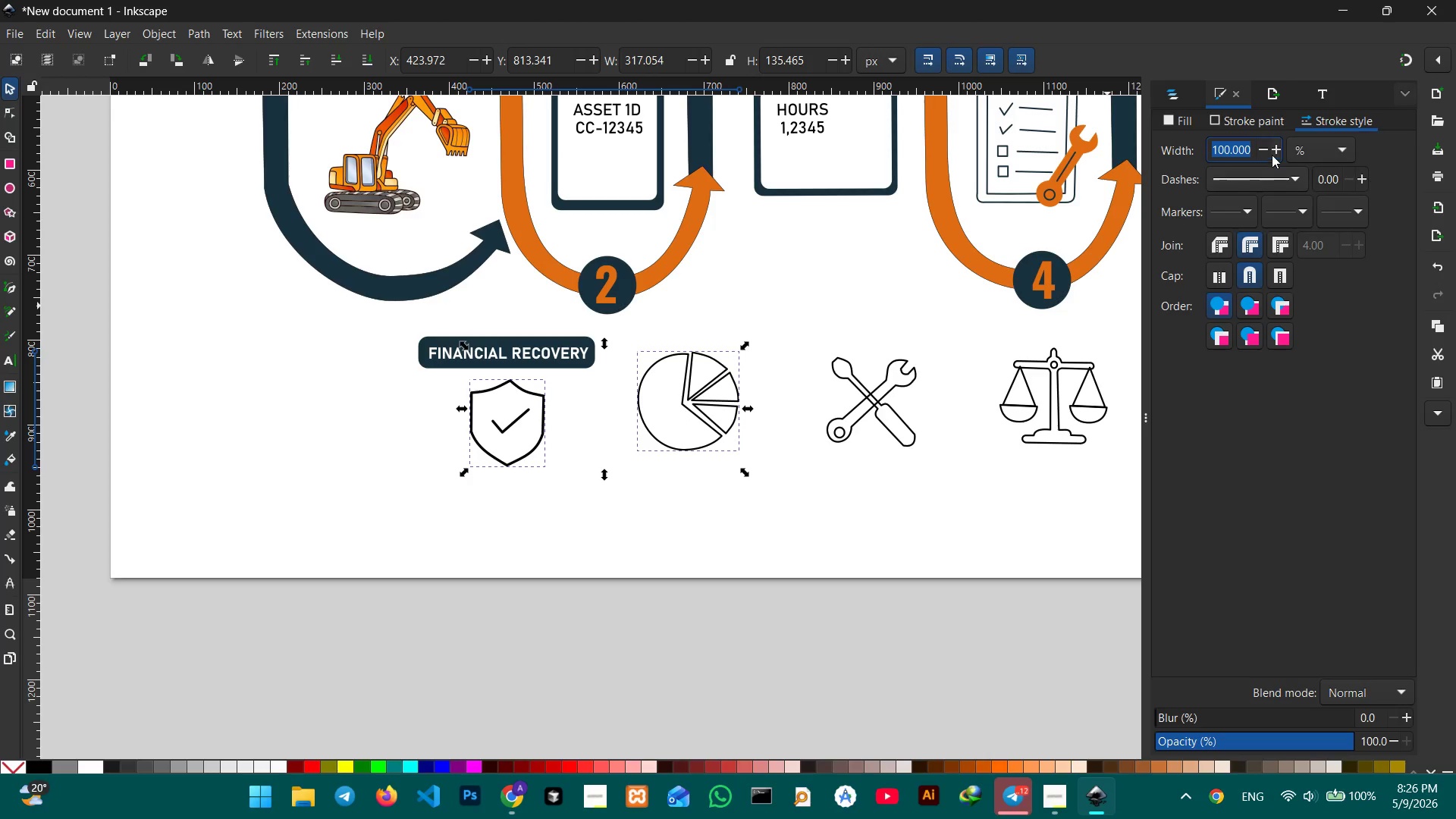 
left_click([1272, 153])
 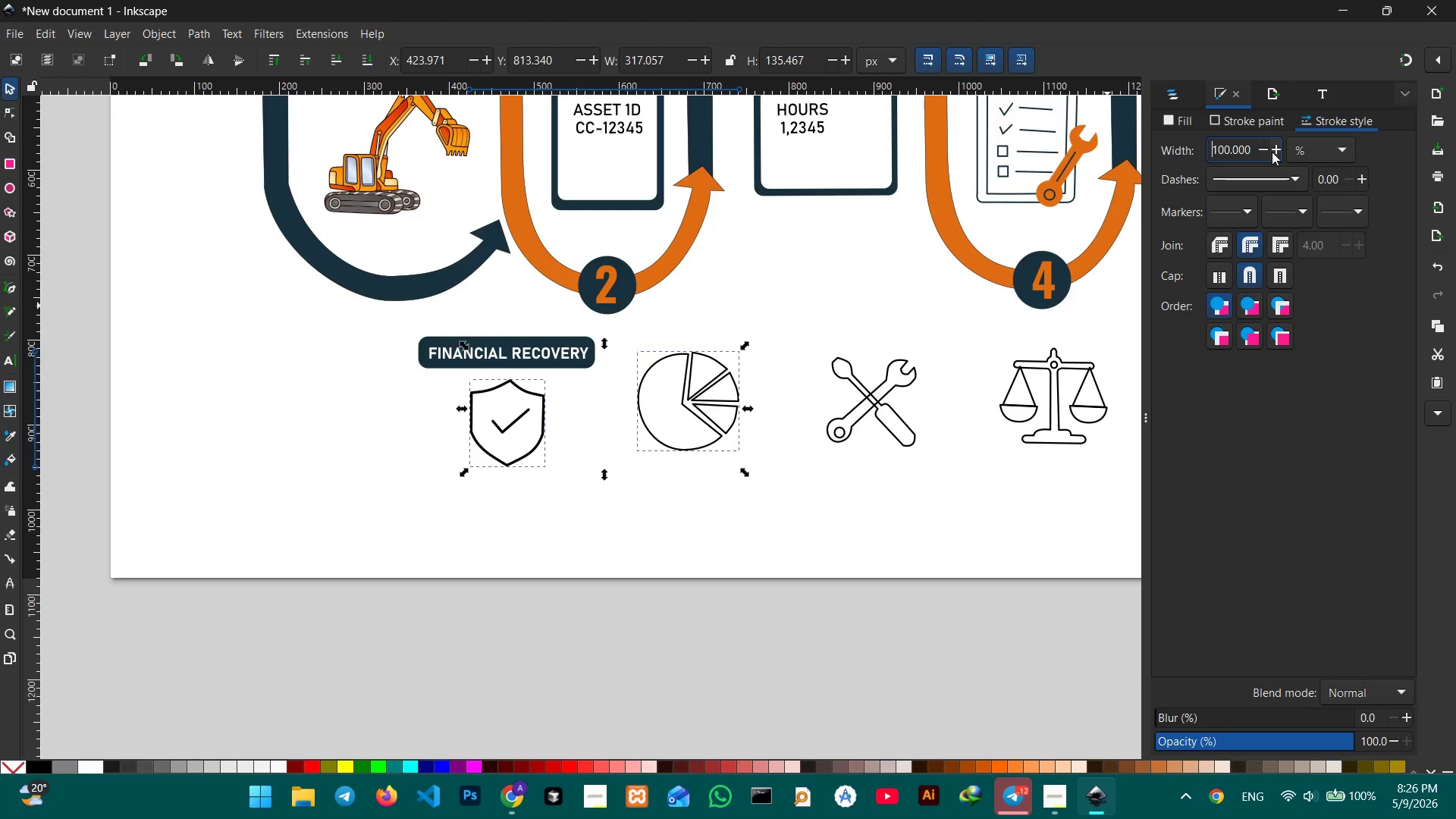 
double_click([1272, 152])
 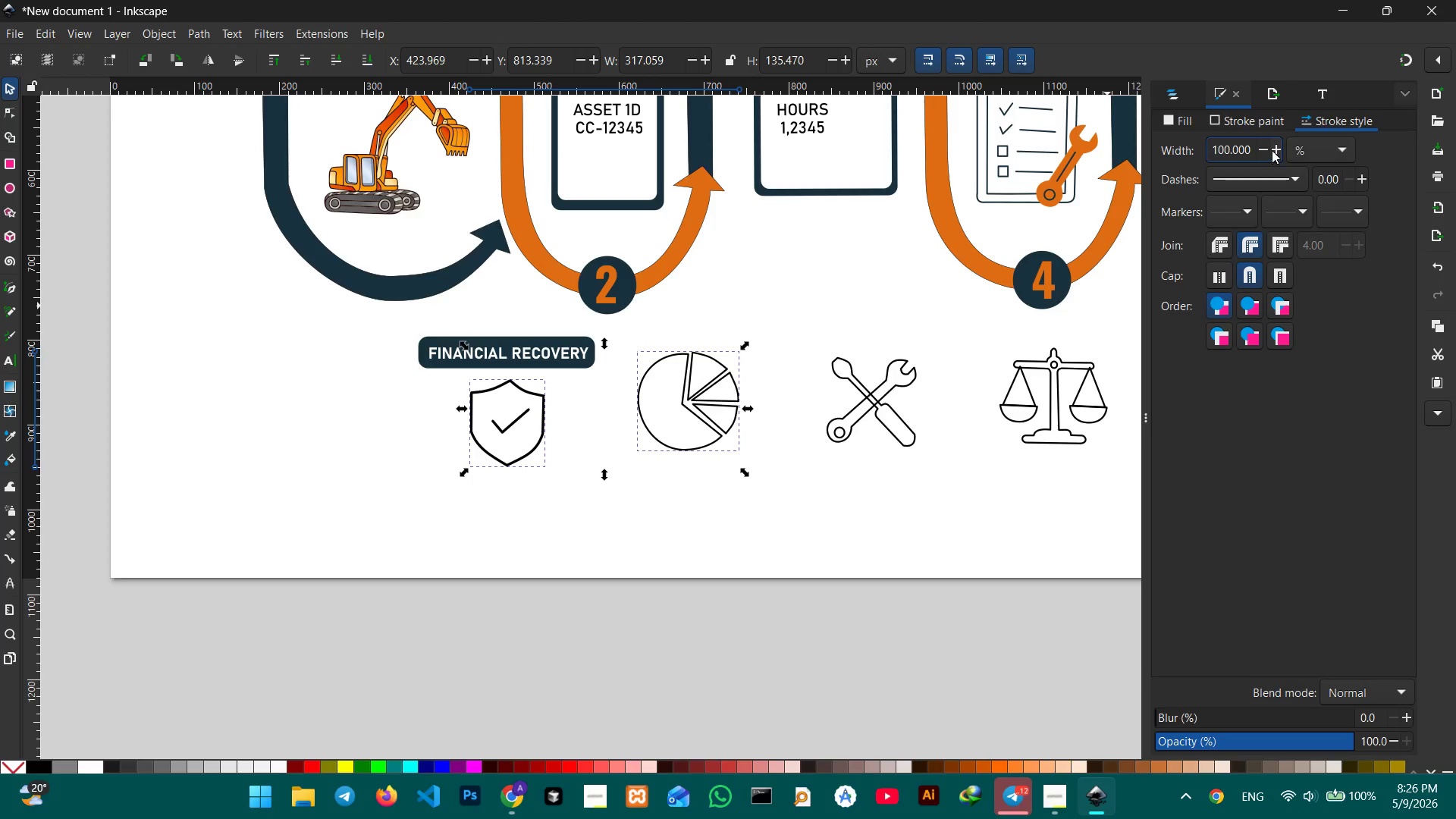 
triple_click([1272, 150])
 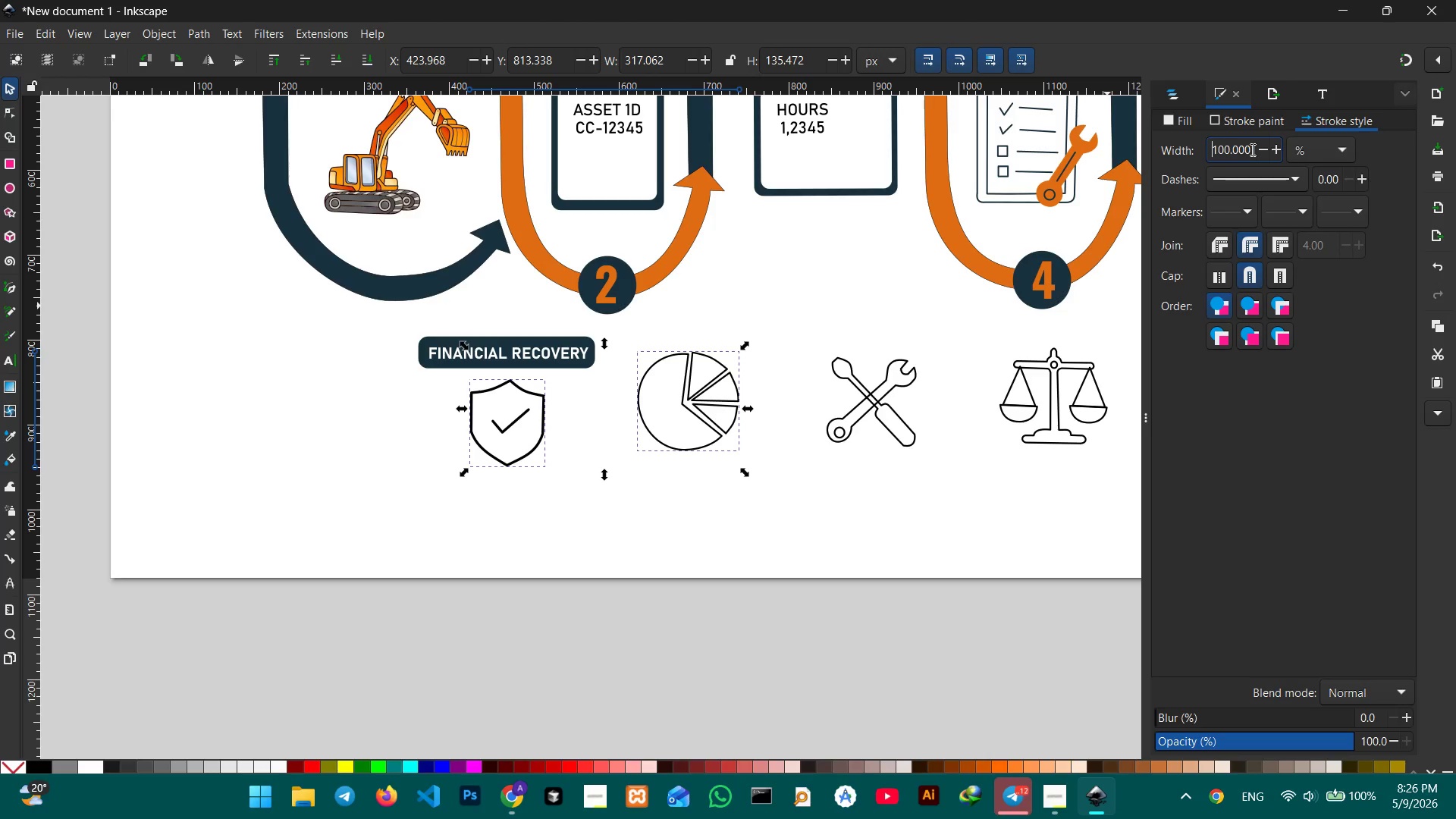 
left_click_drag(start_coordinate=[1251, 149], to_coordinate=[1177, 153])
 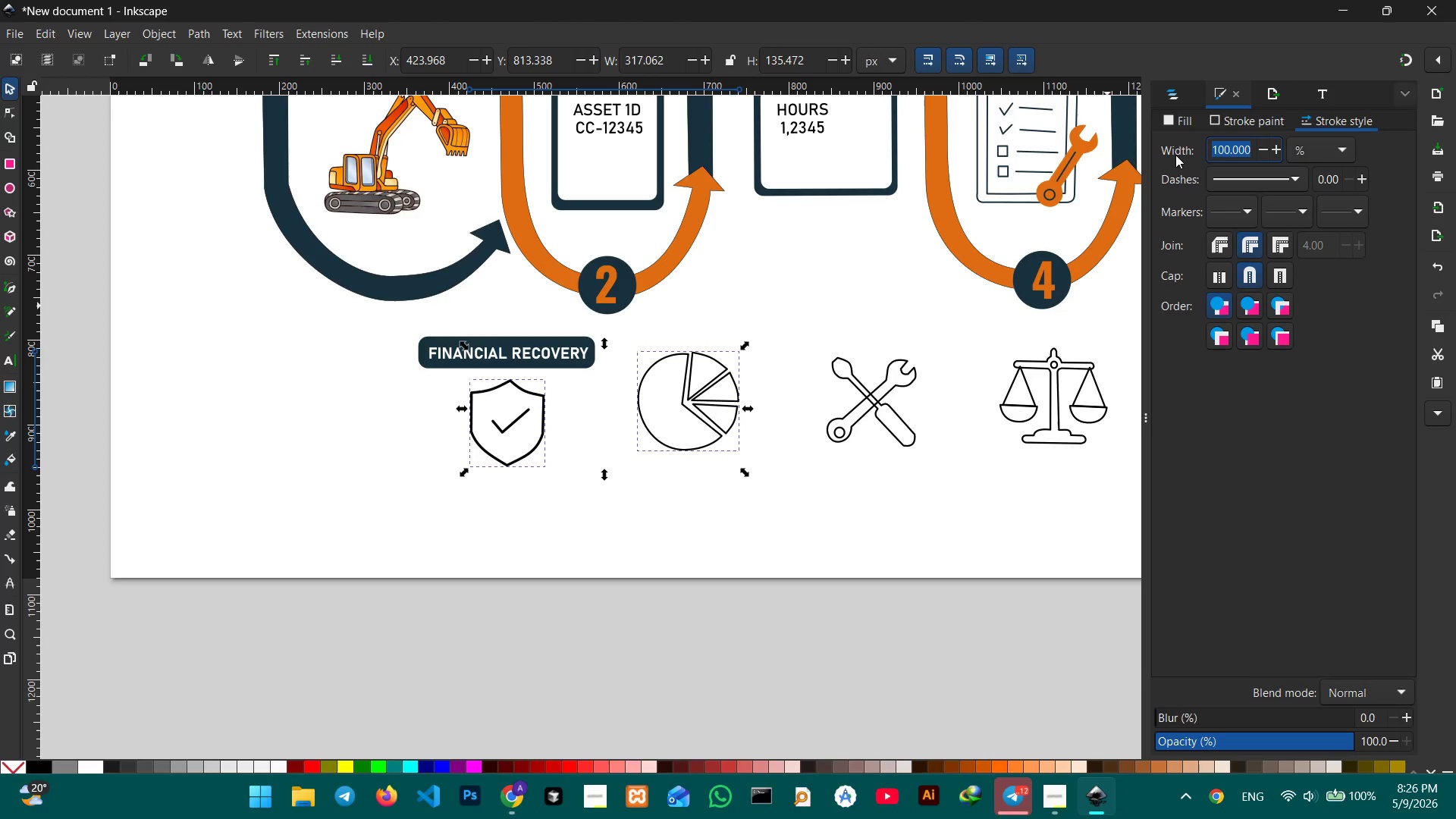 
key(Numpad3)
 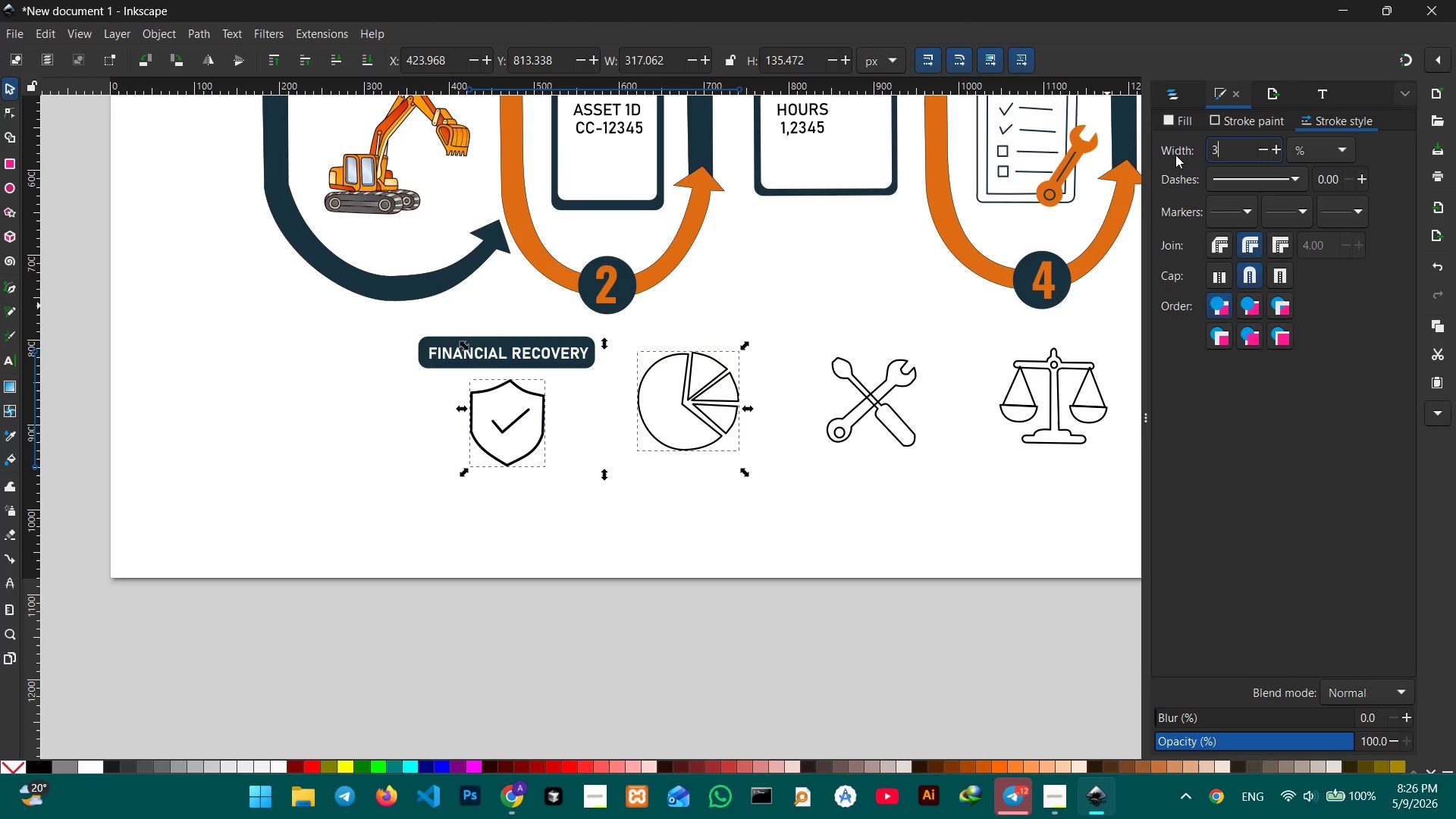 
key(NumpadDecimal)
 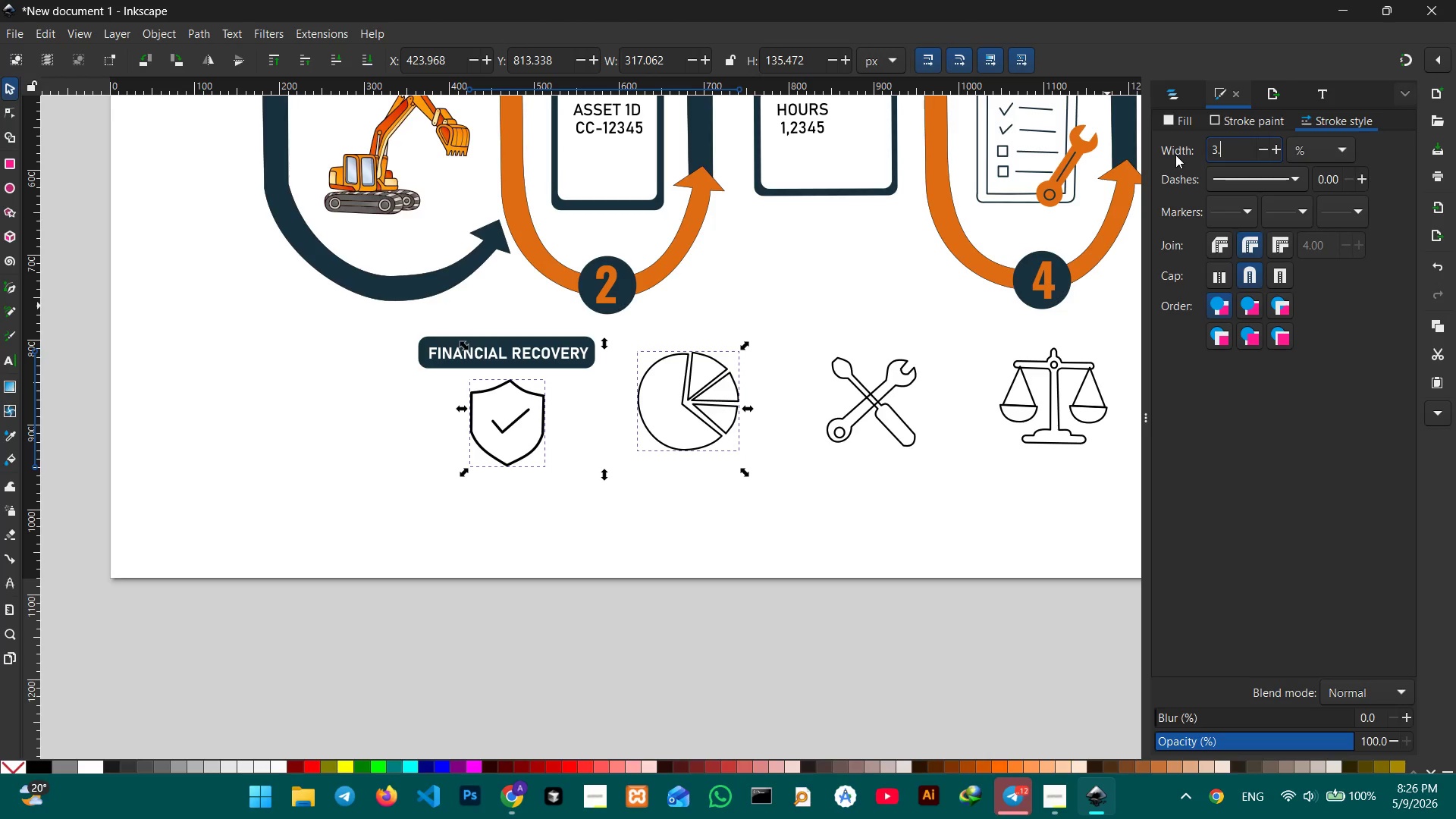 
key(Numpad0)
 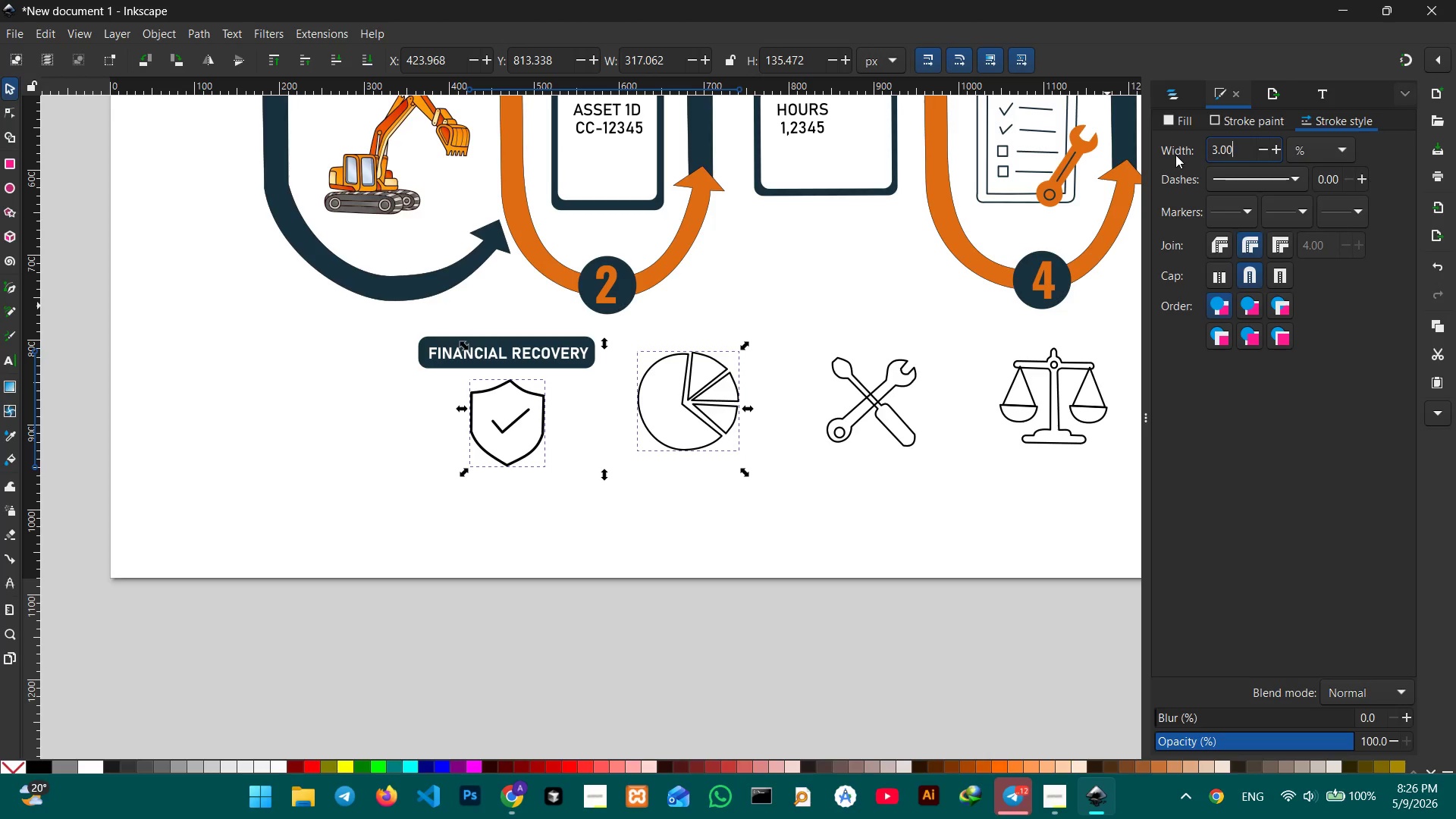 
key(Numpad0)
 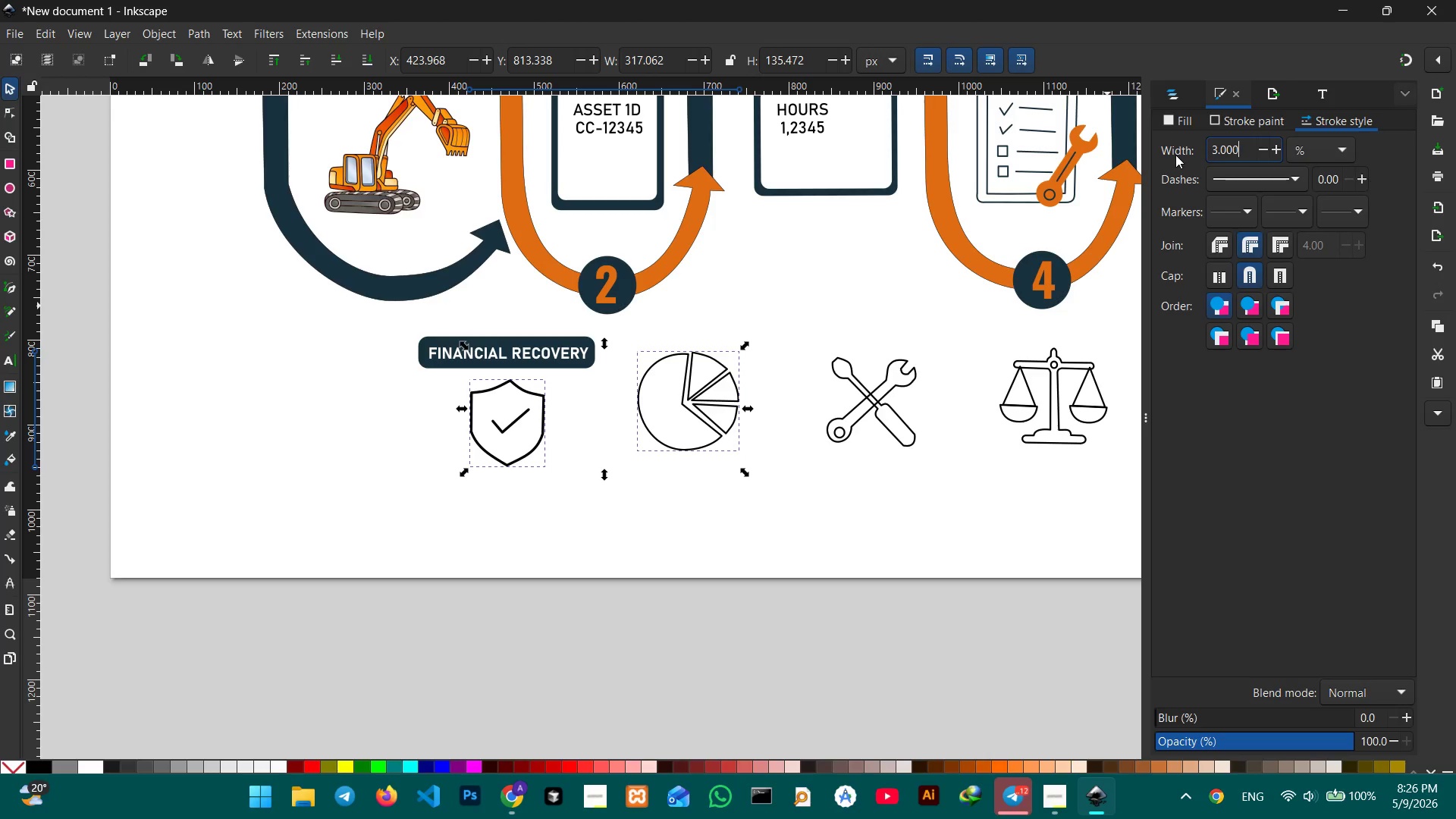 
key(Numpad0)
 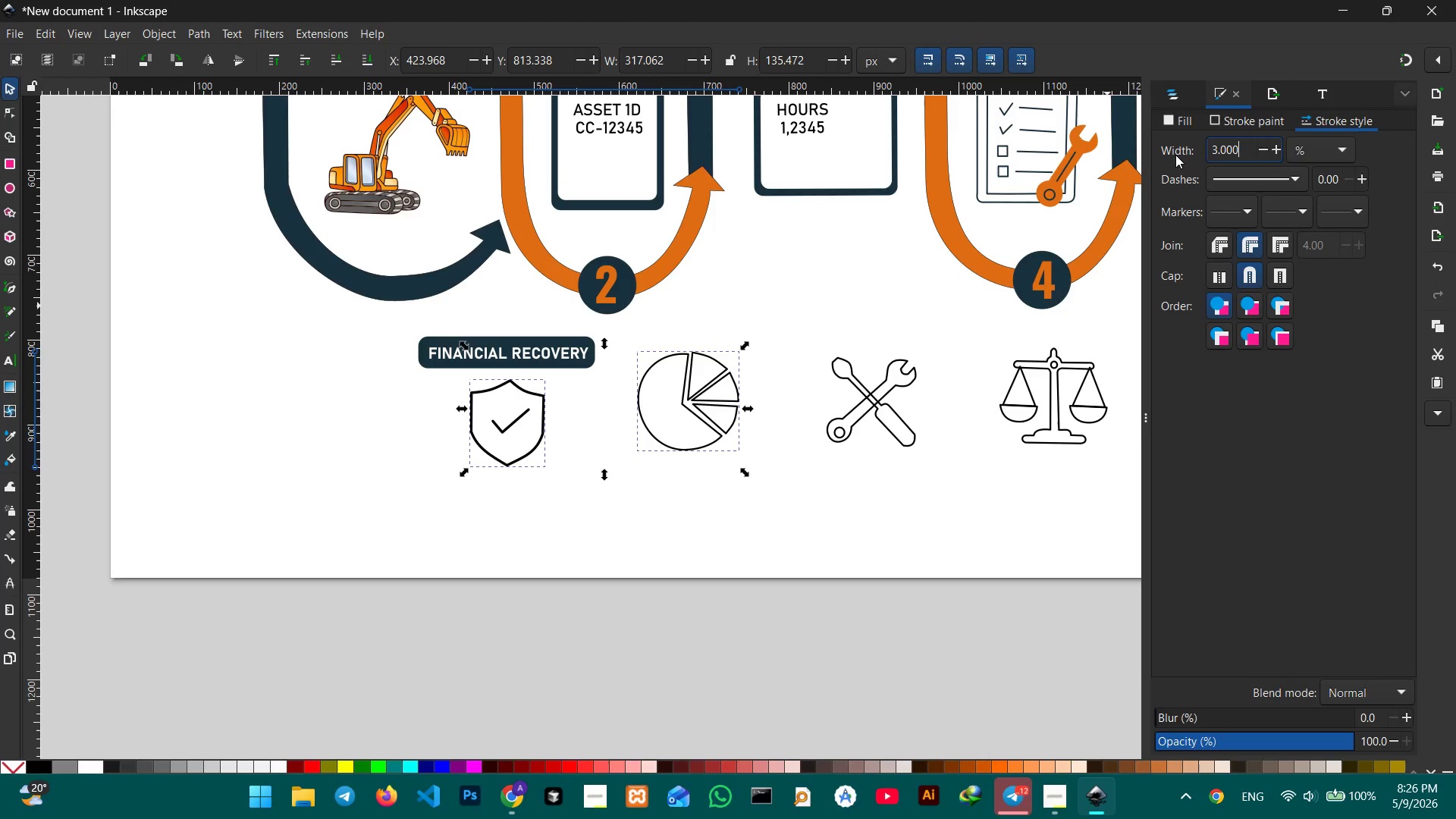 
key(Enter)
 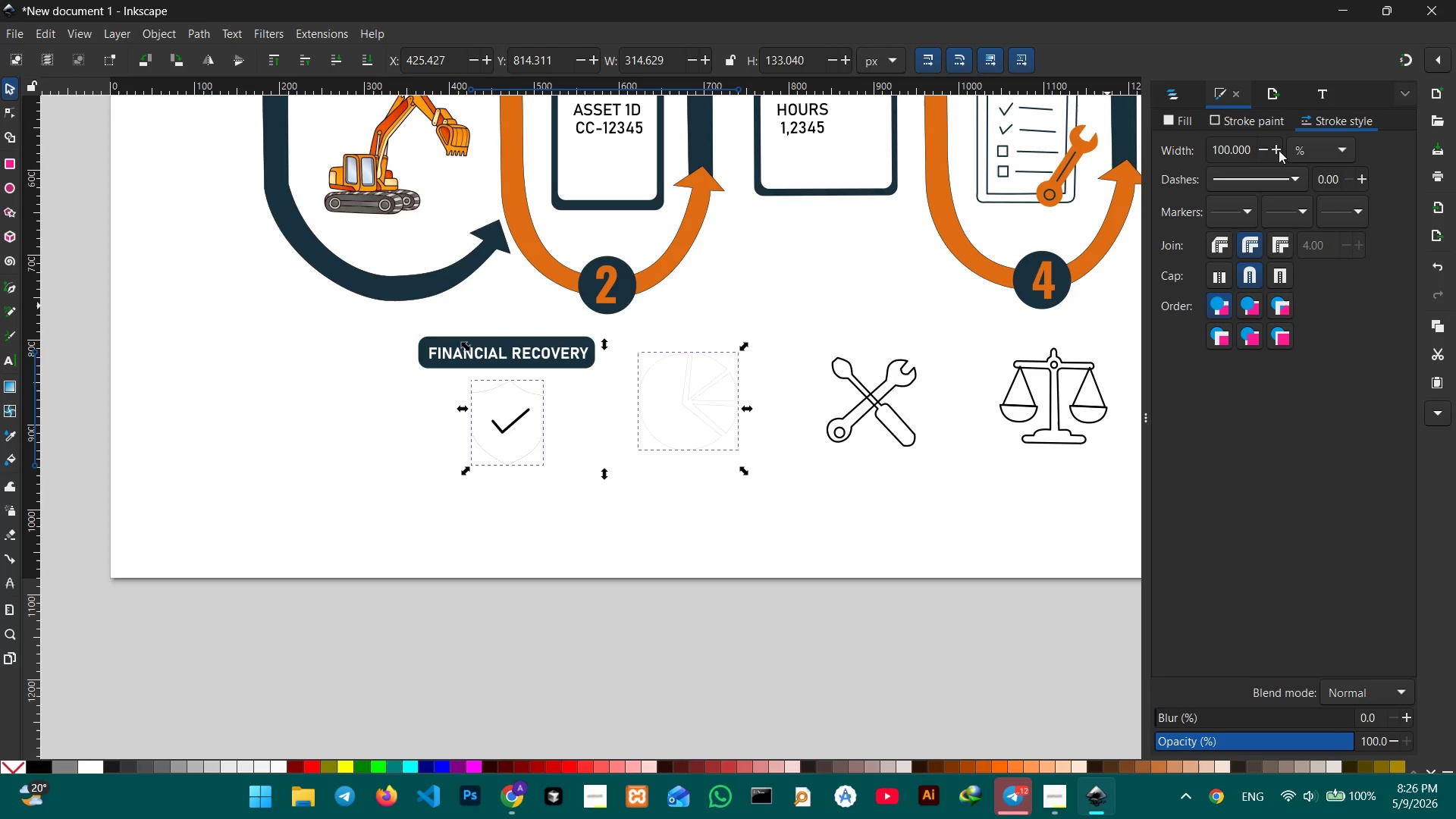 
double_click([1273, 149])
 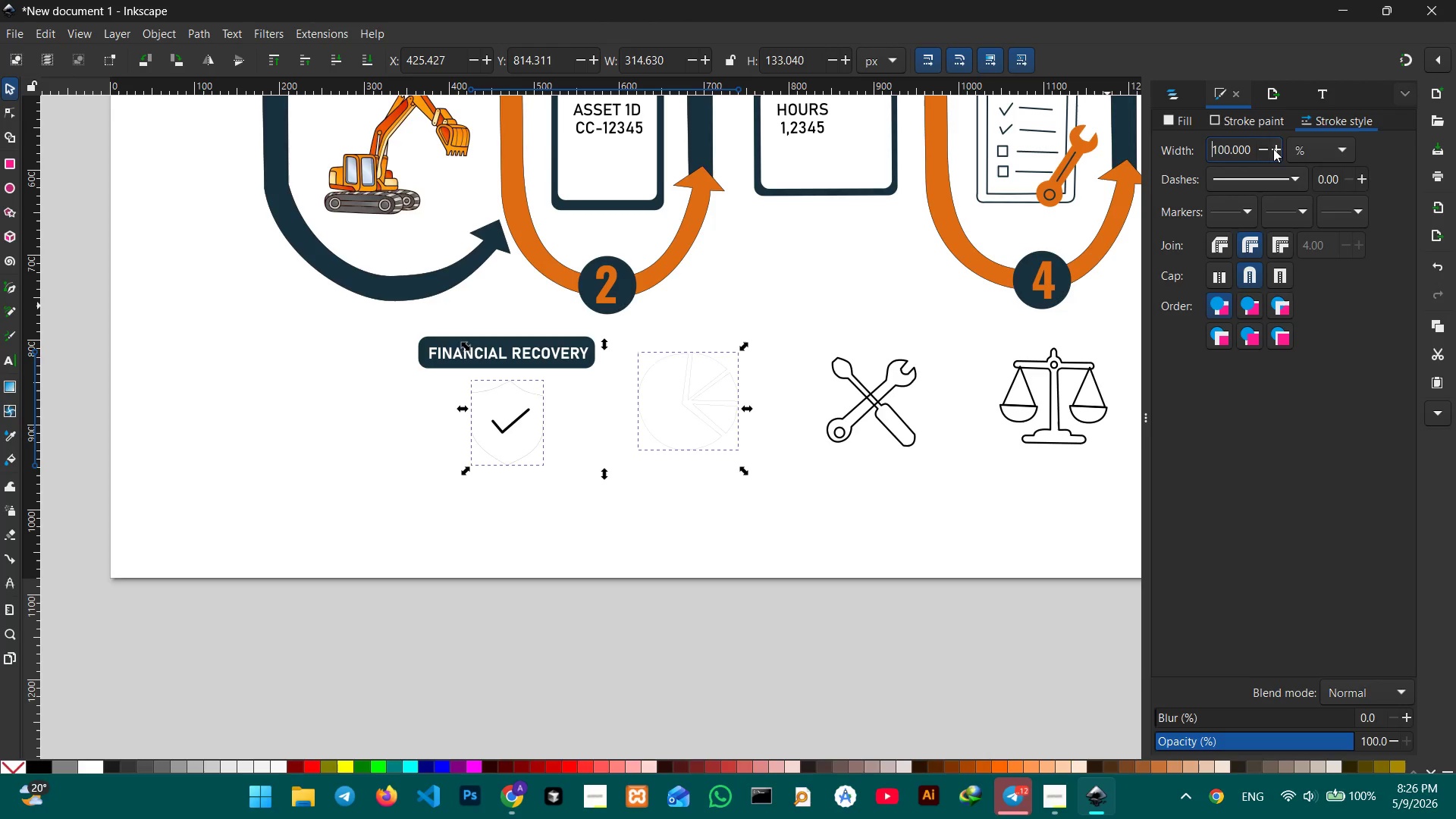 
triple_click([1273, 149])
 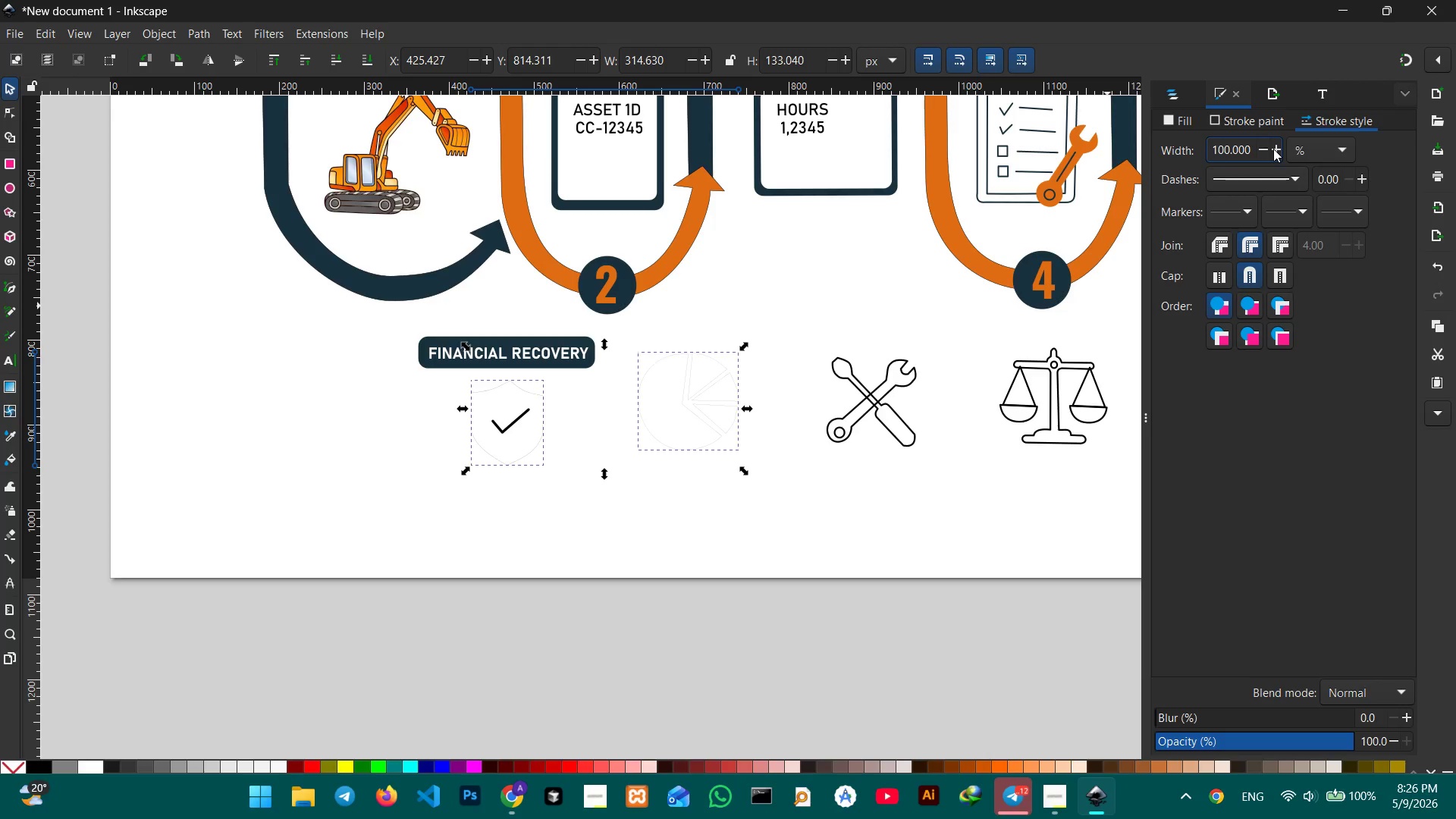 
triple_click([1273, 149])
 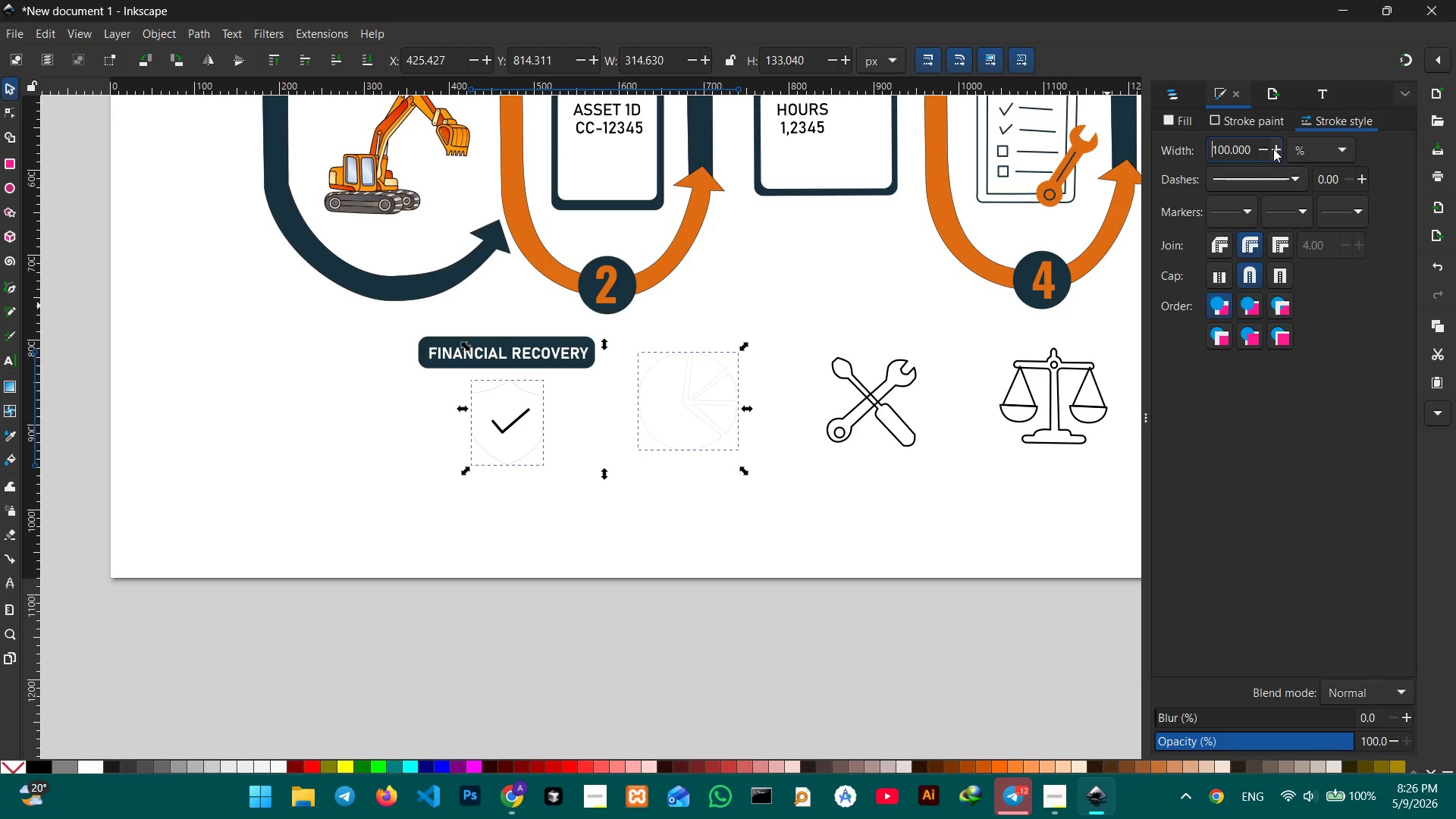 
key(Control+Z)
 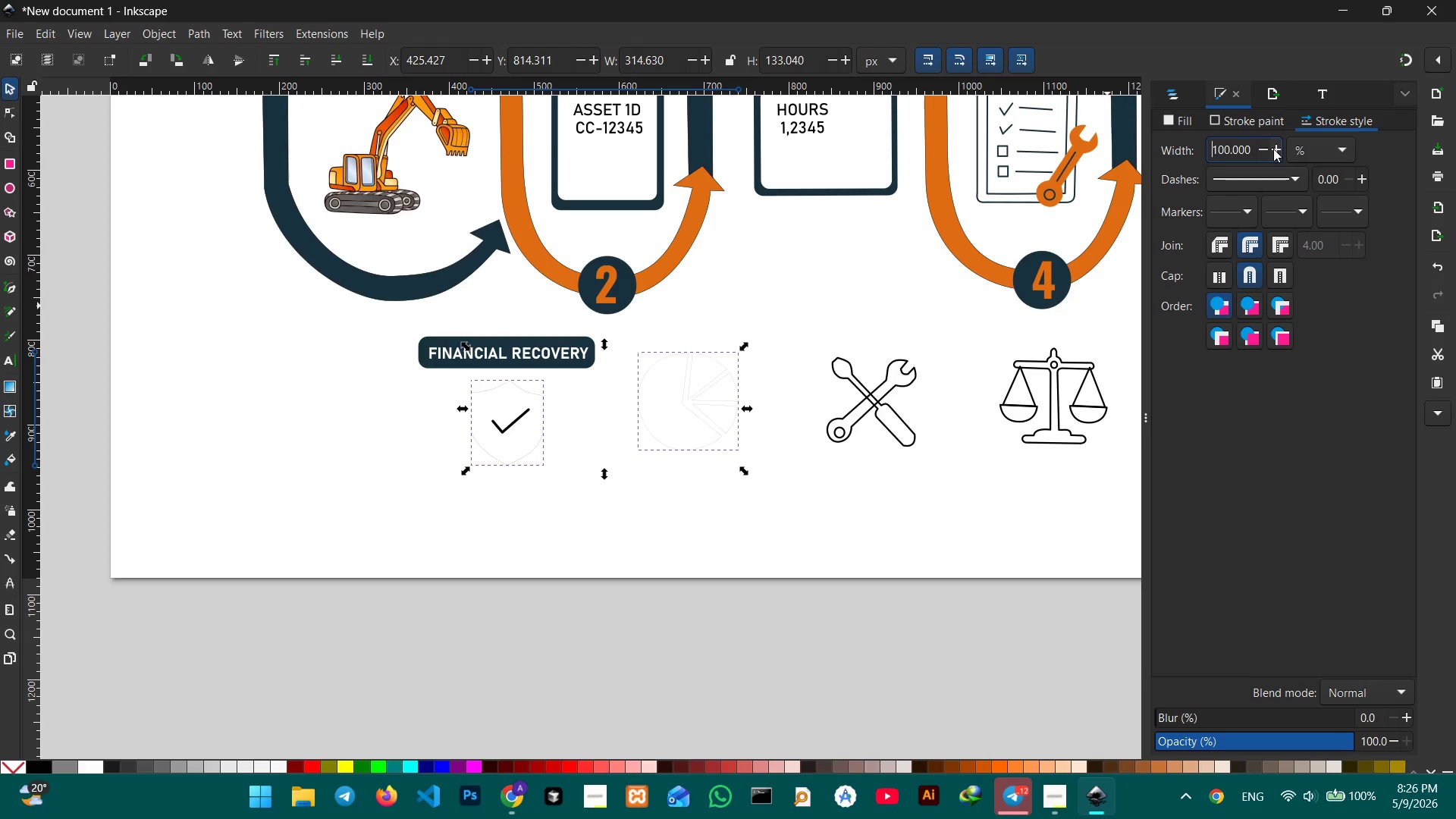 
key(Control+Z)
 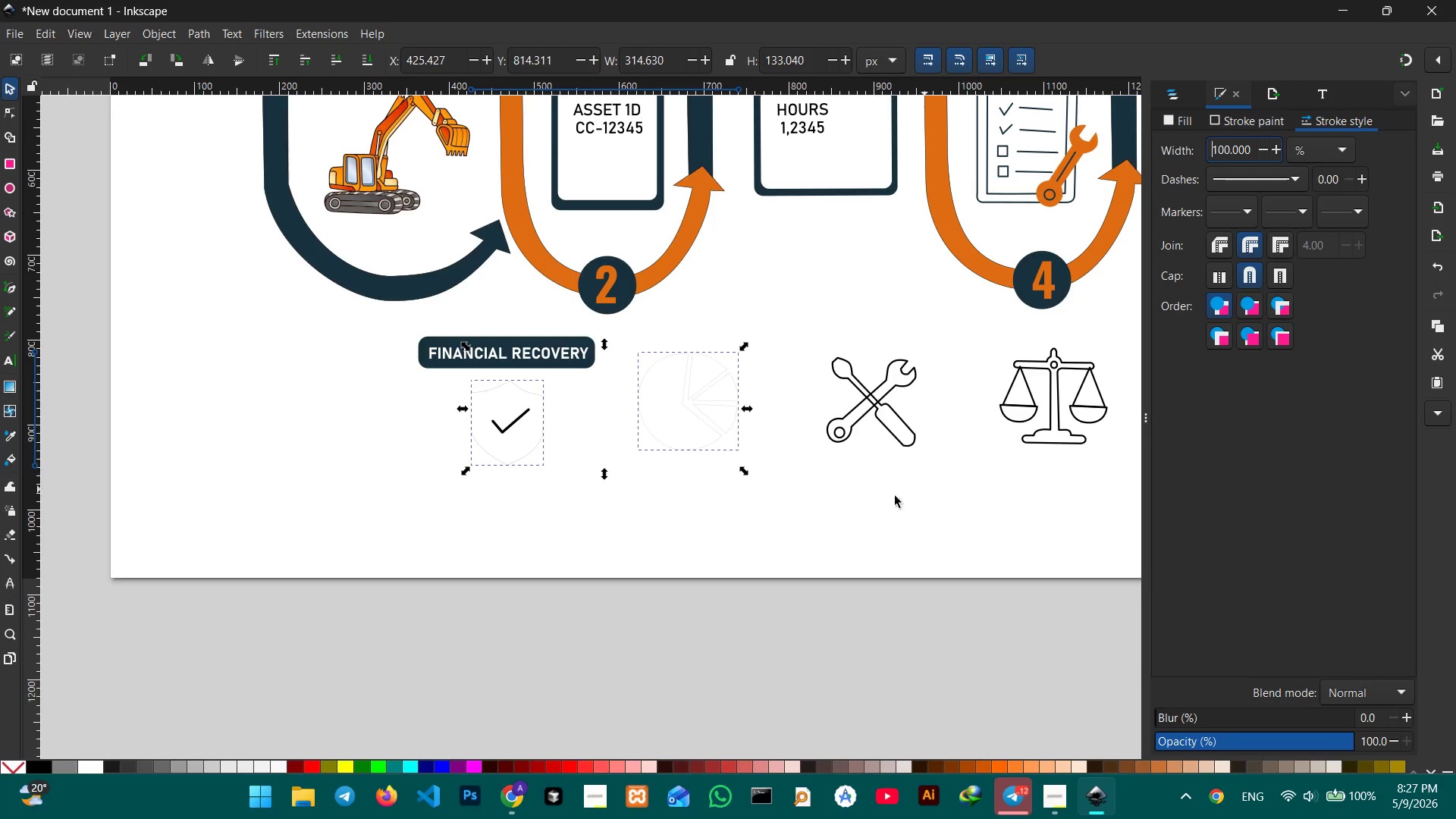 
left_click([883, 503])
 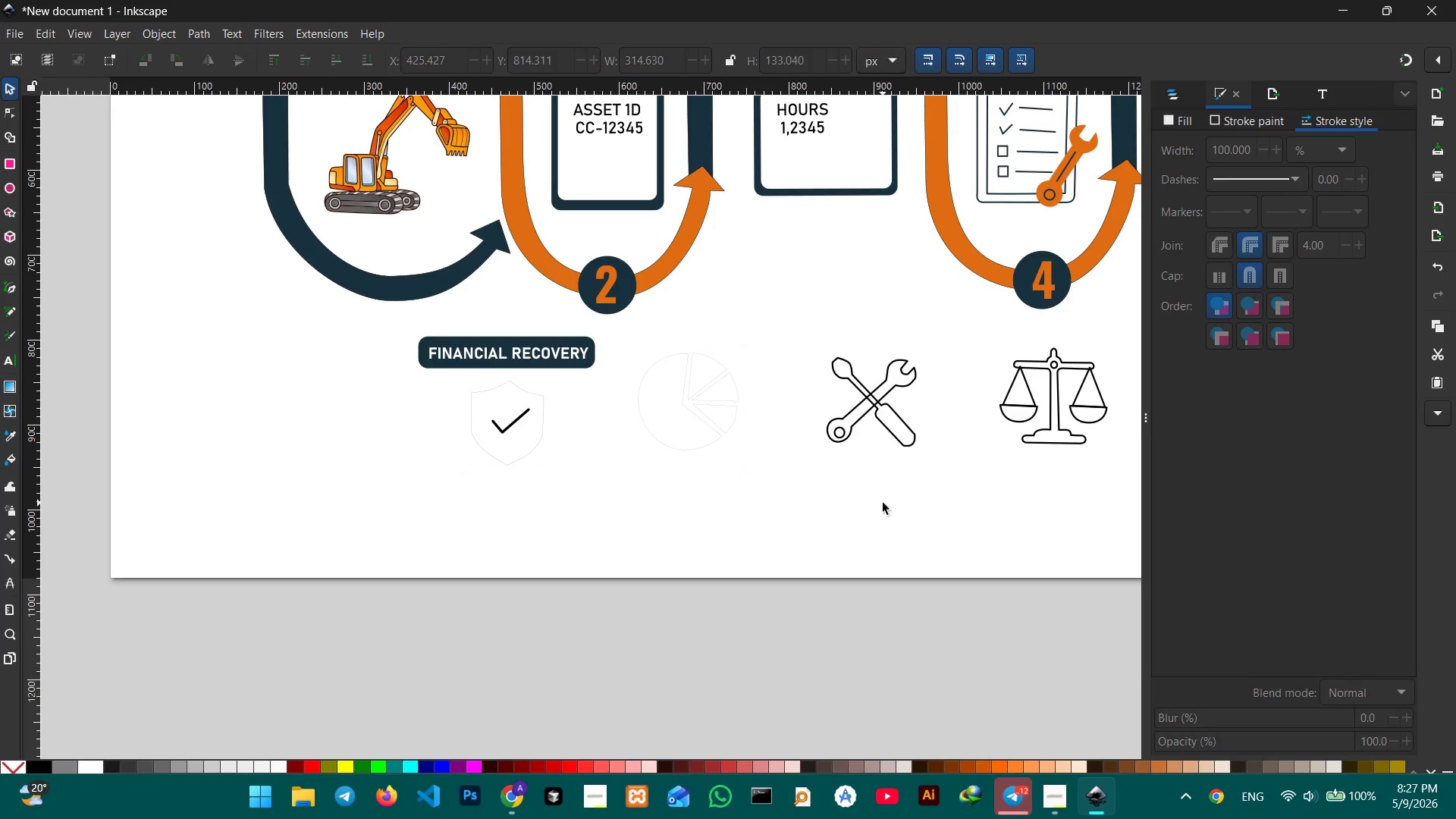 
key(Control+Z)
 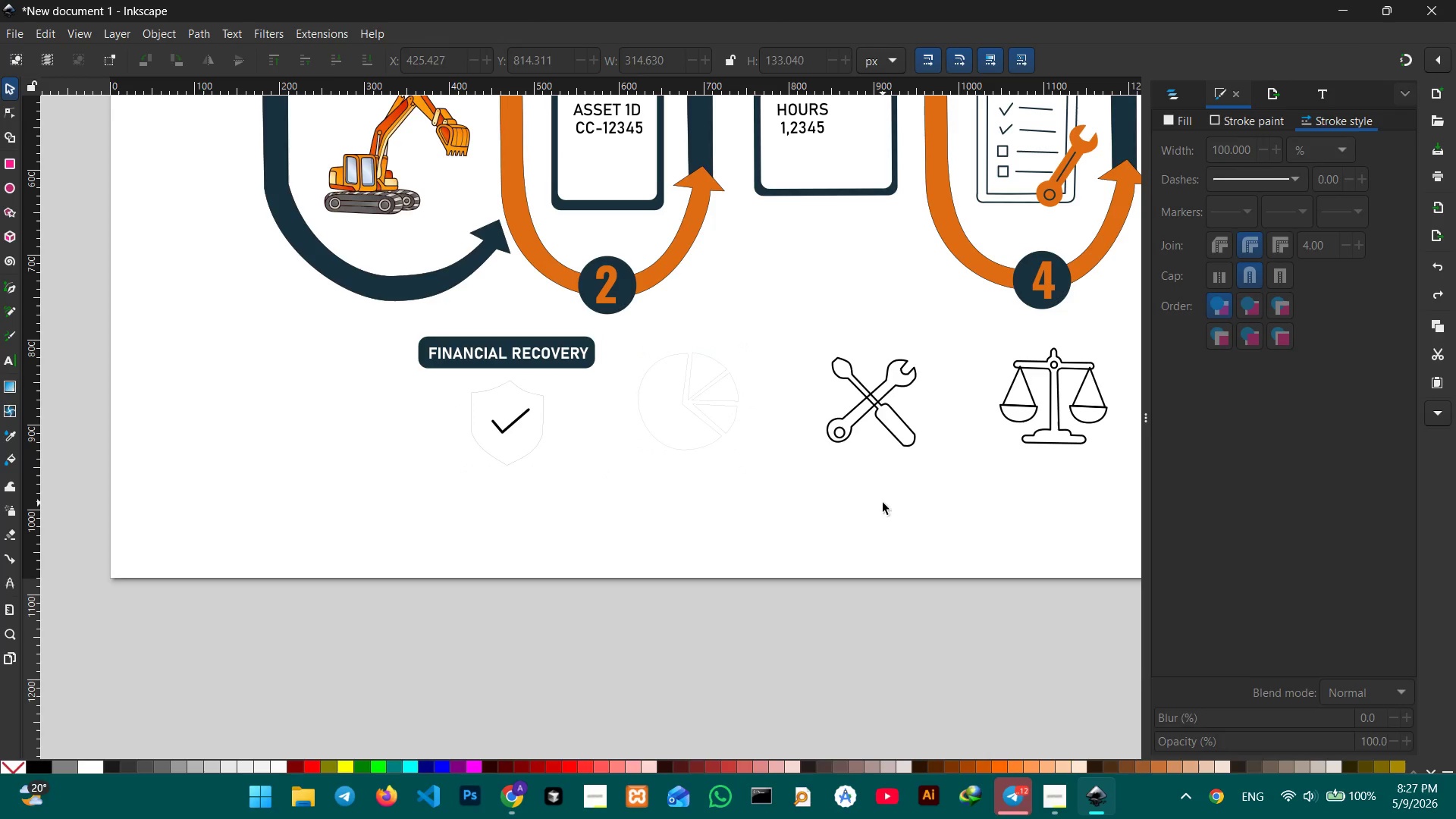 
key(Control+Z)
 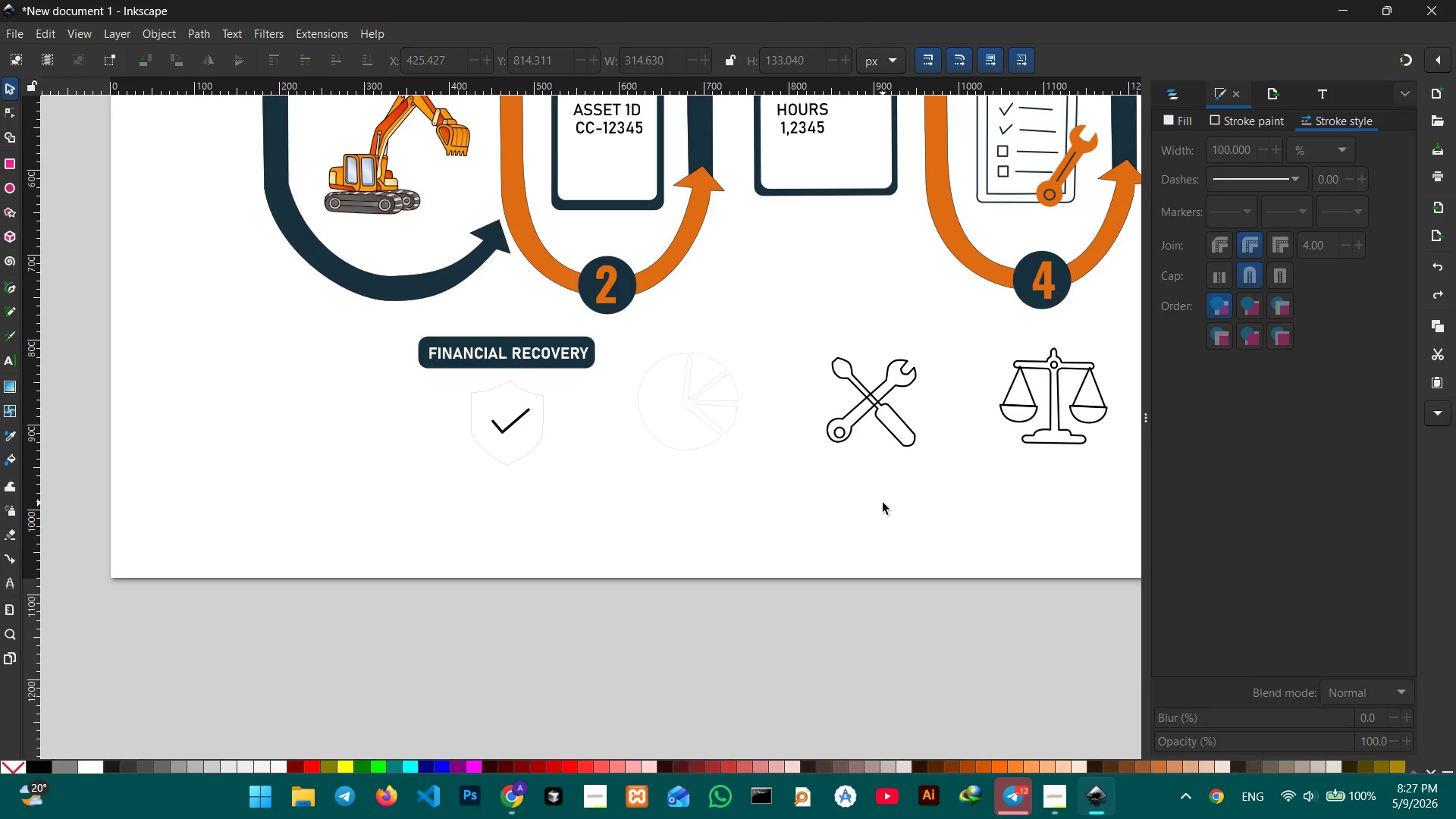 
key(Control+Z)
 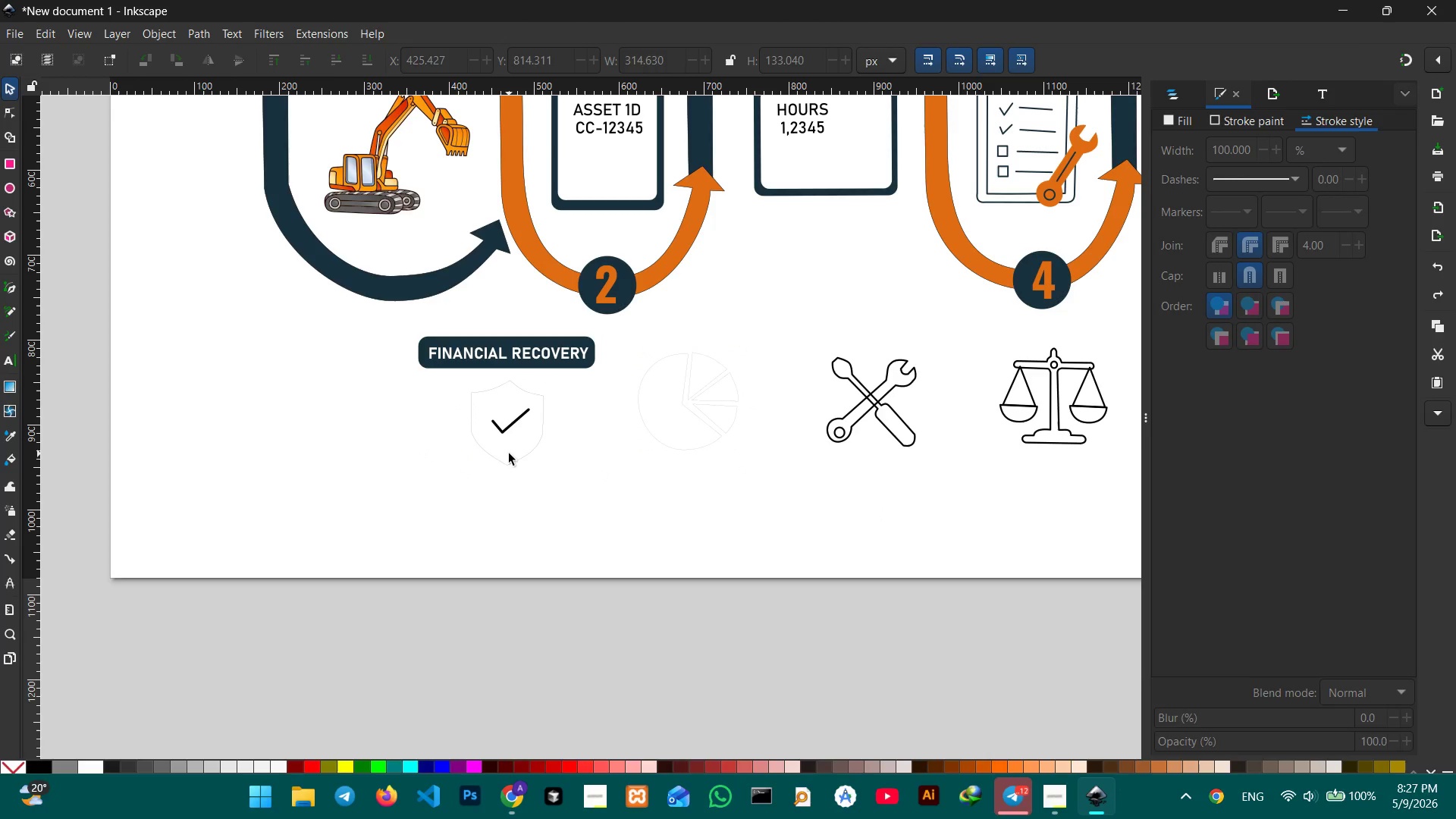 
double_click([514, 460])
 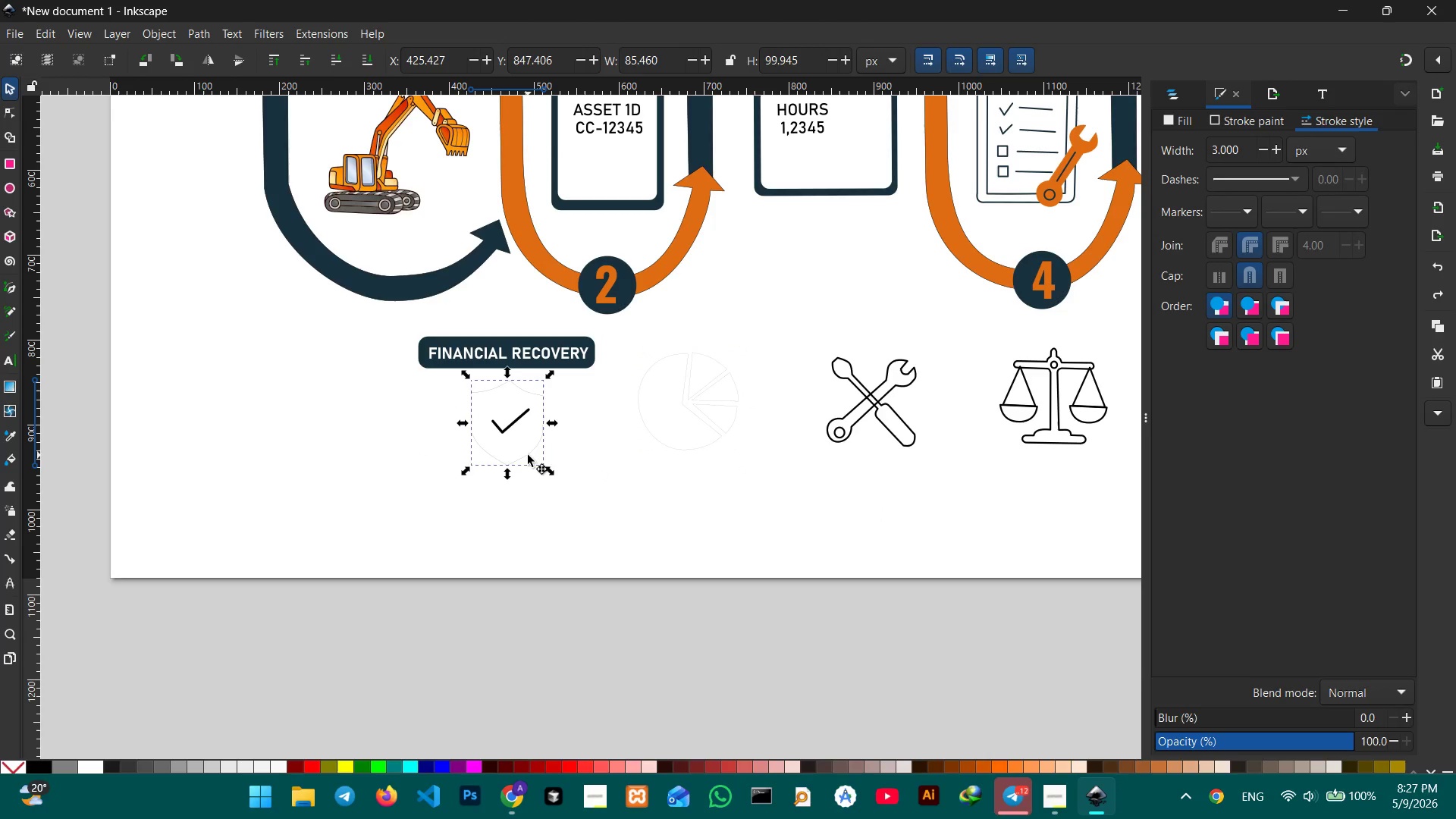 
triple_click([528, 455])
 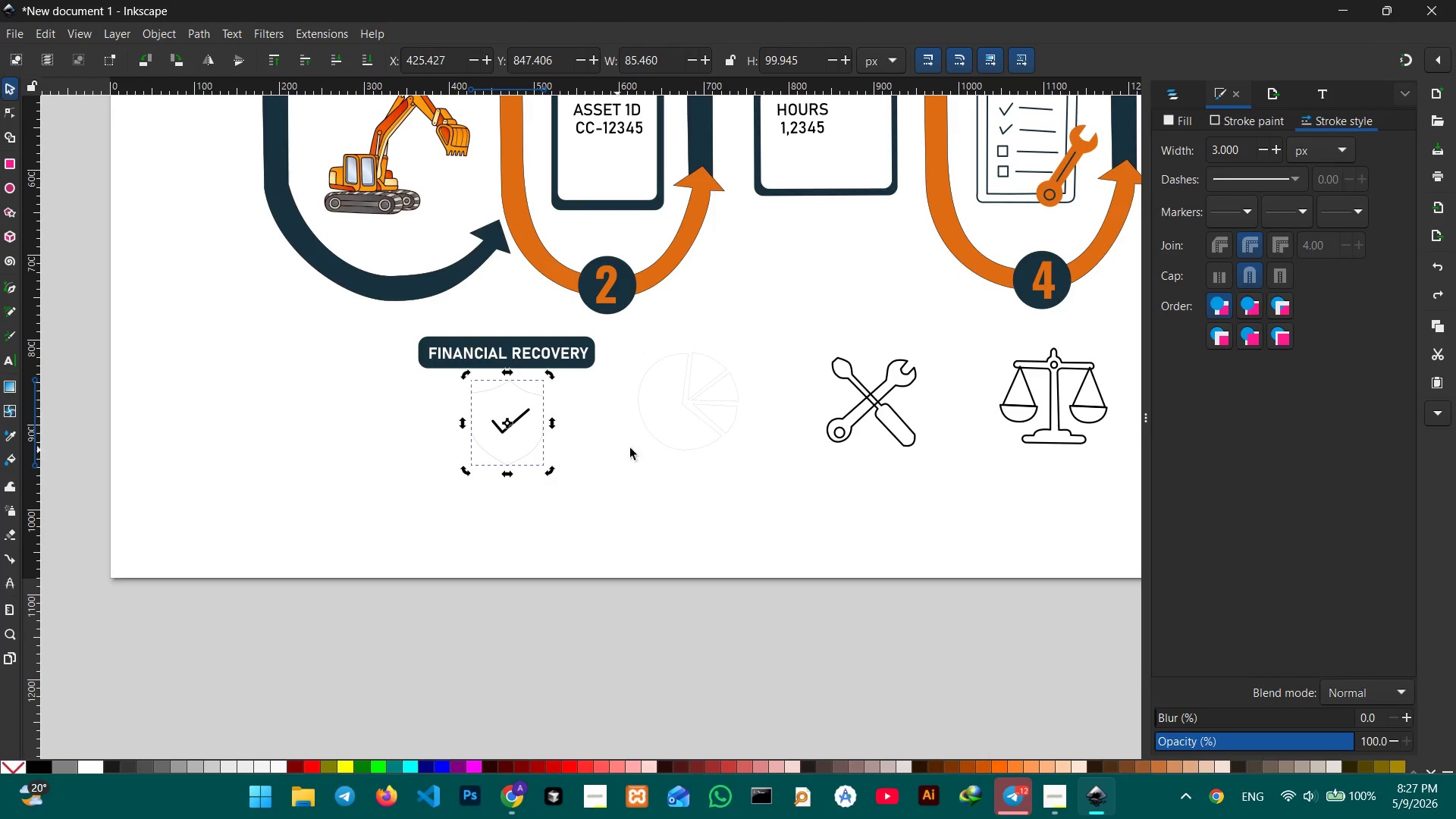 
hold_key(key=ShiftLeft, duration=0.83)
left_click([657, 443])
 